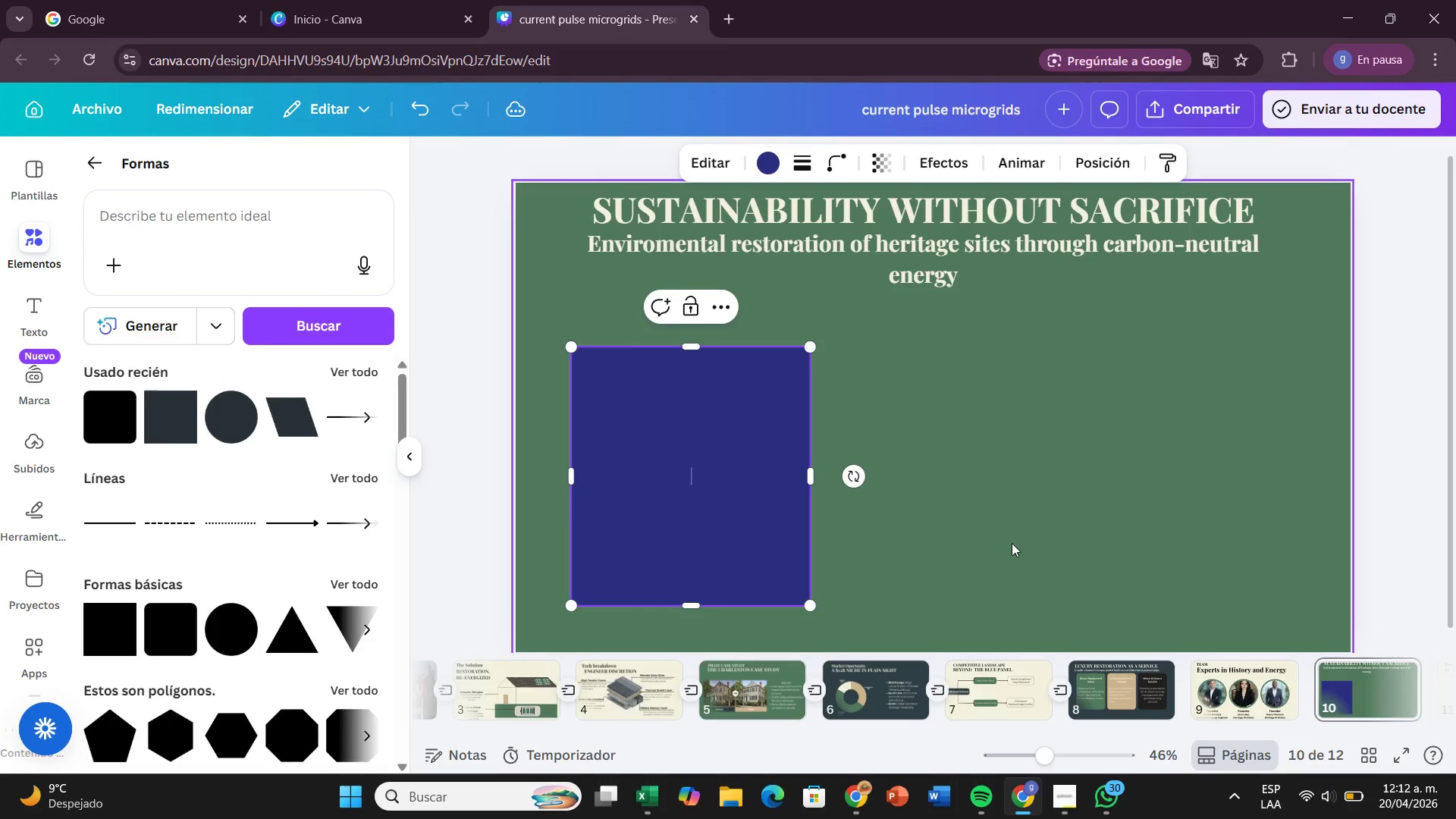 
left_click([1012, 543])
 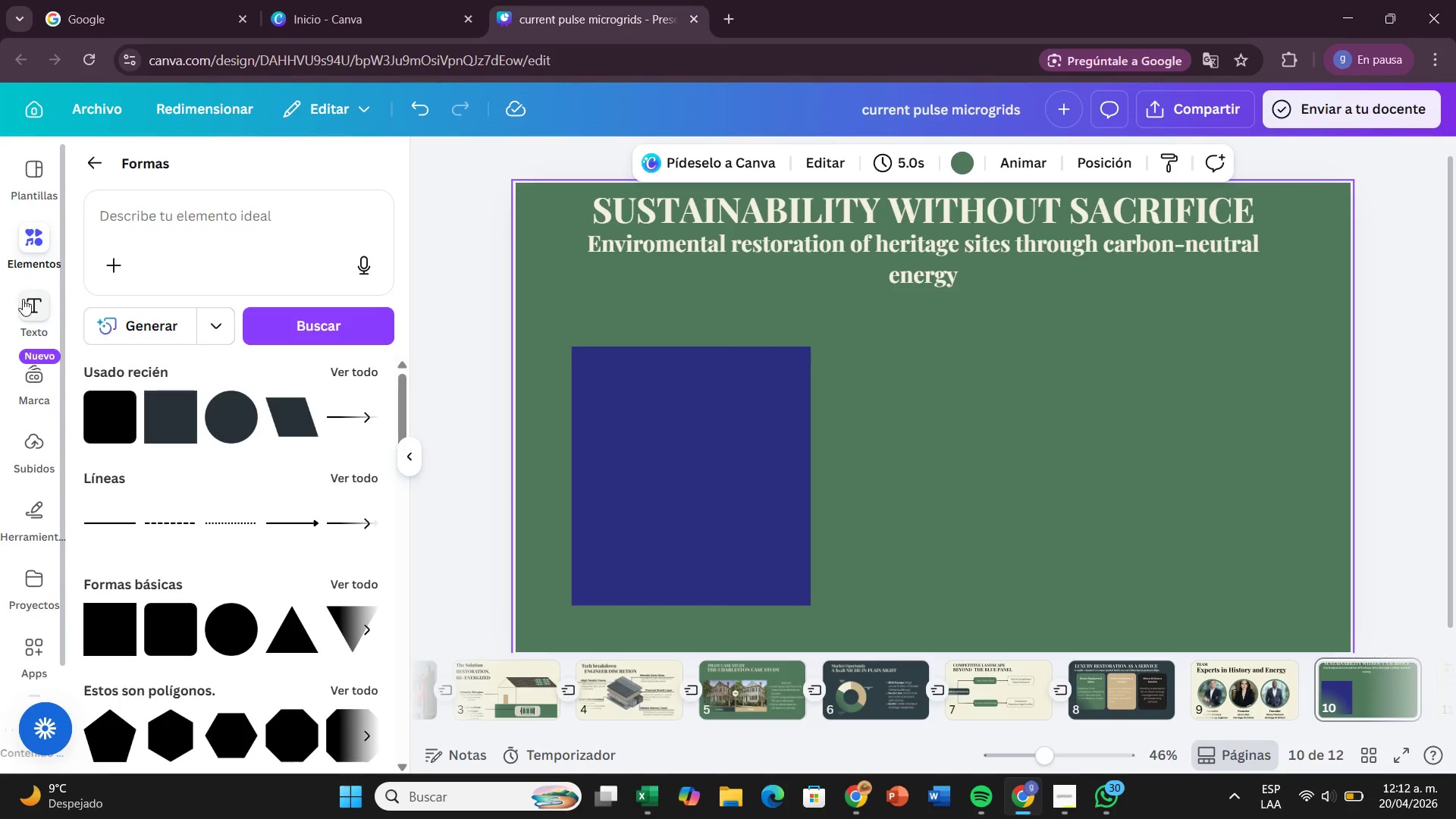 
left_click_drag(start_coordinate=[27, 309], to_coordinate=[458, 391])
 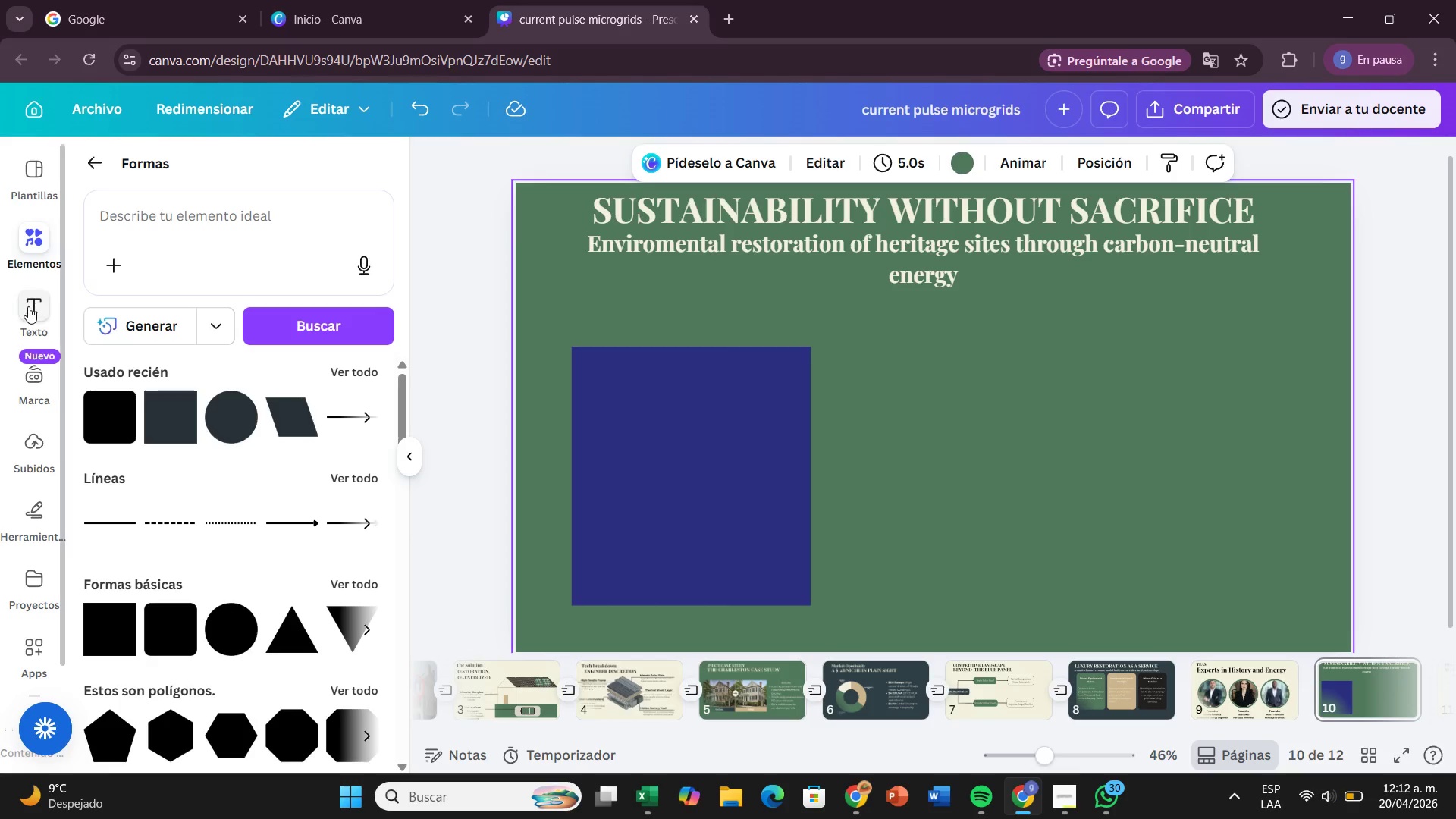 
left_click([28, 306])
 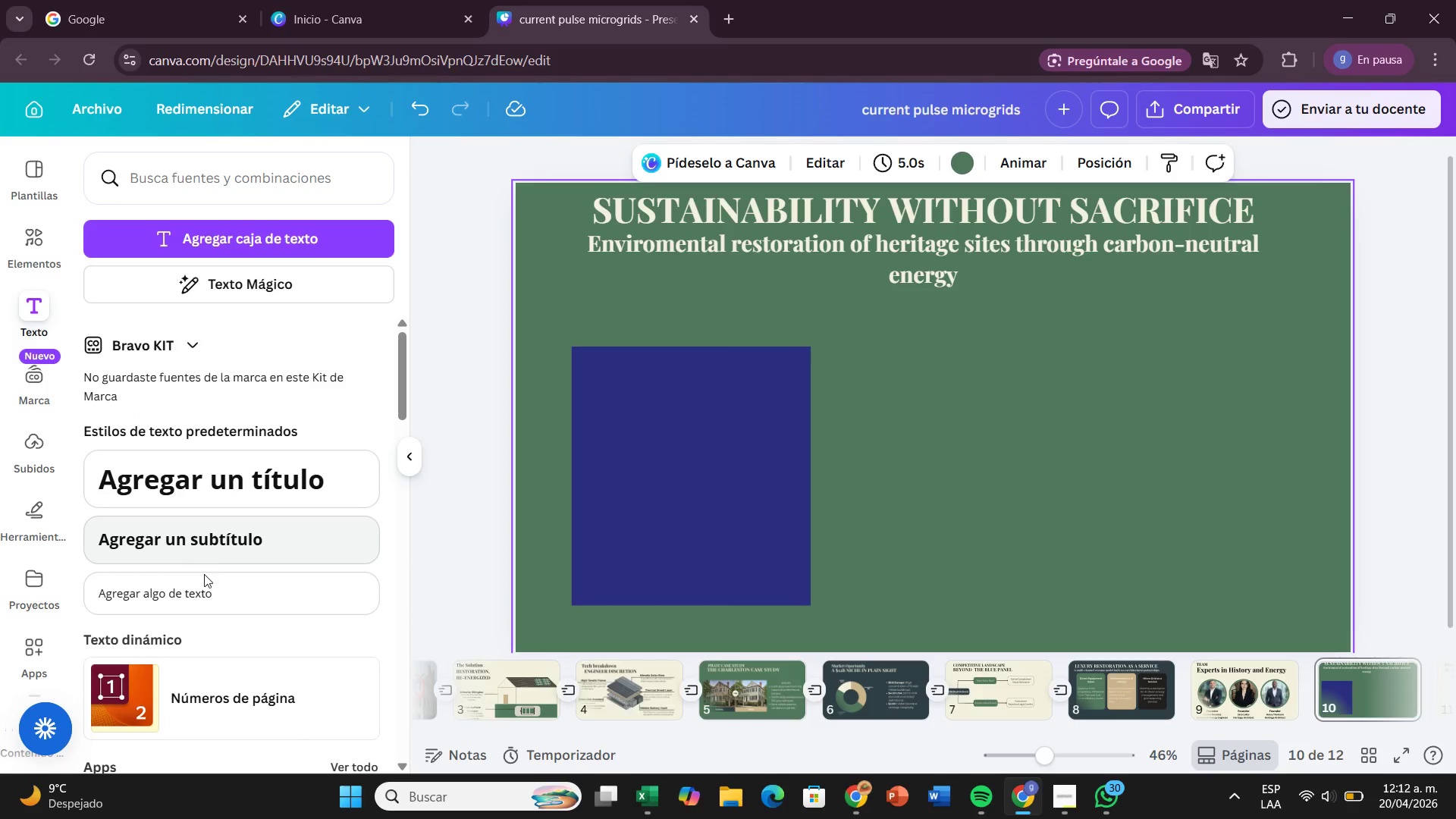 
left_click_drag(start_coordinate=[204, 597], to_coordinate=[699, 392])
 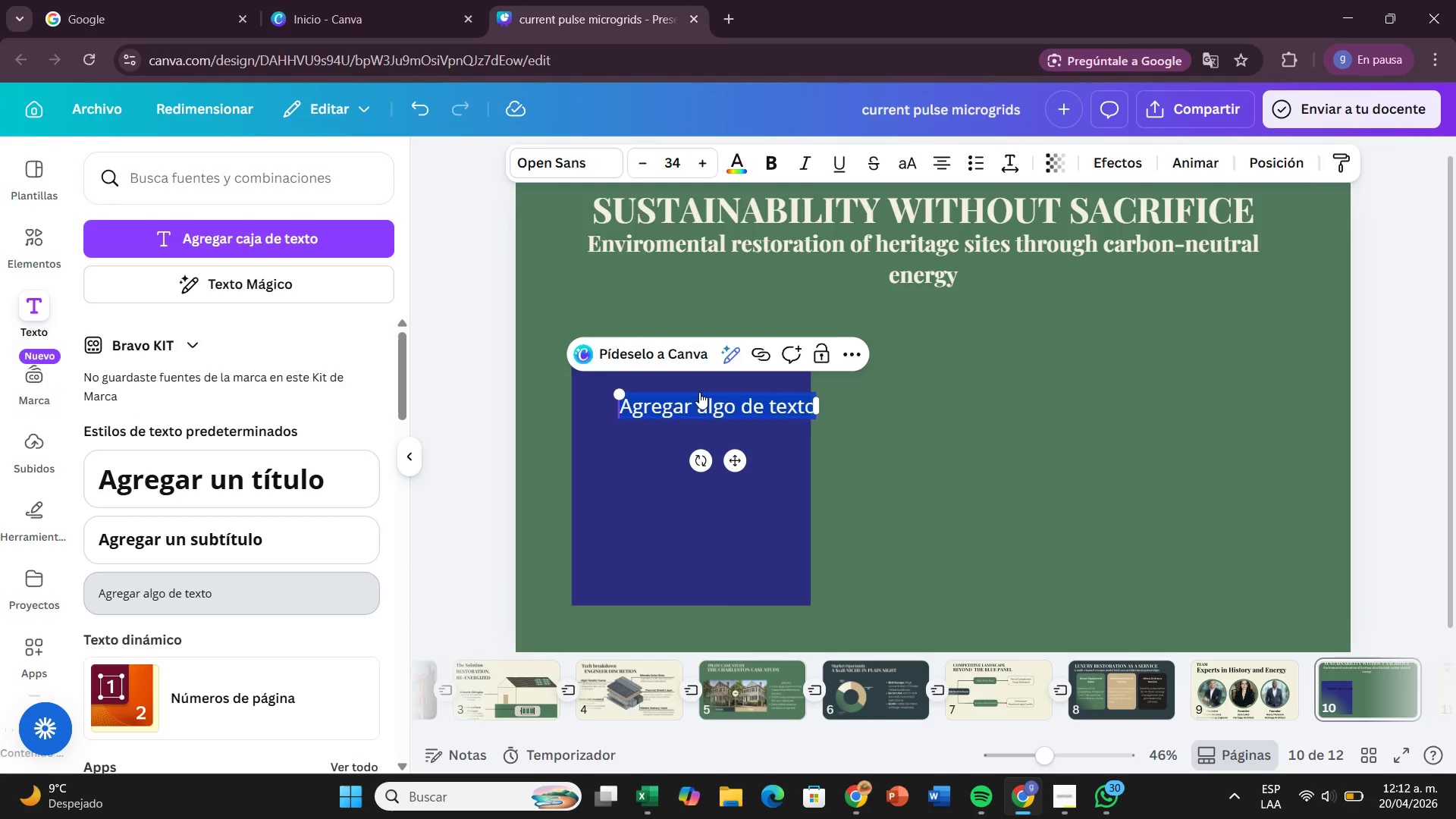 
key(Backspace)
type(Key Metrics)
 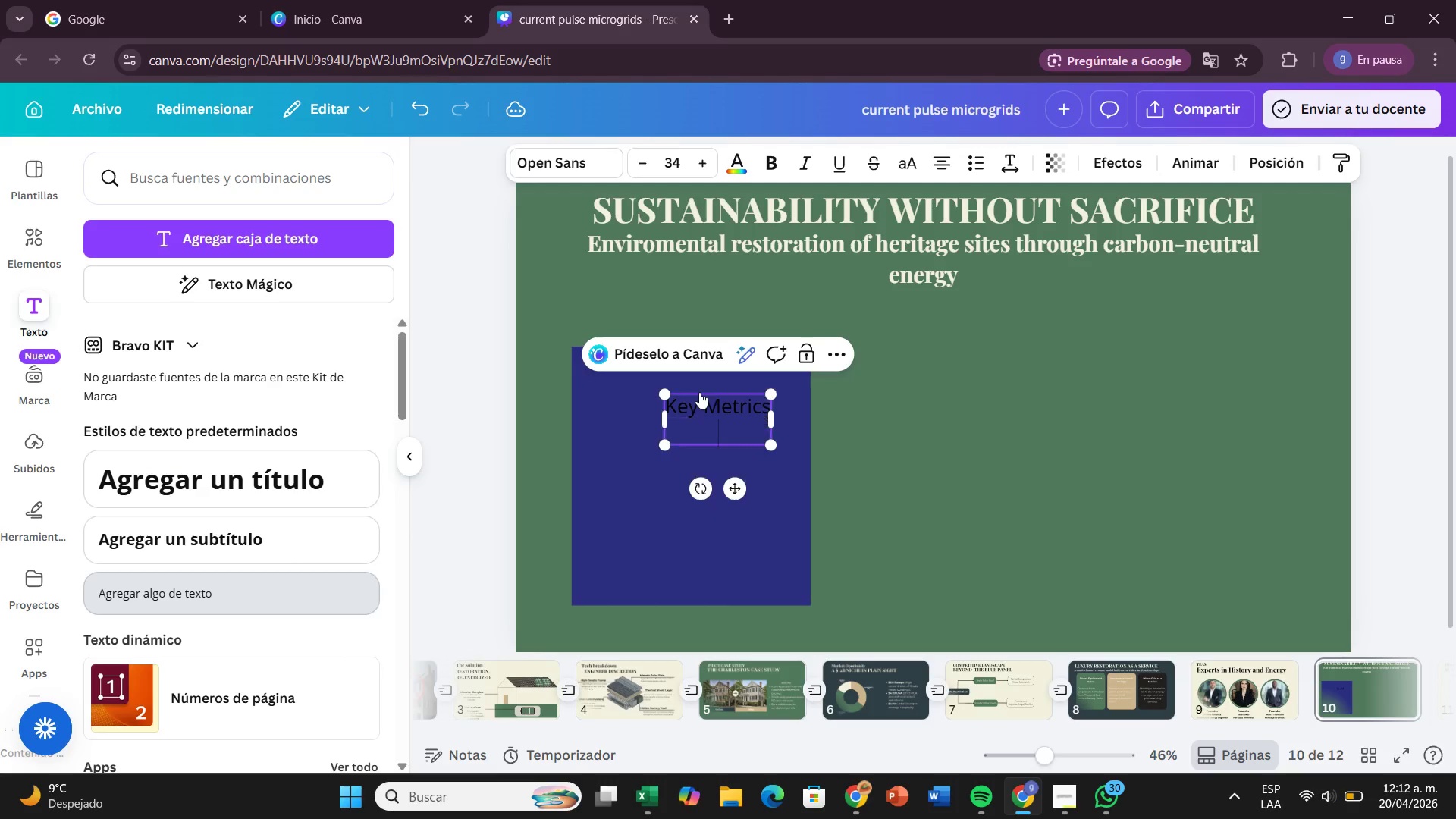 
key(Enter)
 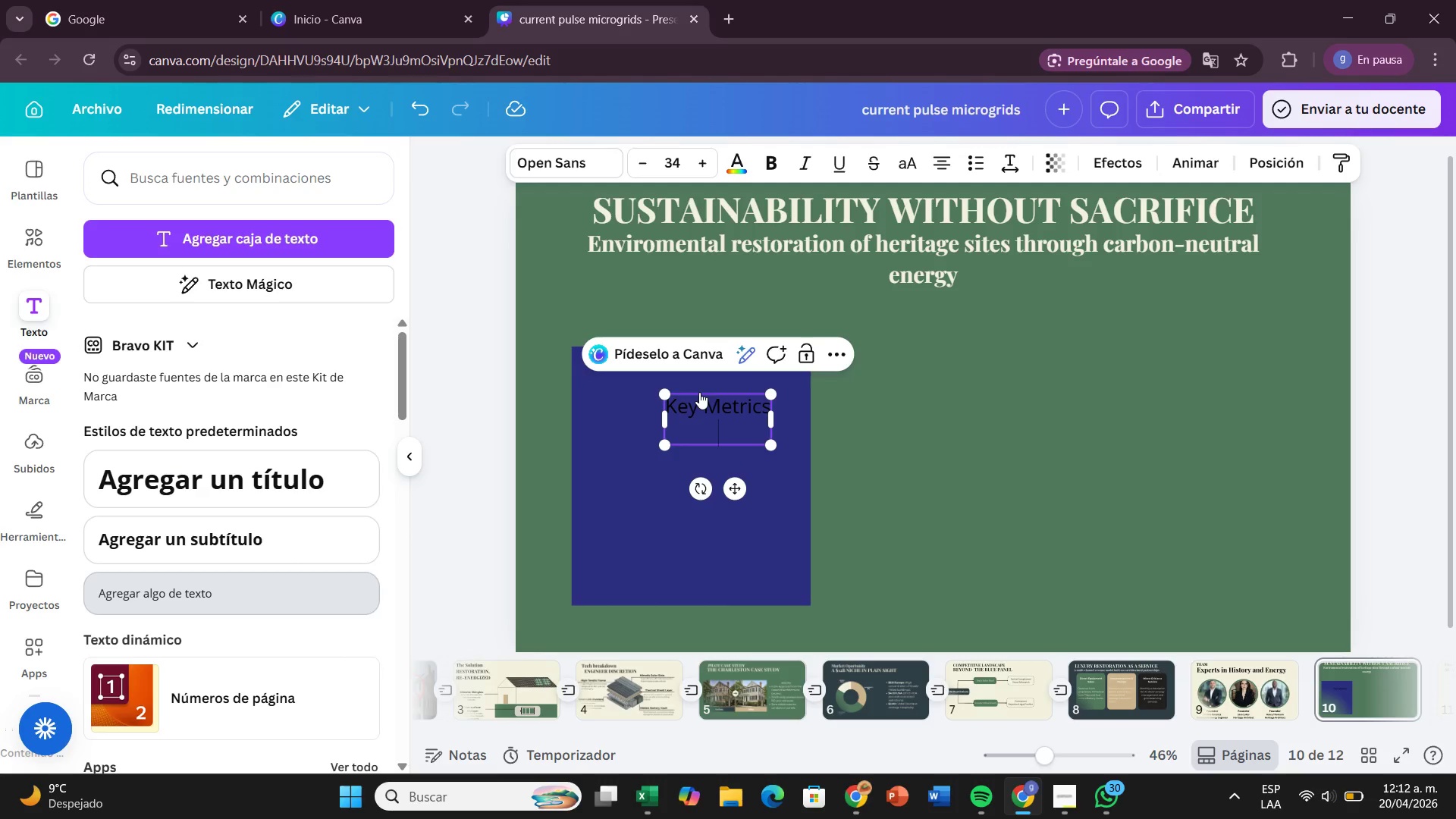 
left_click([984, 158])
 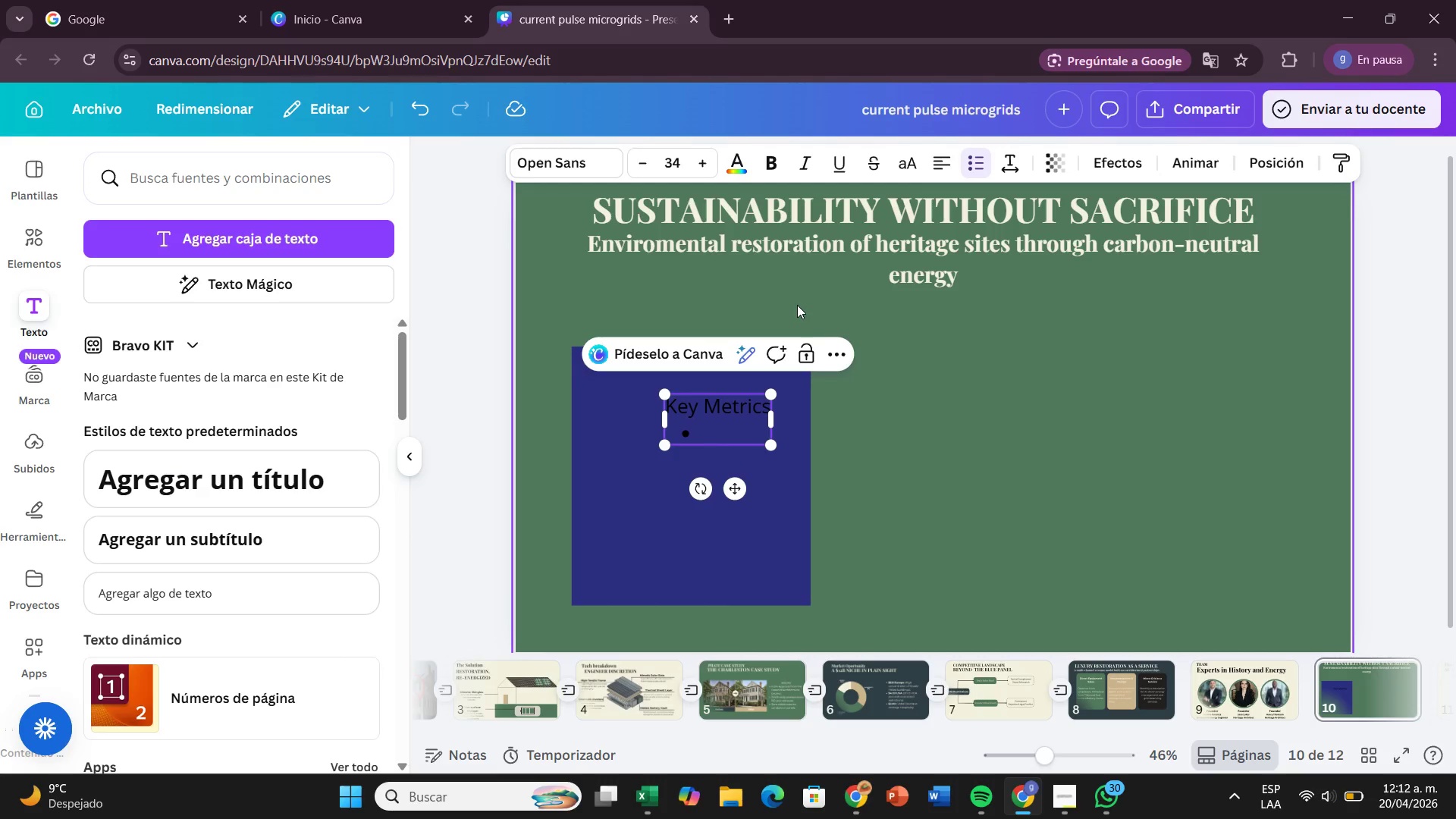 
type(Carv)
key(Backspace)
type(bon Offser)
key(Backspace)
type(t> 12.5 Tons of CO2)
 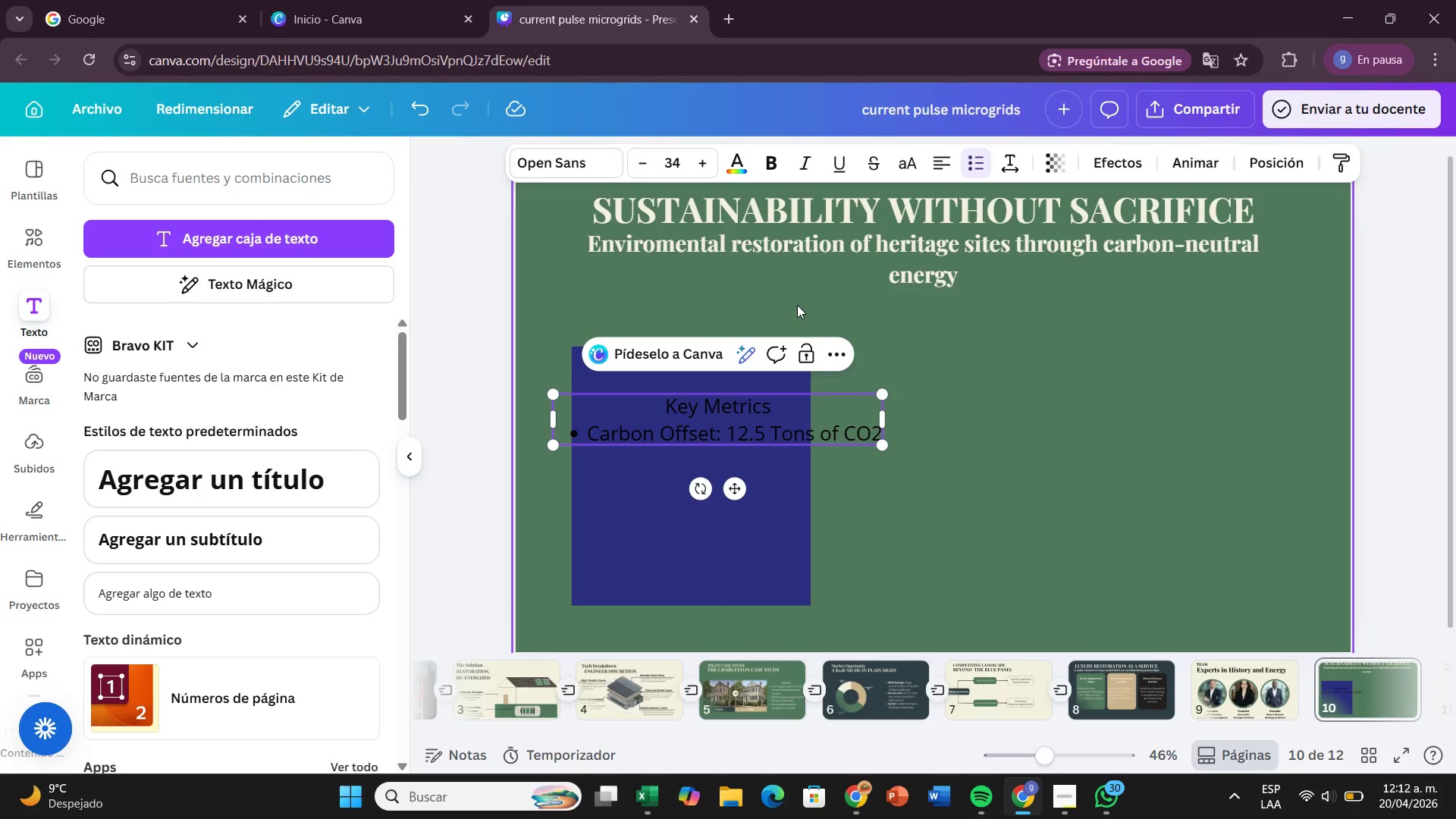 
type(avoided )
 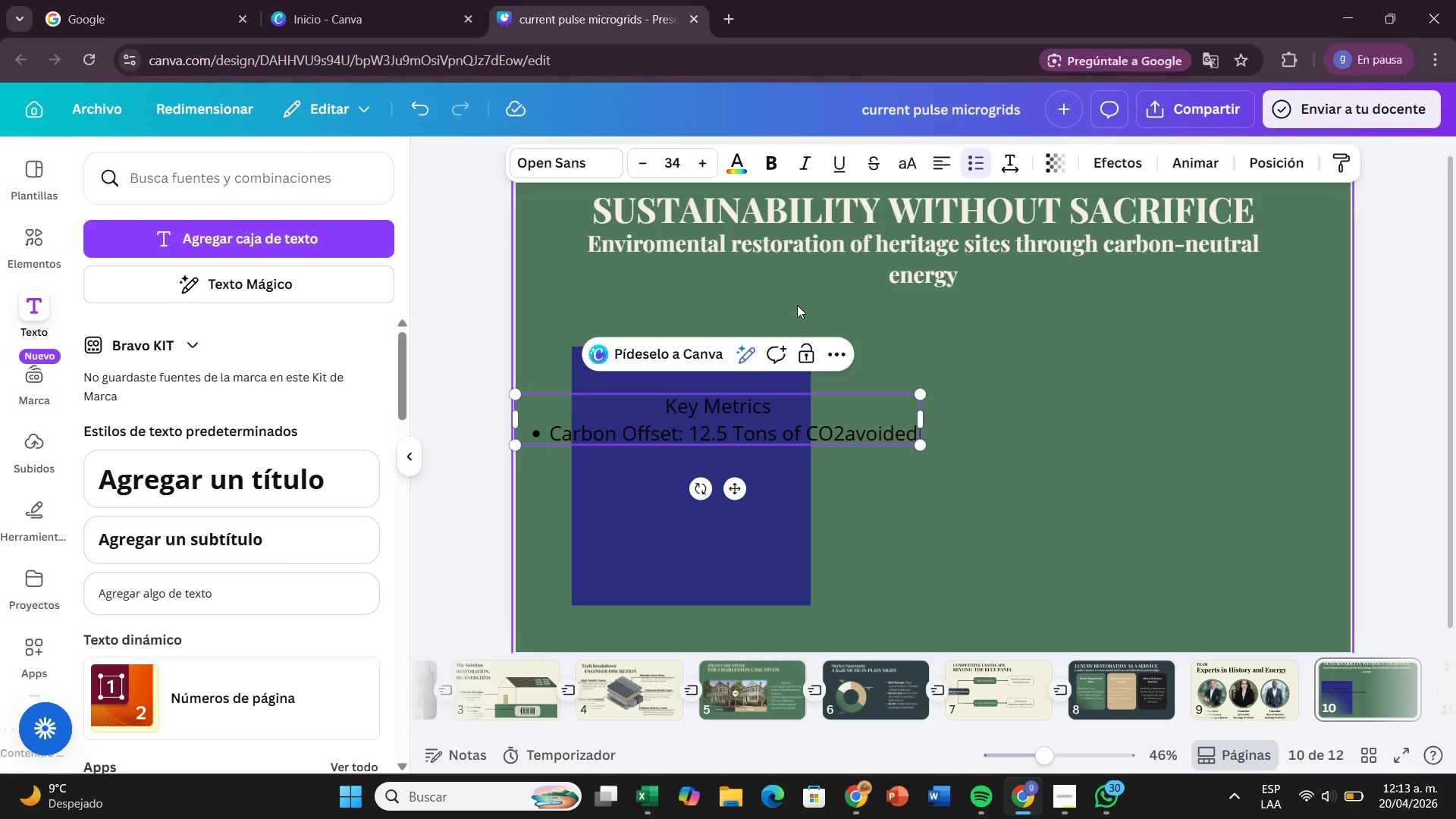 
type(annually per household.)
 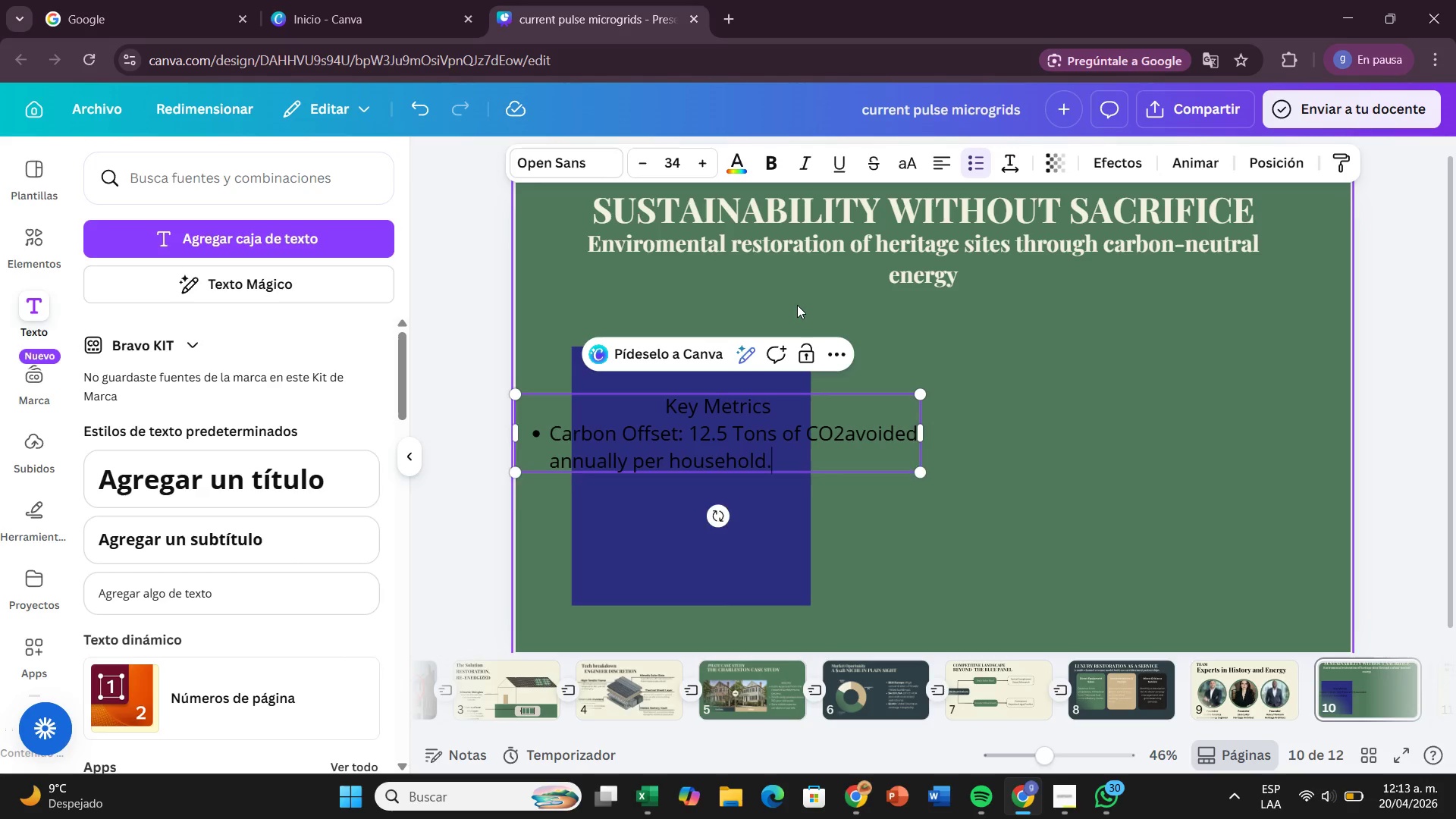 
key(Enter)
 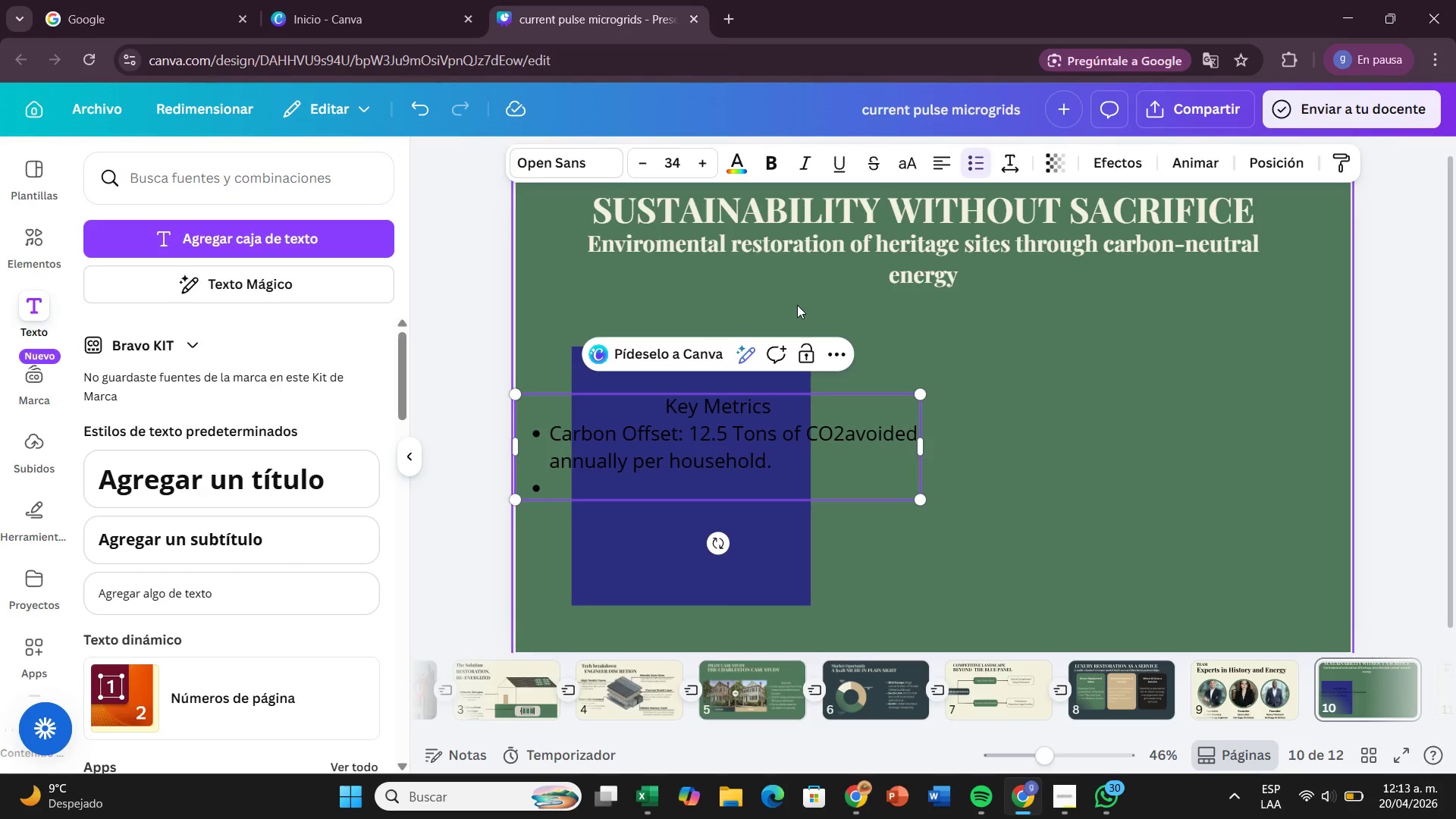 
type(Grid Independence<)
key(Backspace)
type(> 85% reduction in locak)
key(Backspace)
type(l grid )
 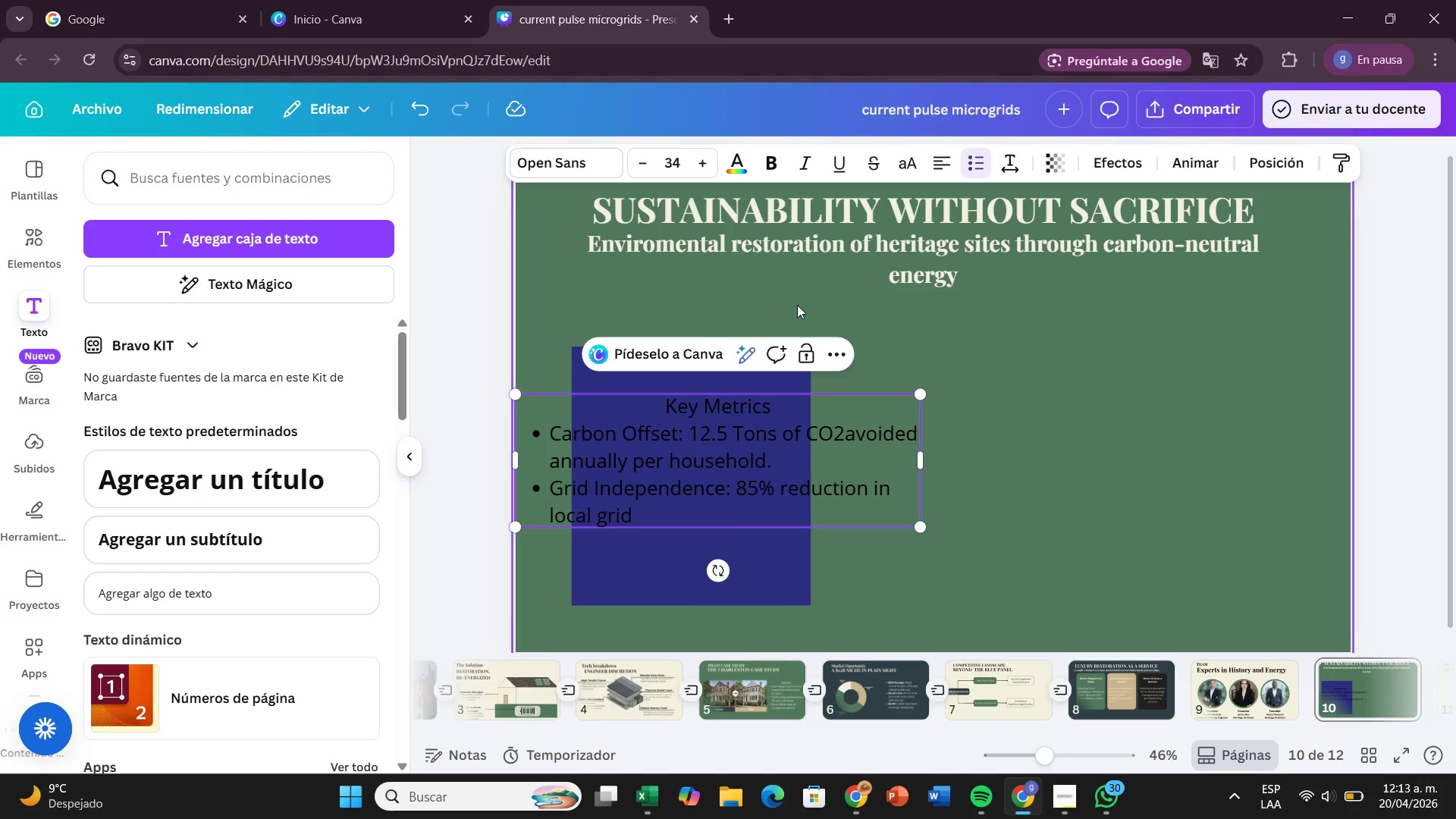 
wait(15.58)
 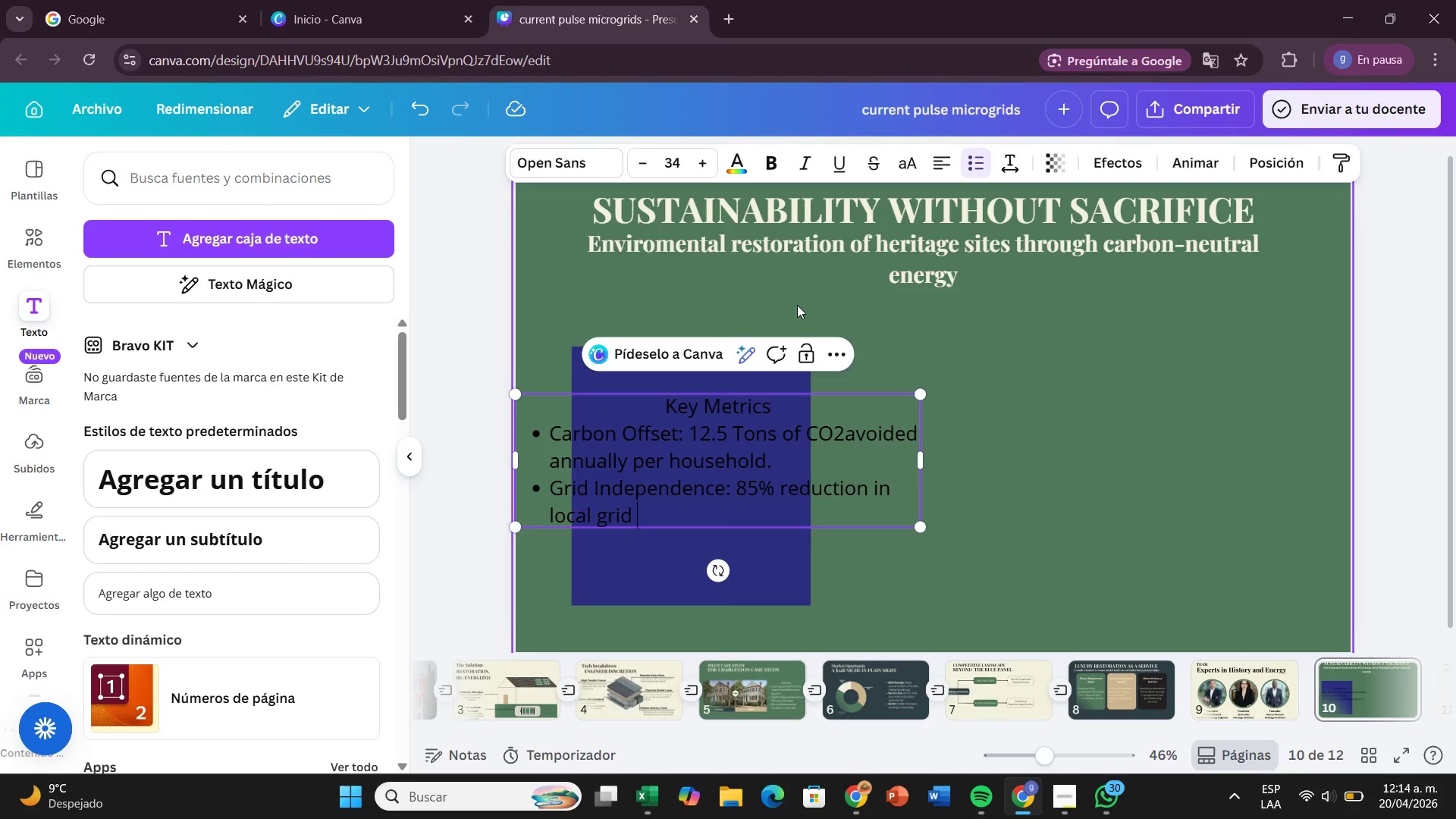 
type(dependency for historic results.)
 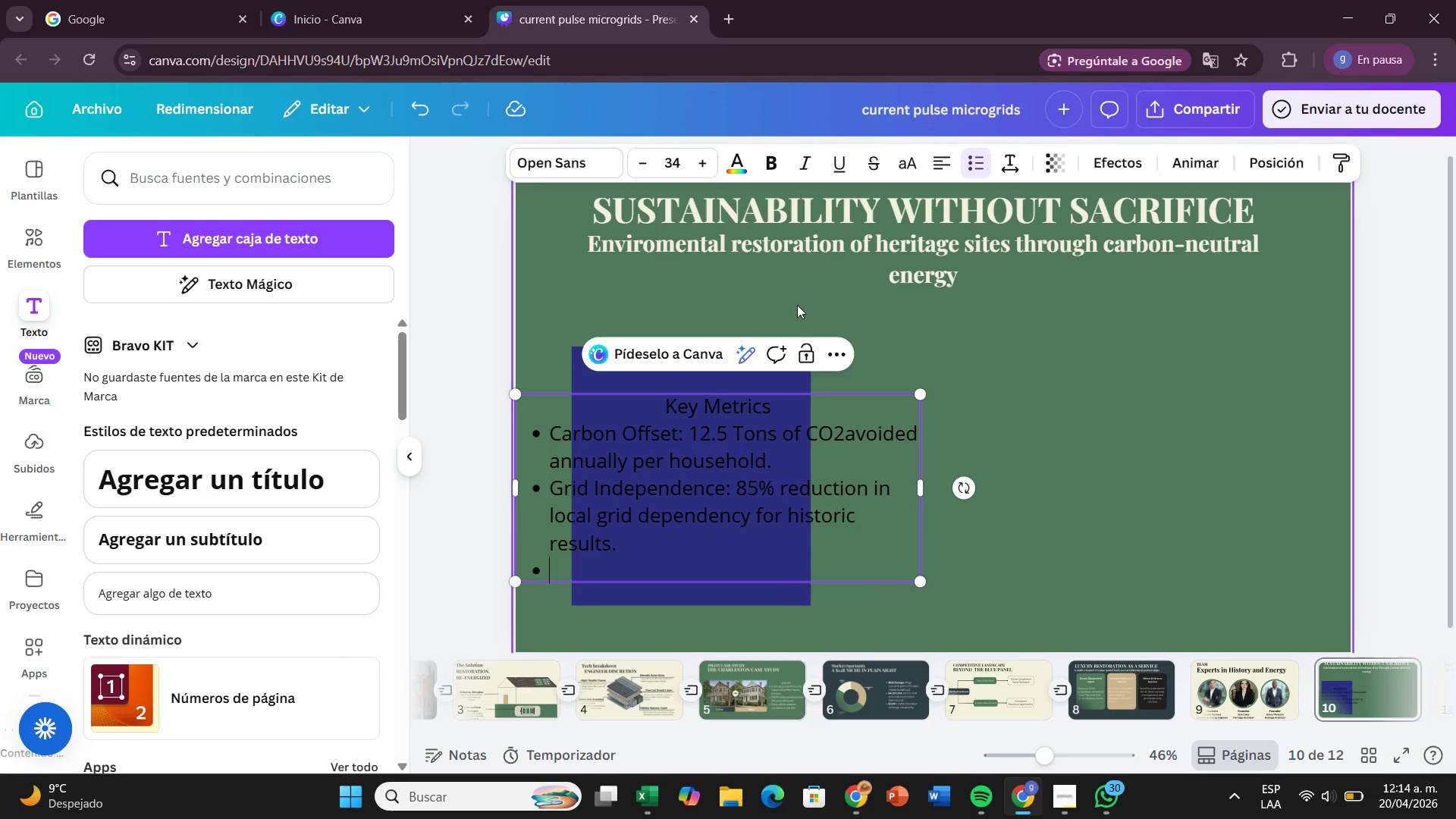 
key(Enter)
 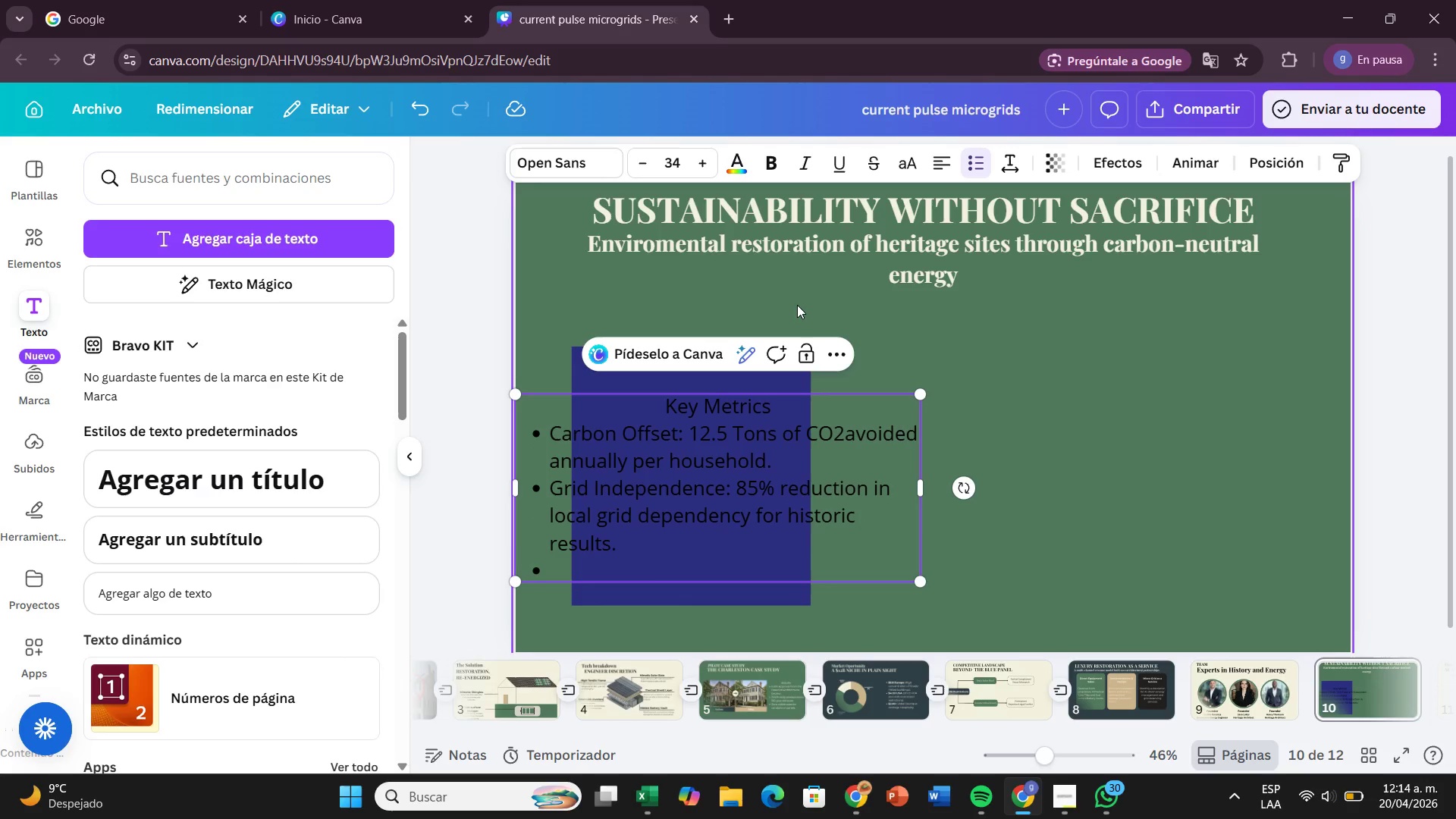 
type(Heritage Preservatiom)
key(Backspace)
type(n> Zero S)
key(Backspace)
type(structural alterations to Grade-I and Grade )
key(Backspace)
type(-i)
key(Backspace)
type(II buildings.)
 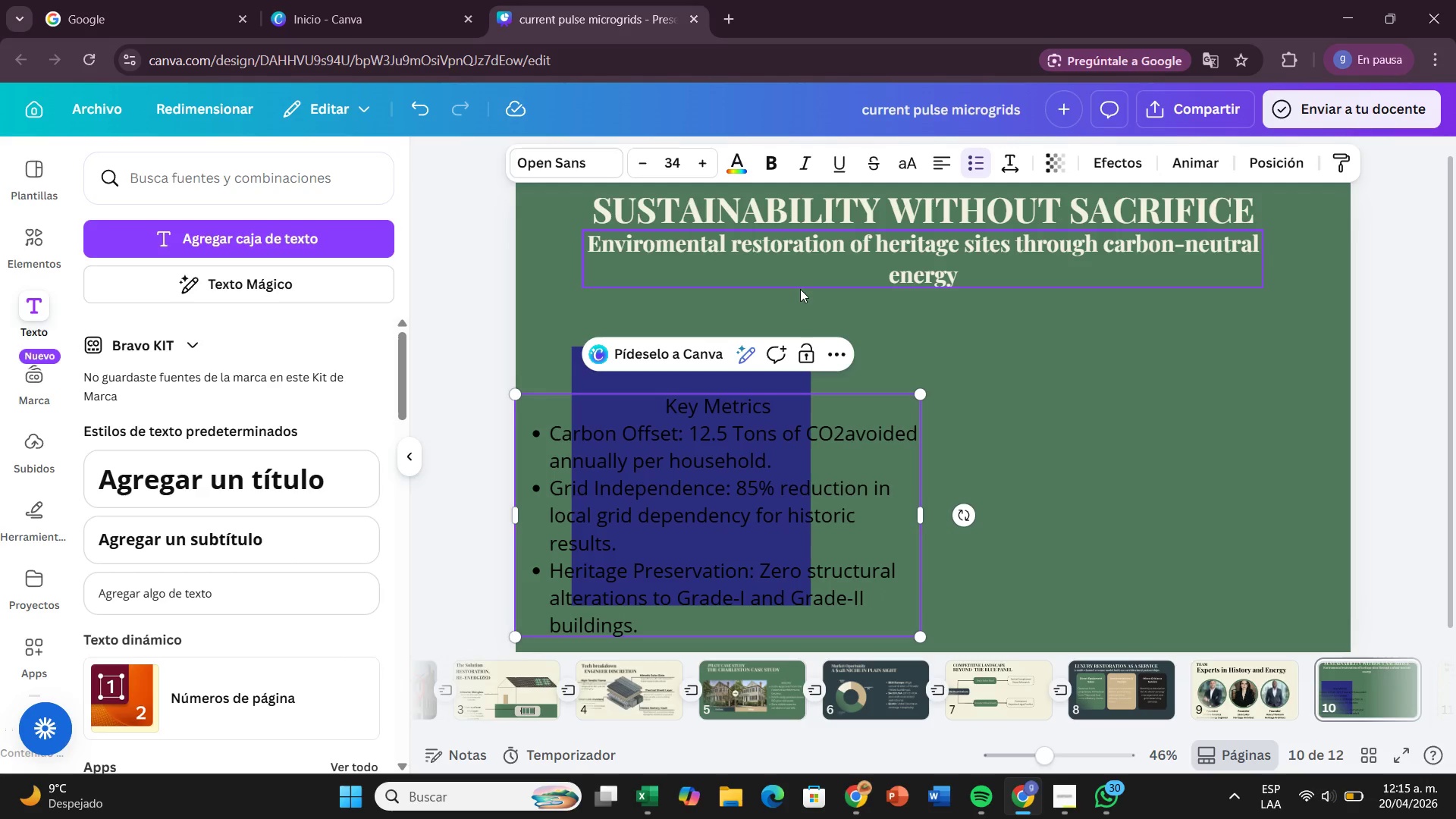 
left_click([585, 375])
 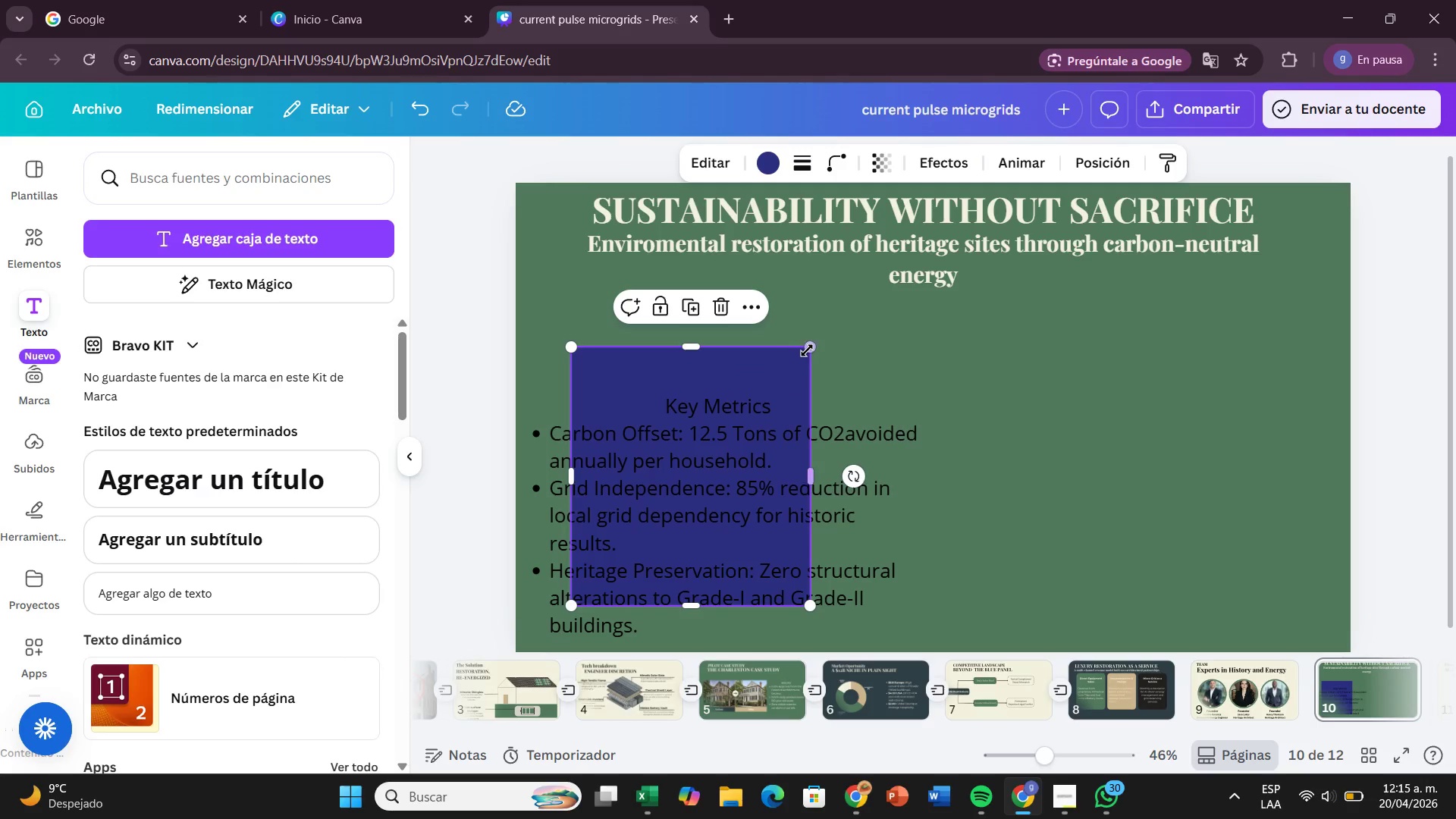 
left_click_drag(start_coordinate=[807, 350], to_coordinate=[826, 340])
 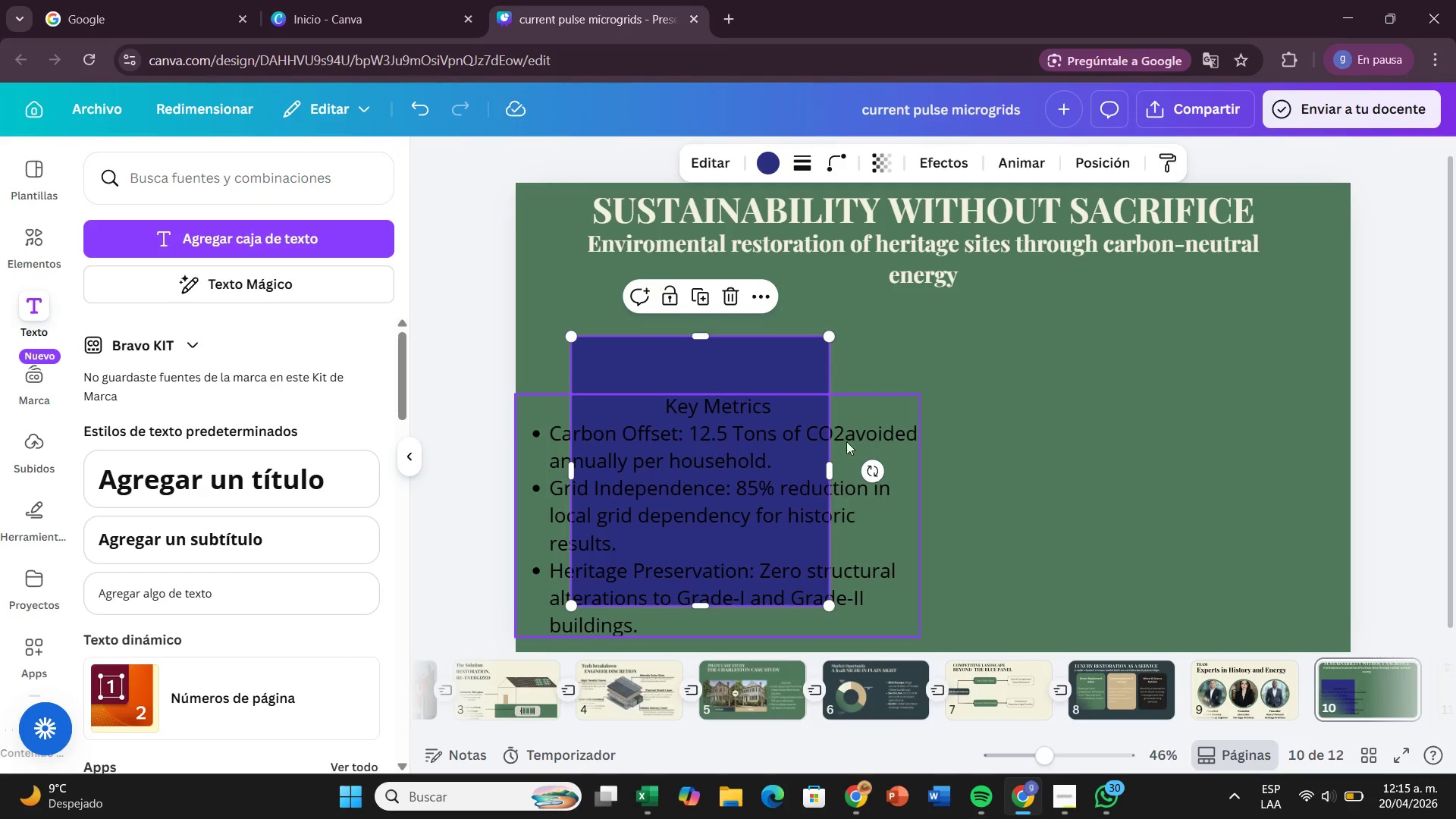 
left_click([767, 433])
 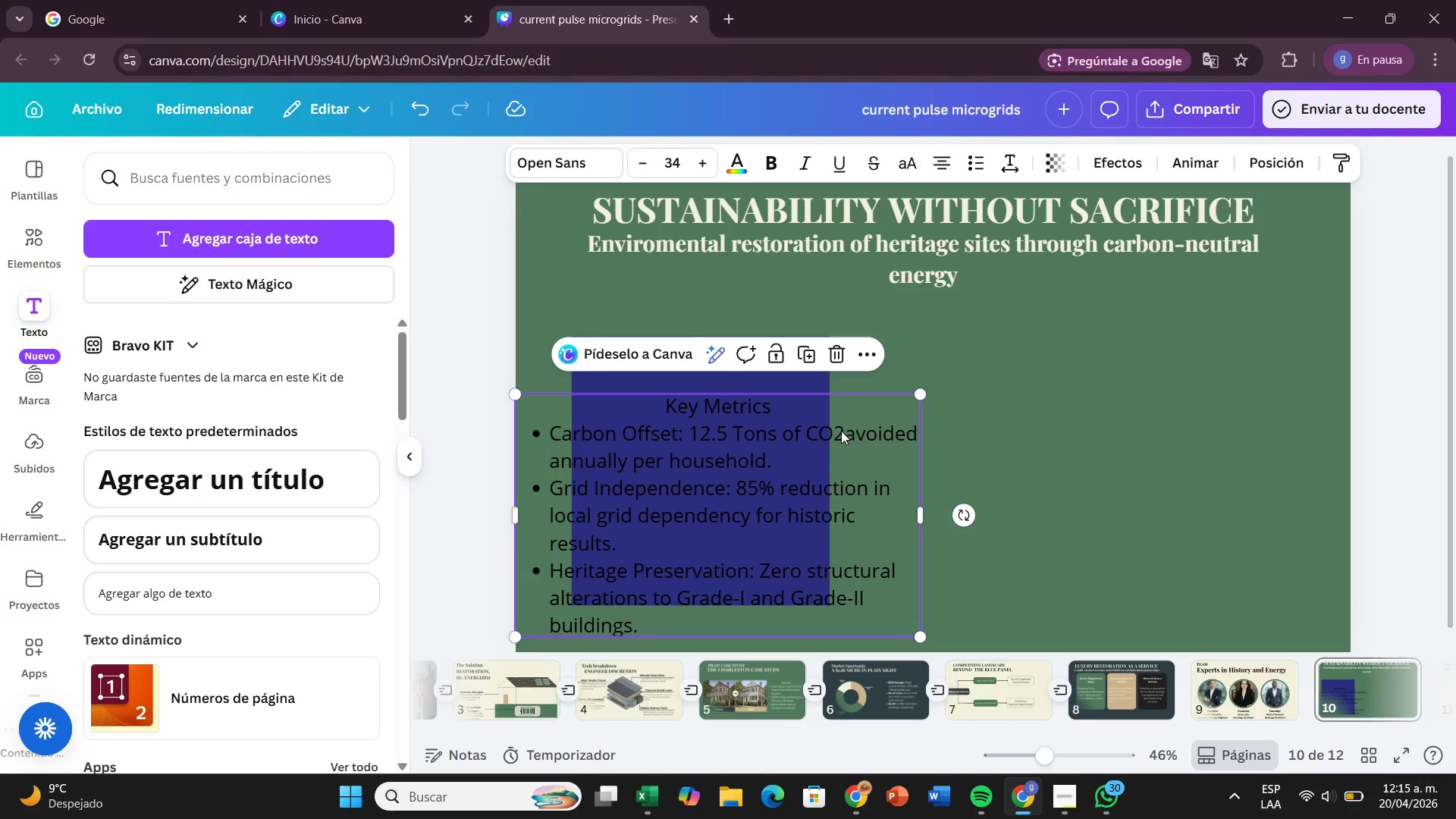 
double_click([841, 431])
 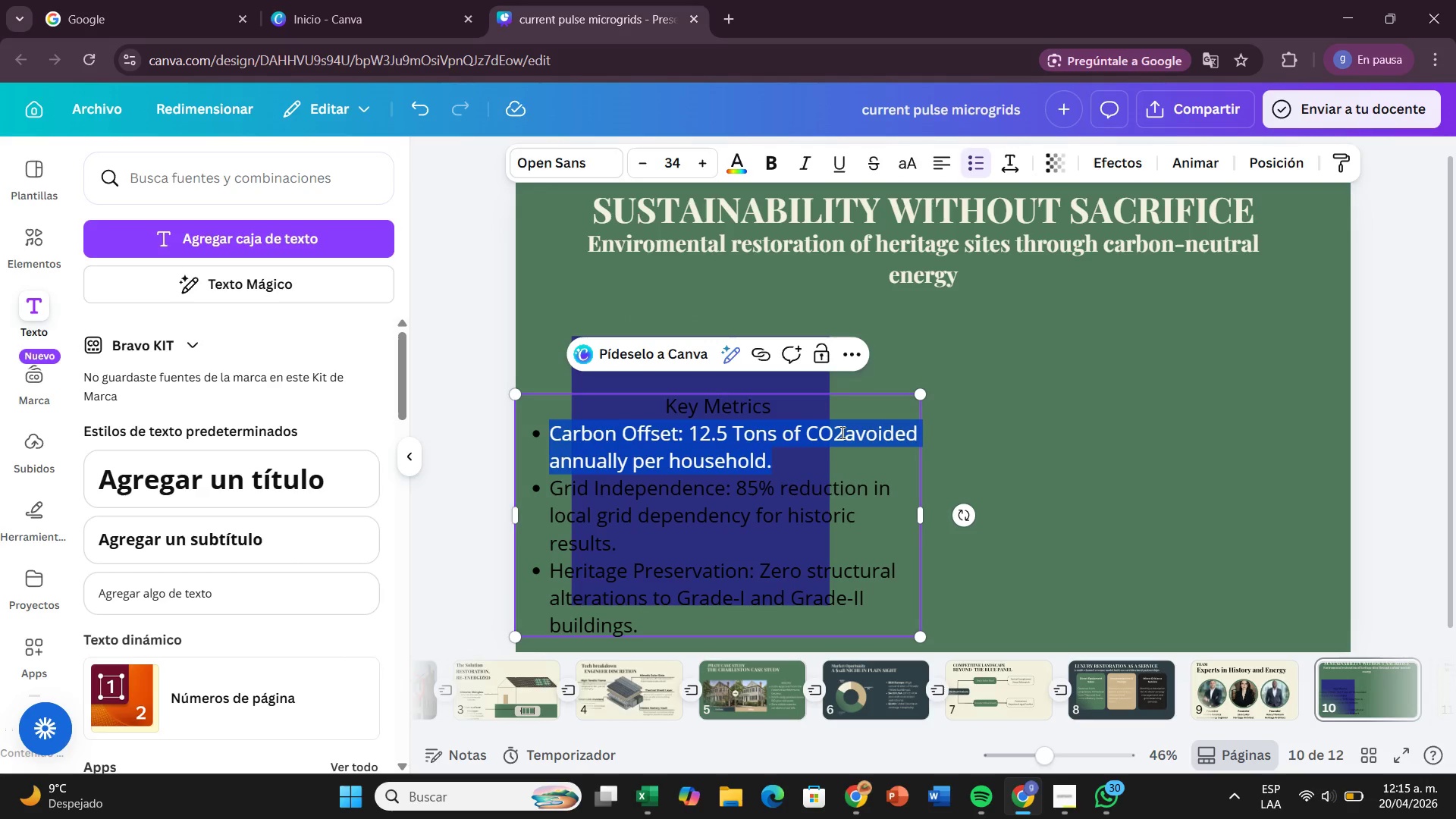 
triple_click([841, 432])
 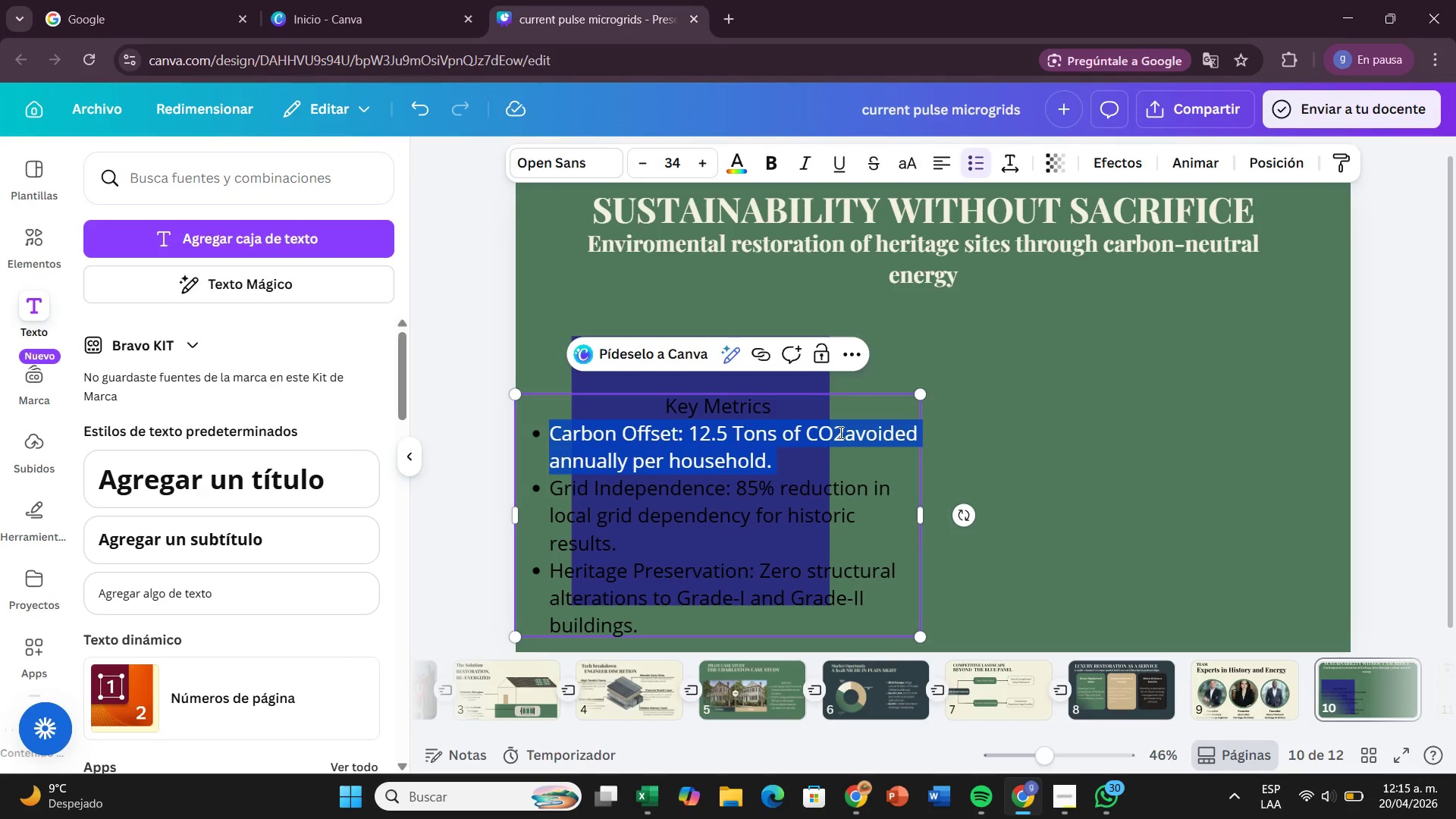 
left_click([839, 432])
 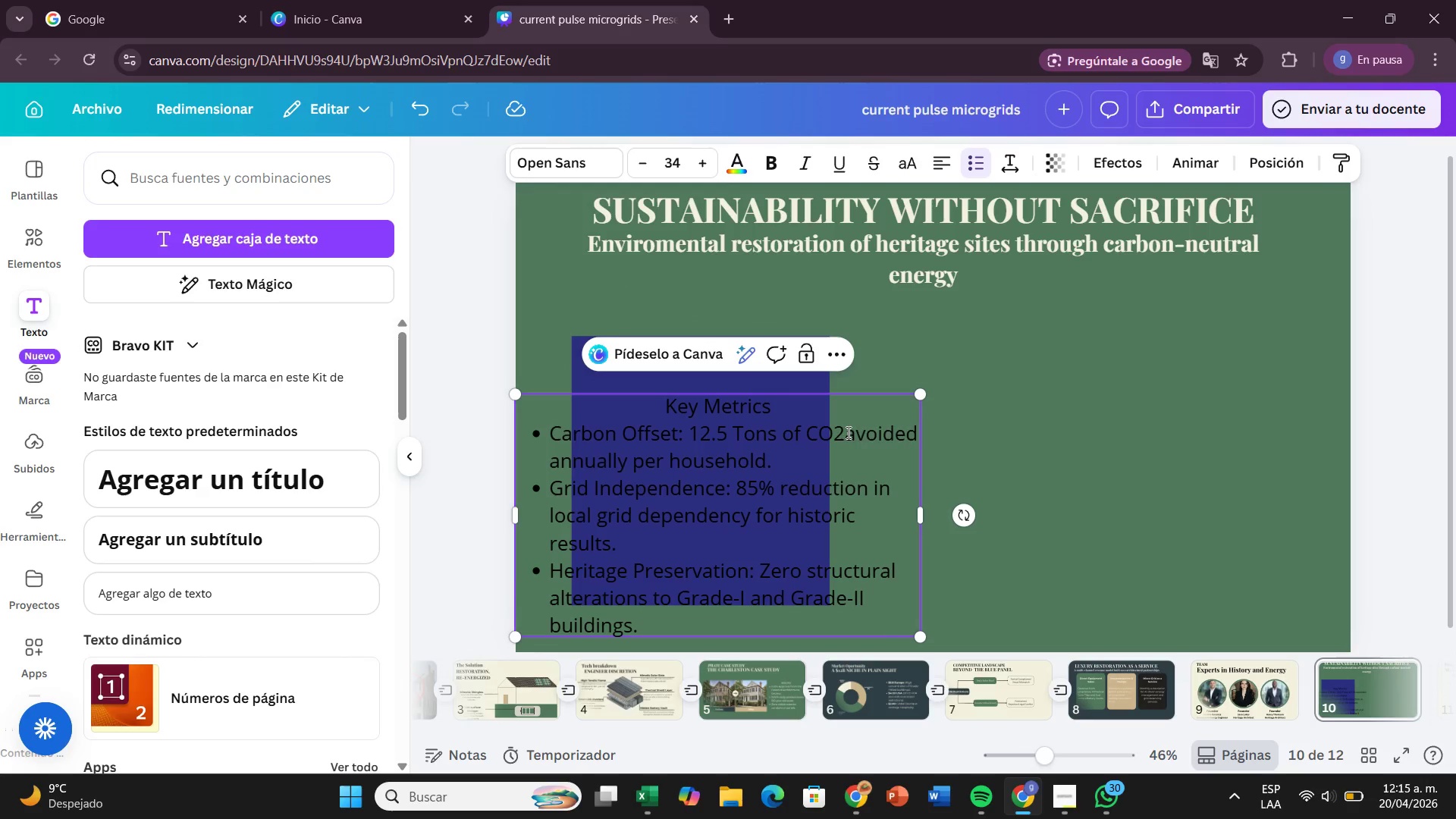 
key(Space)
 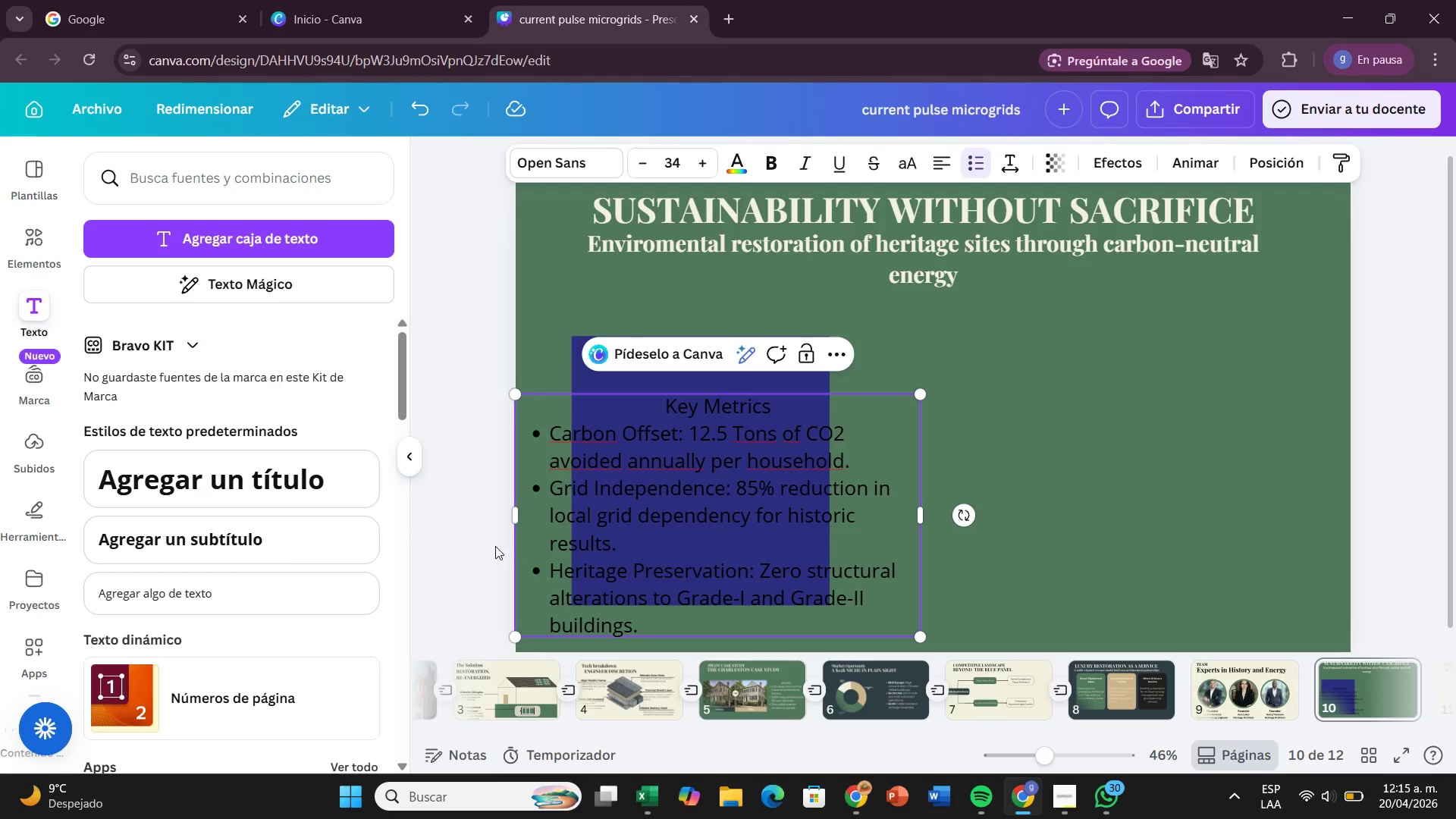 
left_click_drag(start_coordinate=[510, 526], to_coordinate=[630, 533])
 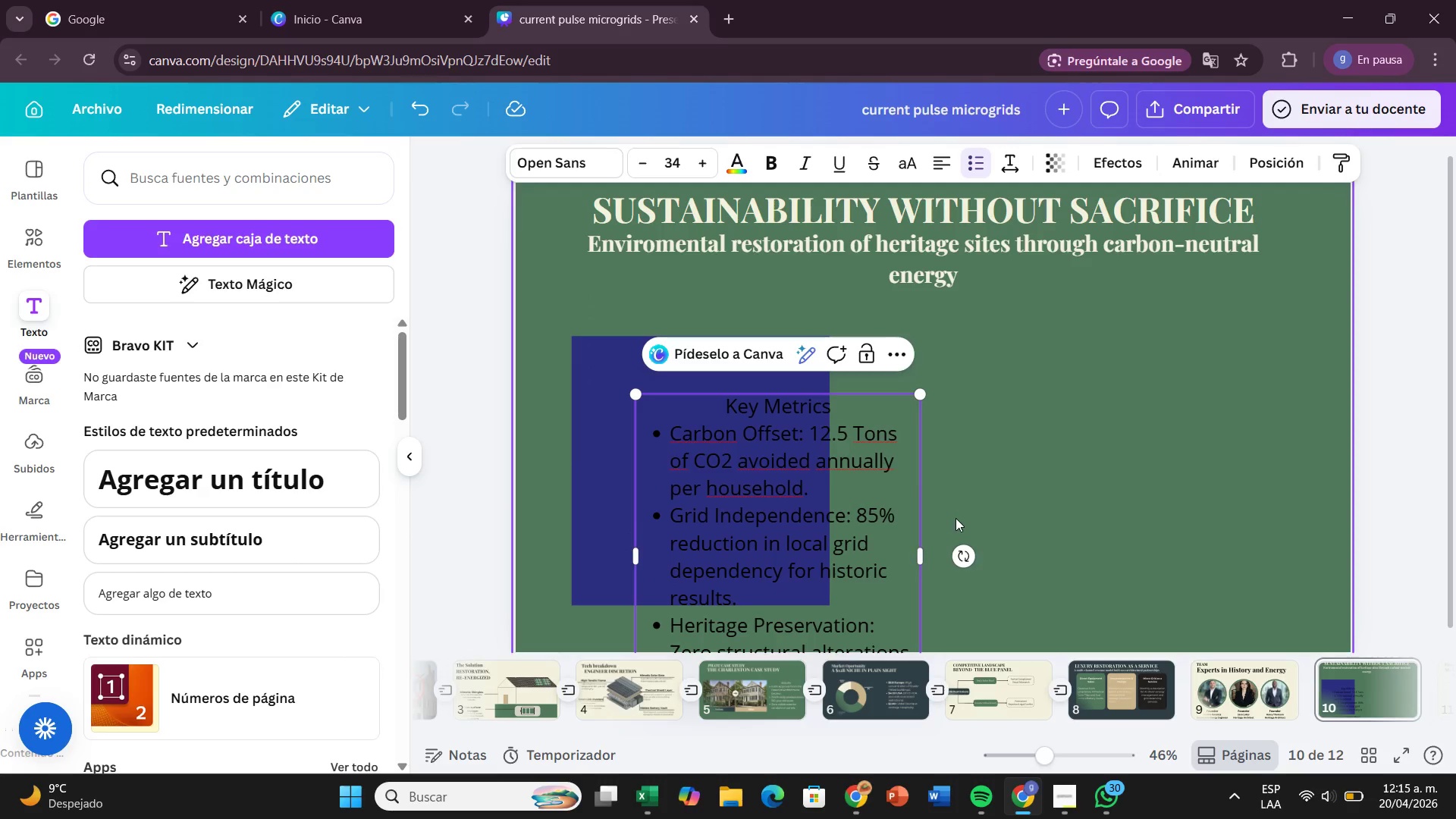 
left_click([956, 518])
 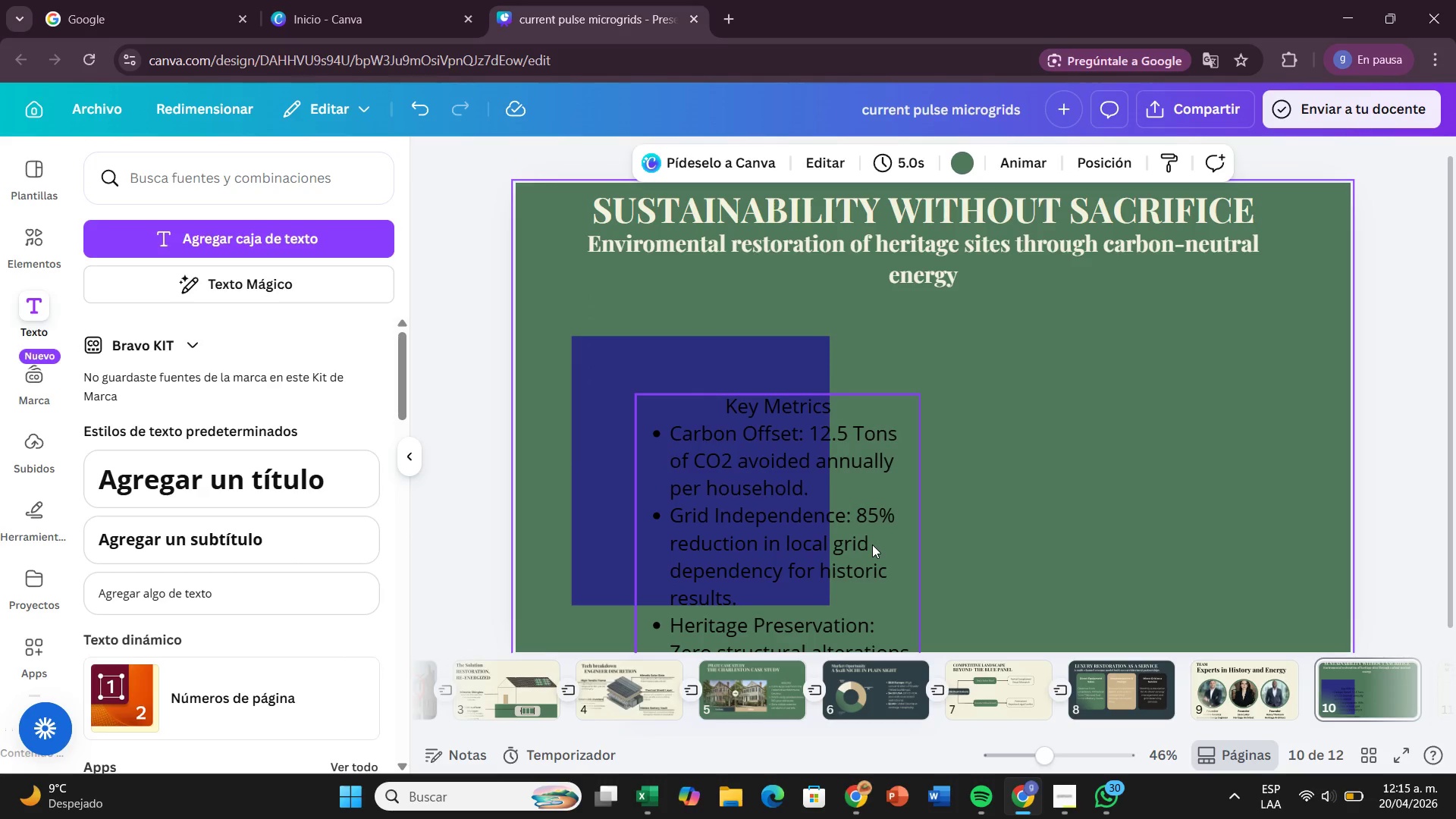 
left_click_drag(start_coordinate=[872, 544], to_coordinate=[781, 491])
 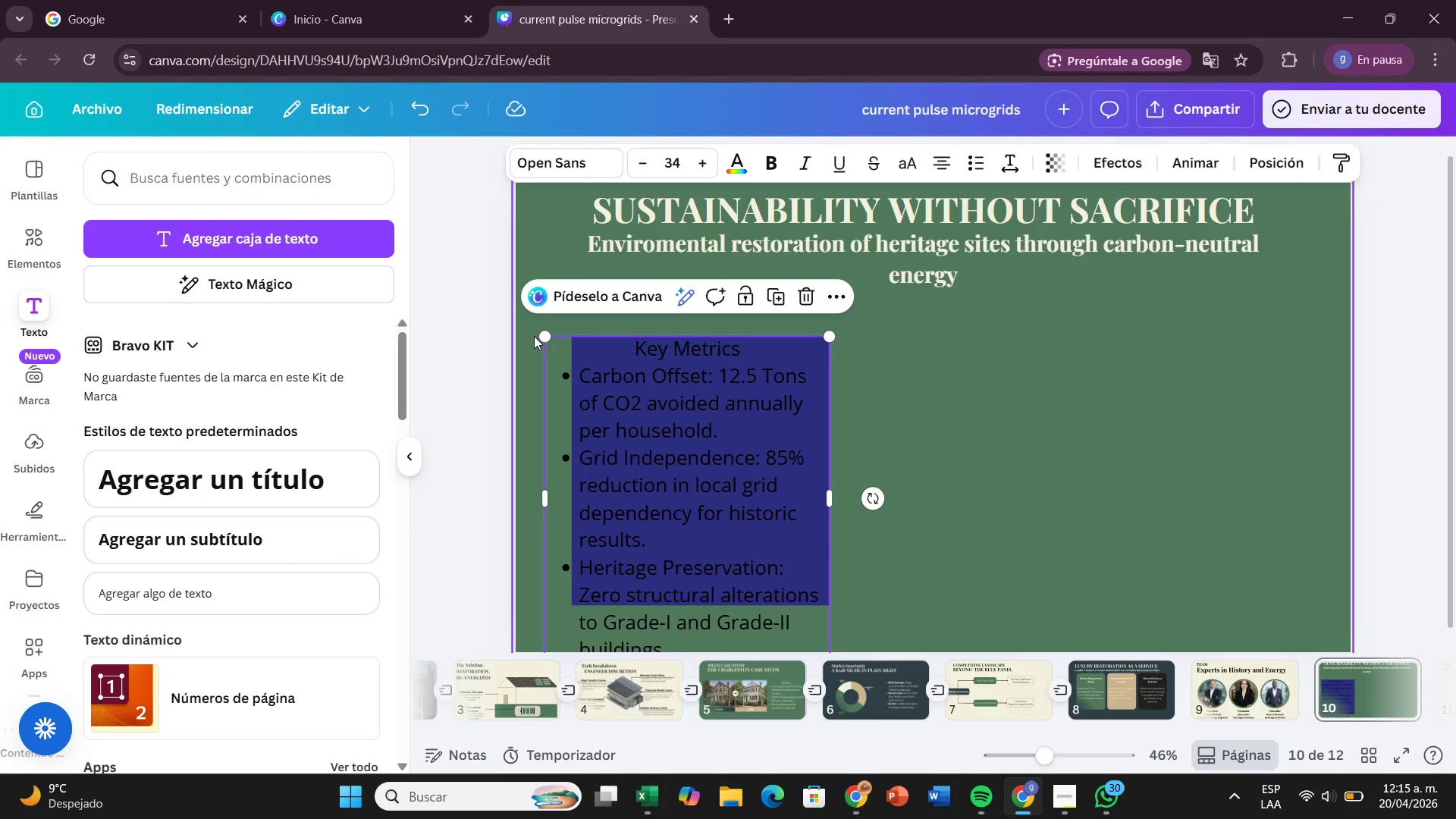 
left_click_drag(start_coordinate=[539, 336], to_coordinate=[606, 384])
 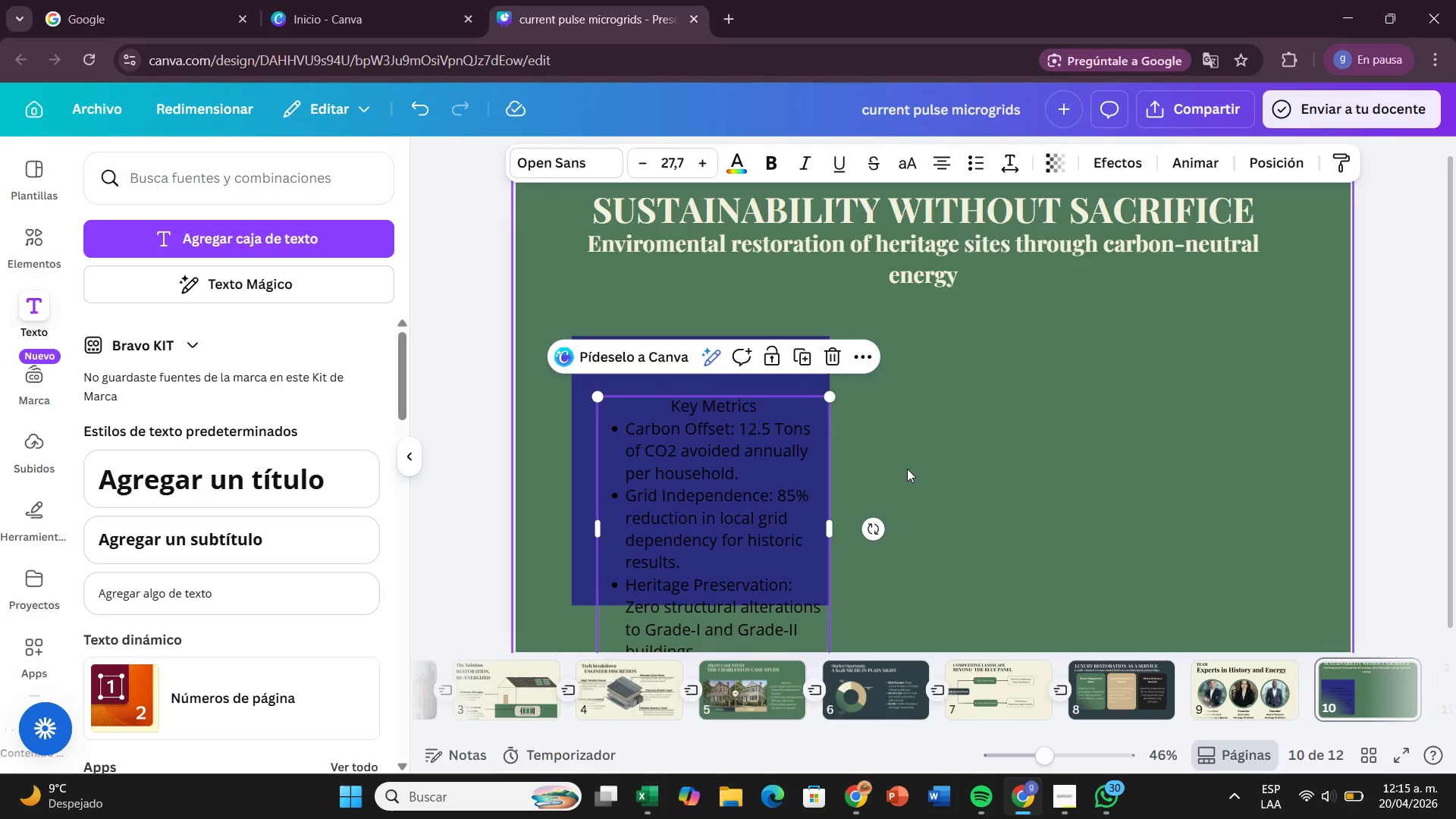 
left_click([908, 469])
 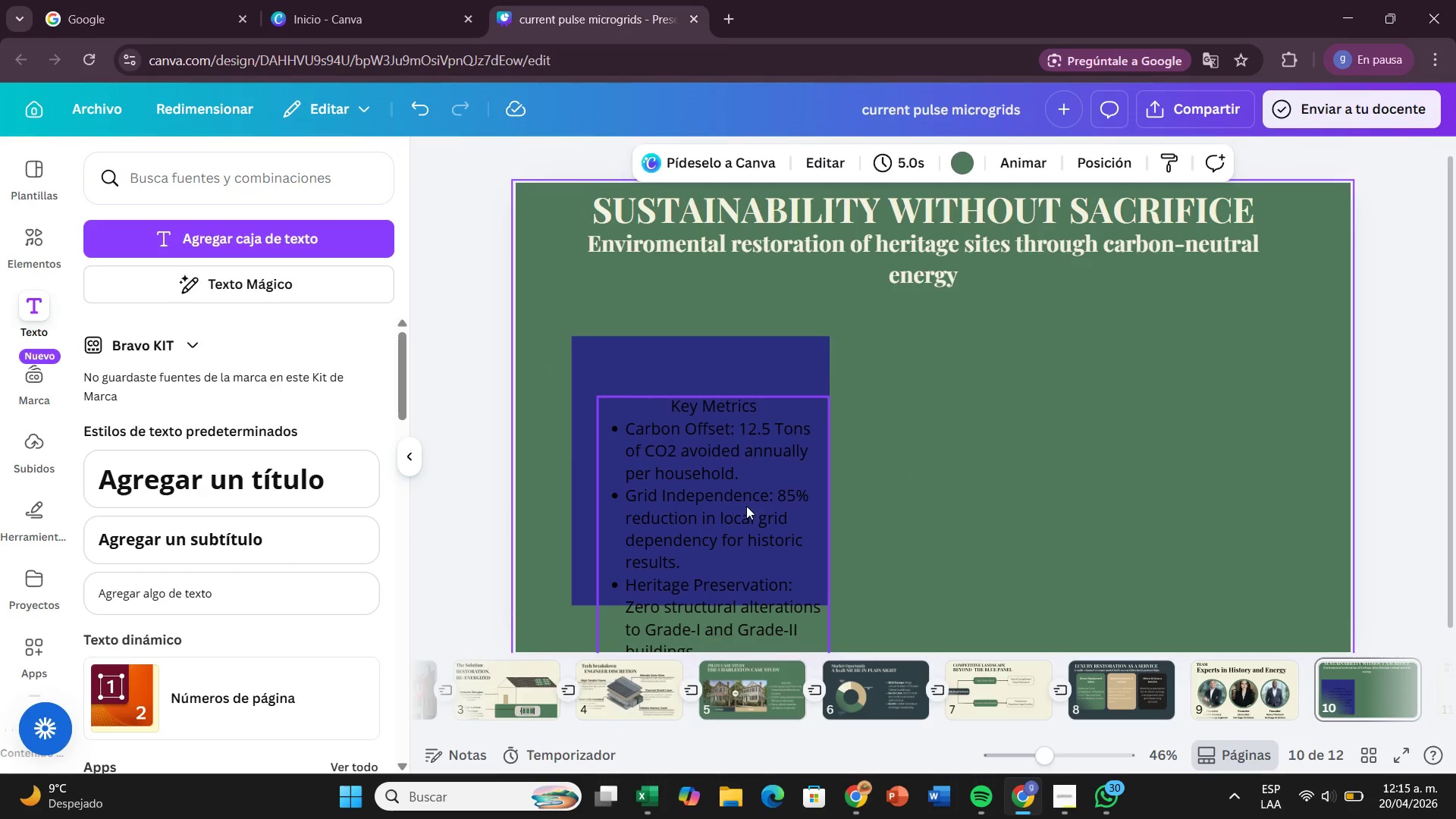 
left_click_drag(start_coordinate=[746, 506], to_coordinate=[735, 461])
 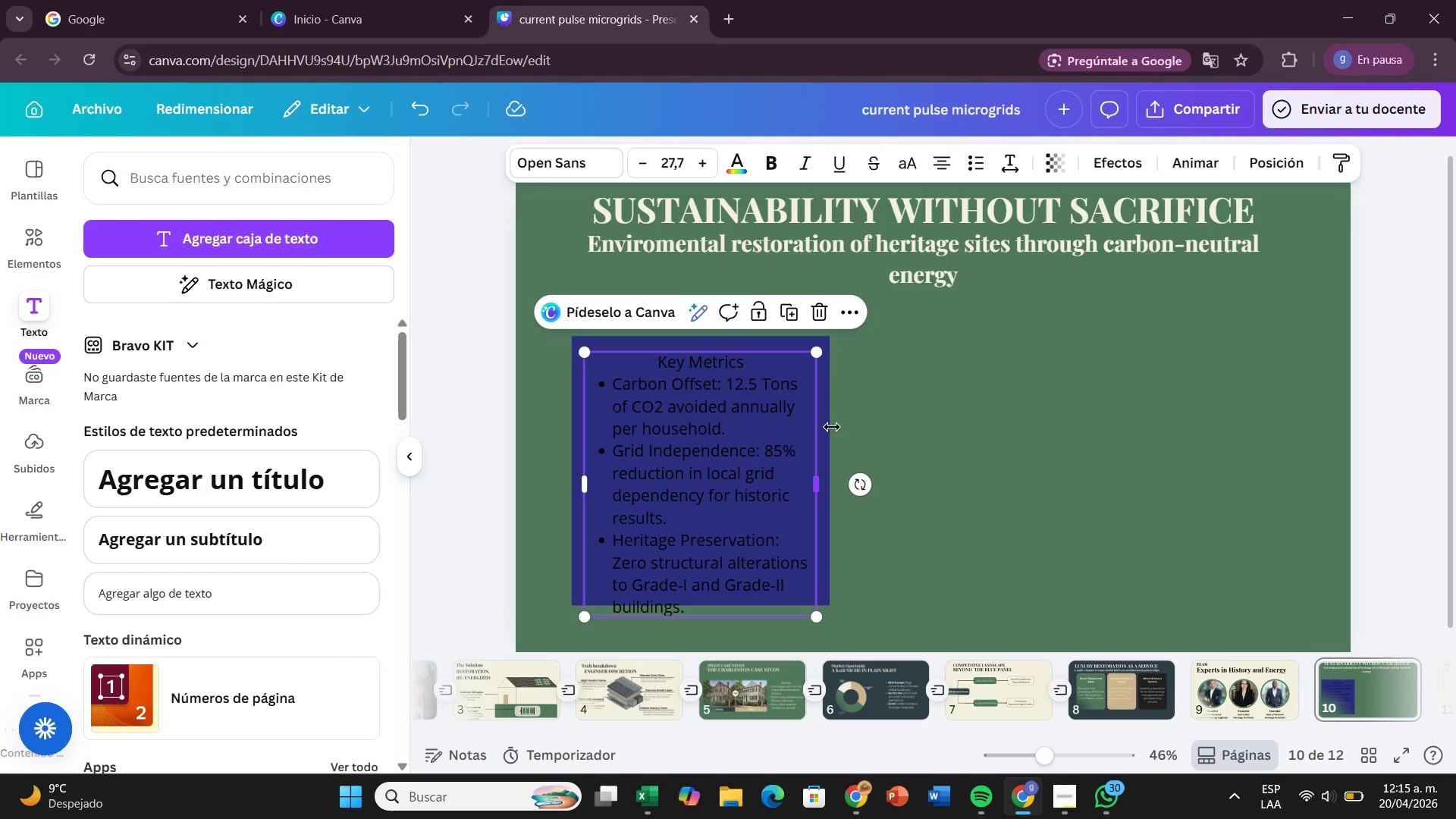 
left_click([919, 511])
 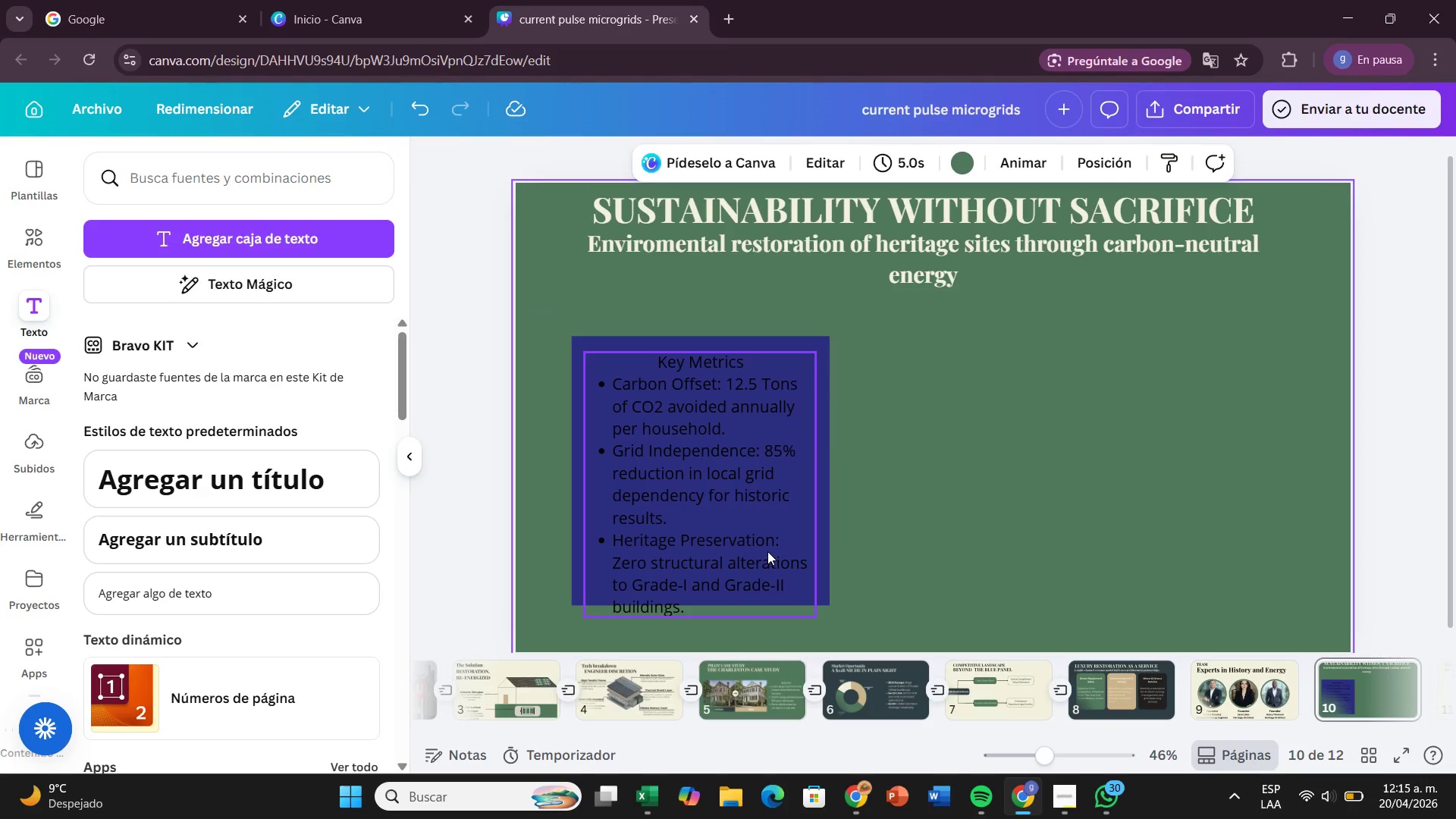 
left_click_drag(start_coordinate=[767, 551], to_coordinate=[766, 541])
 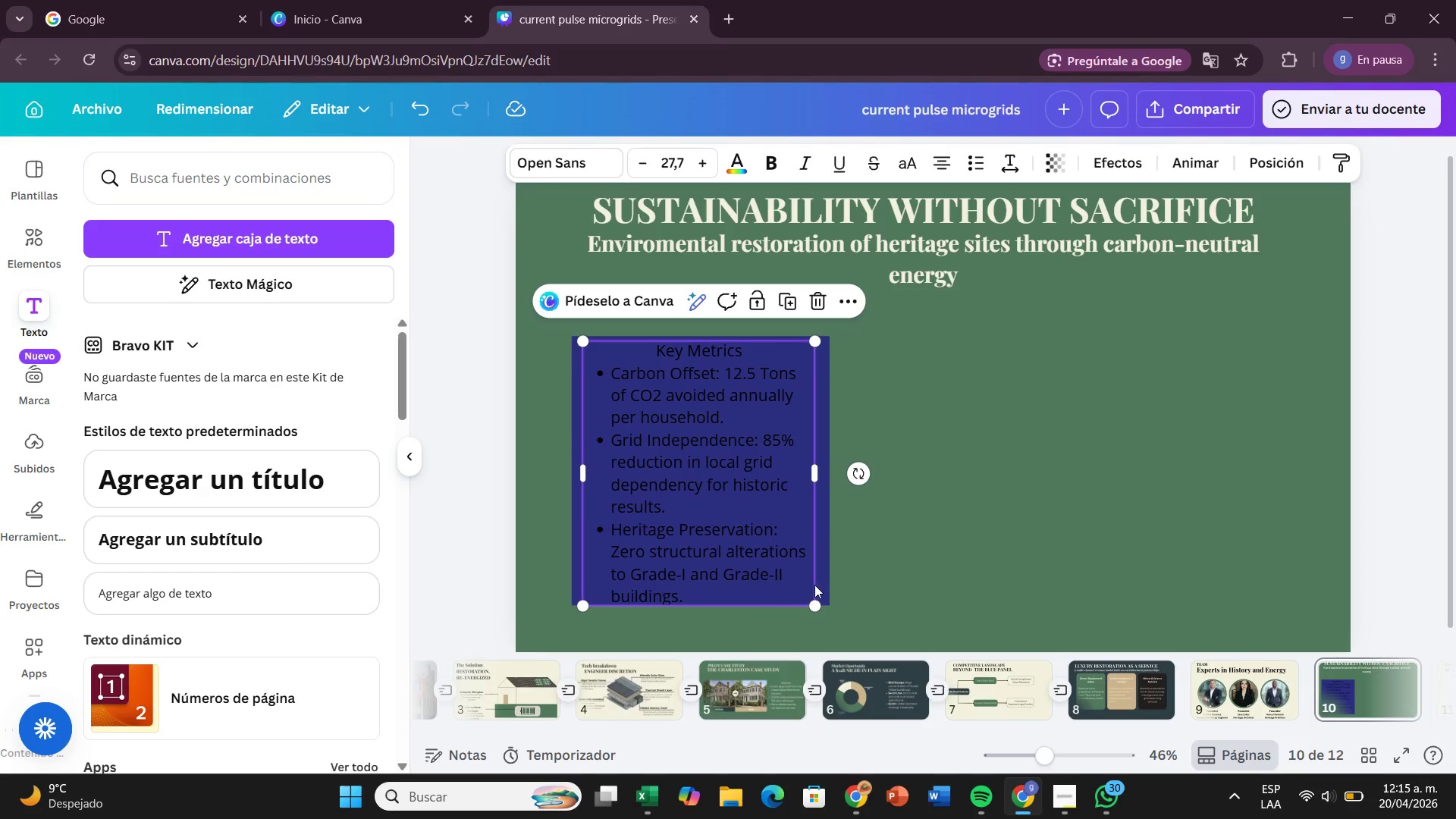 
left_click_drag(start_coordinate=[819, 606], to_coordinate=[812, 584])
 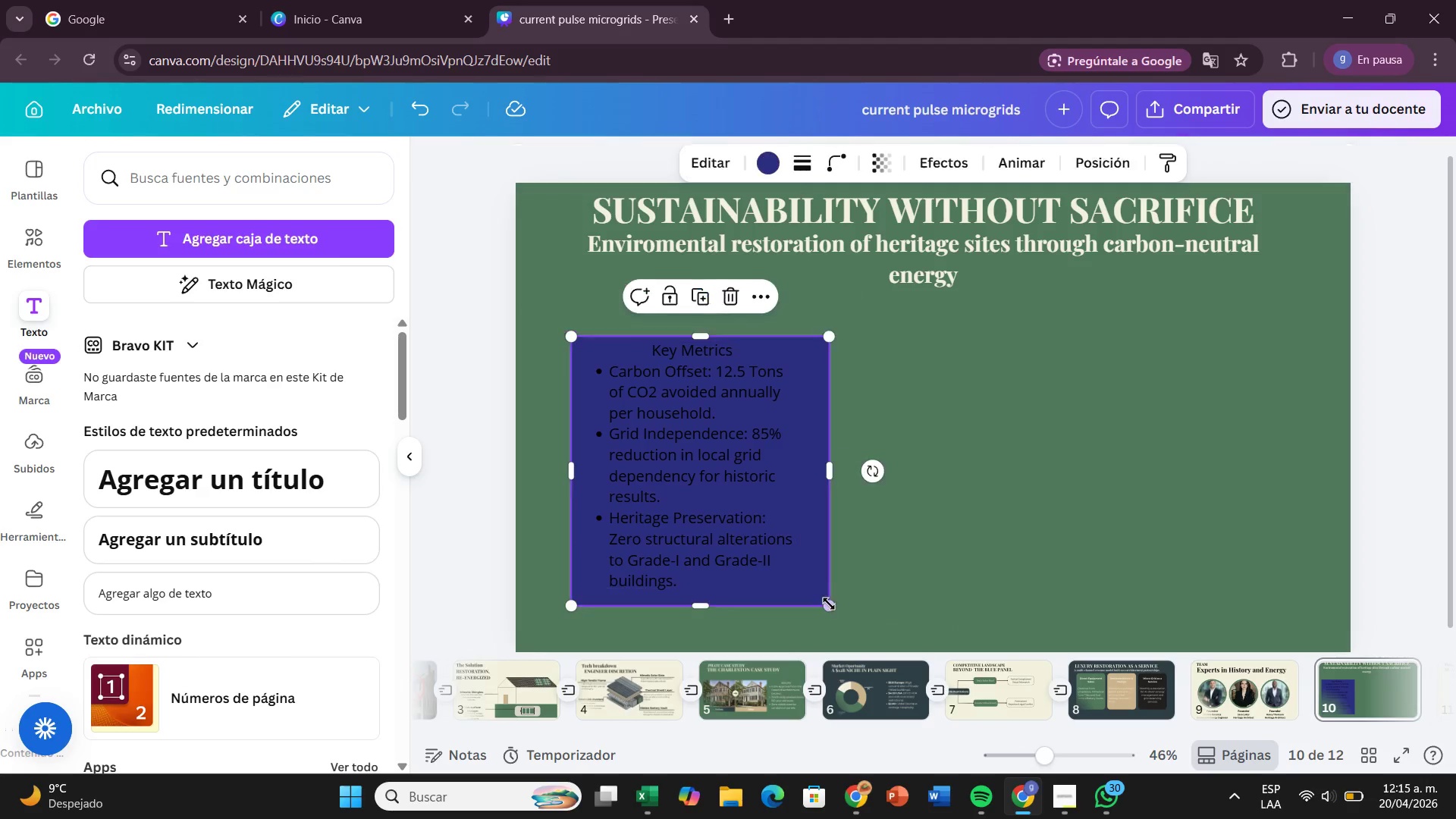 
left_click([829, 604])
 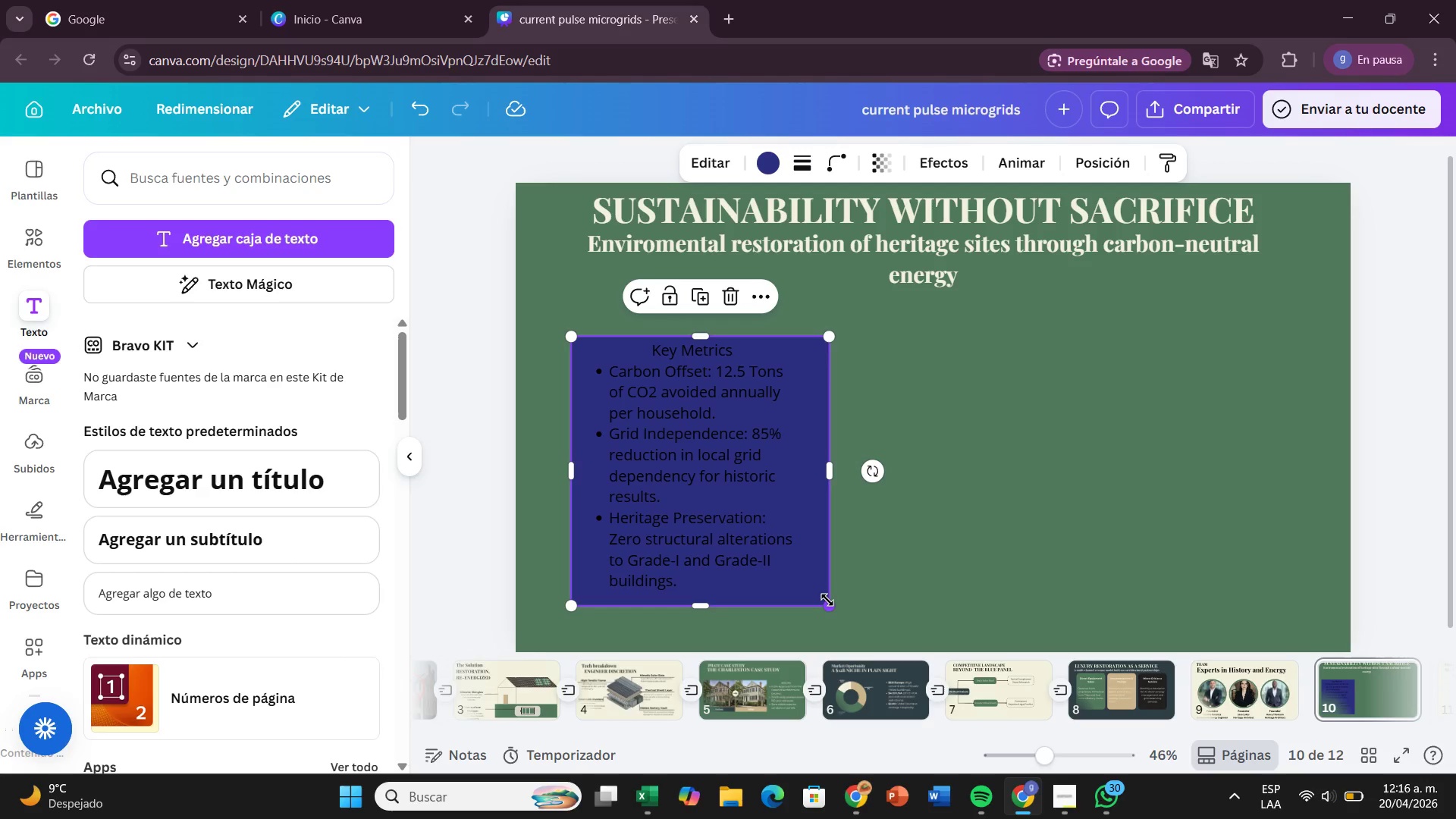 
left_click_drag(start_coordinate=[827, 600], to_coordinate=[875, 620])
 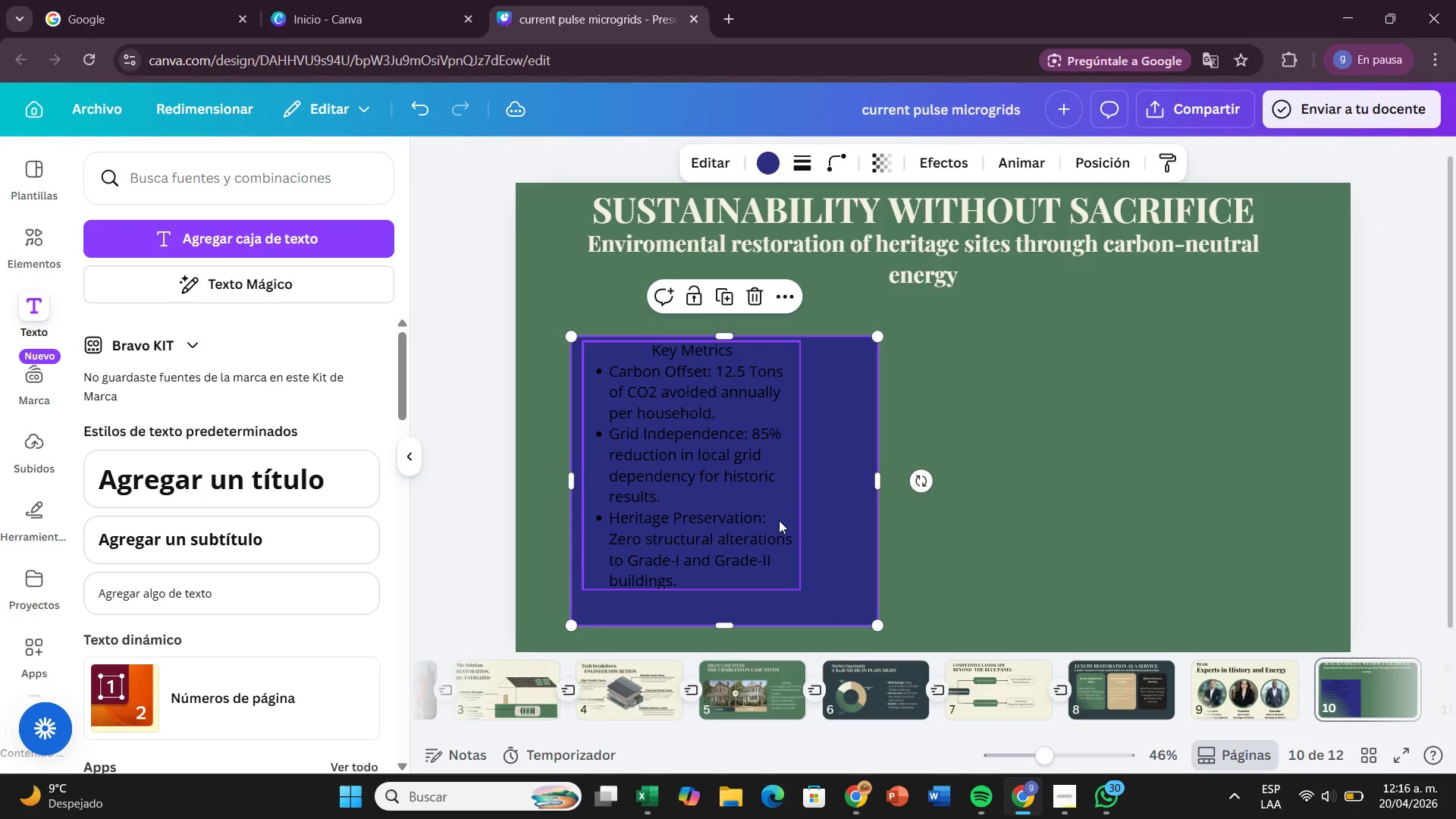 
left_click([779, 520])
 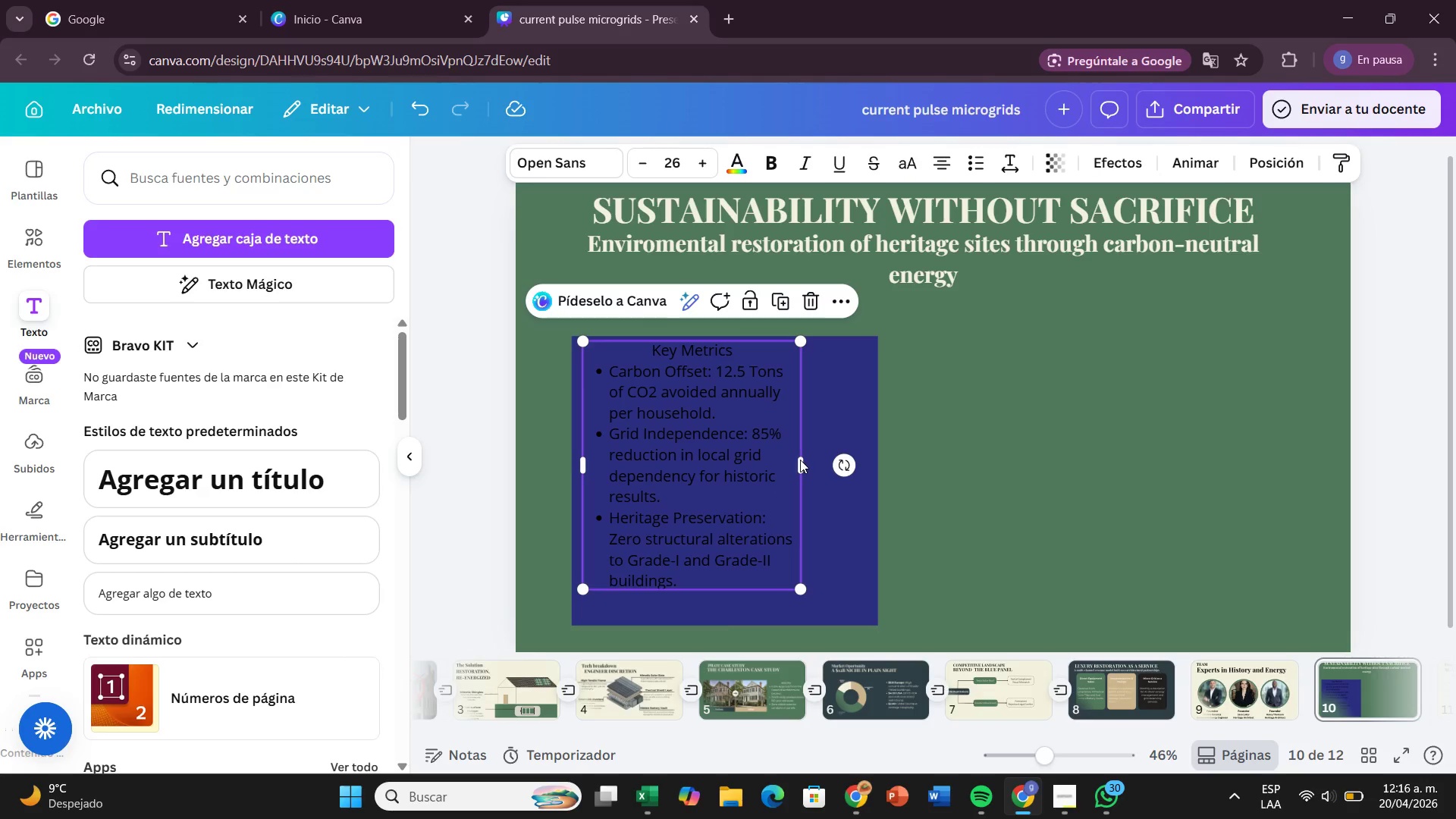 
left_click_drag(start_coordinate=[800, 460], to_coordinate=[838, 468])
 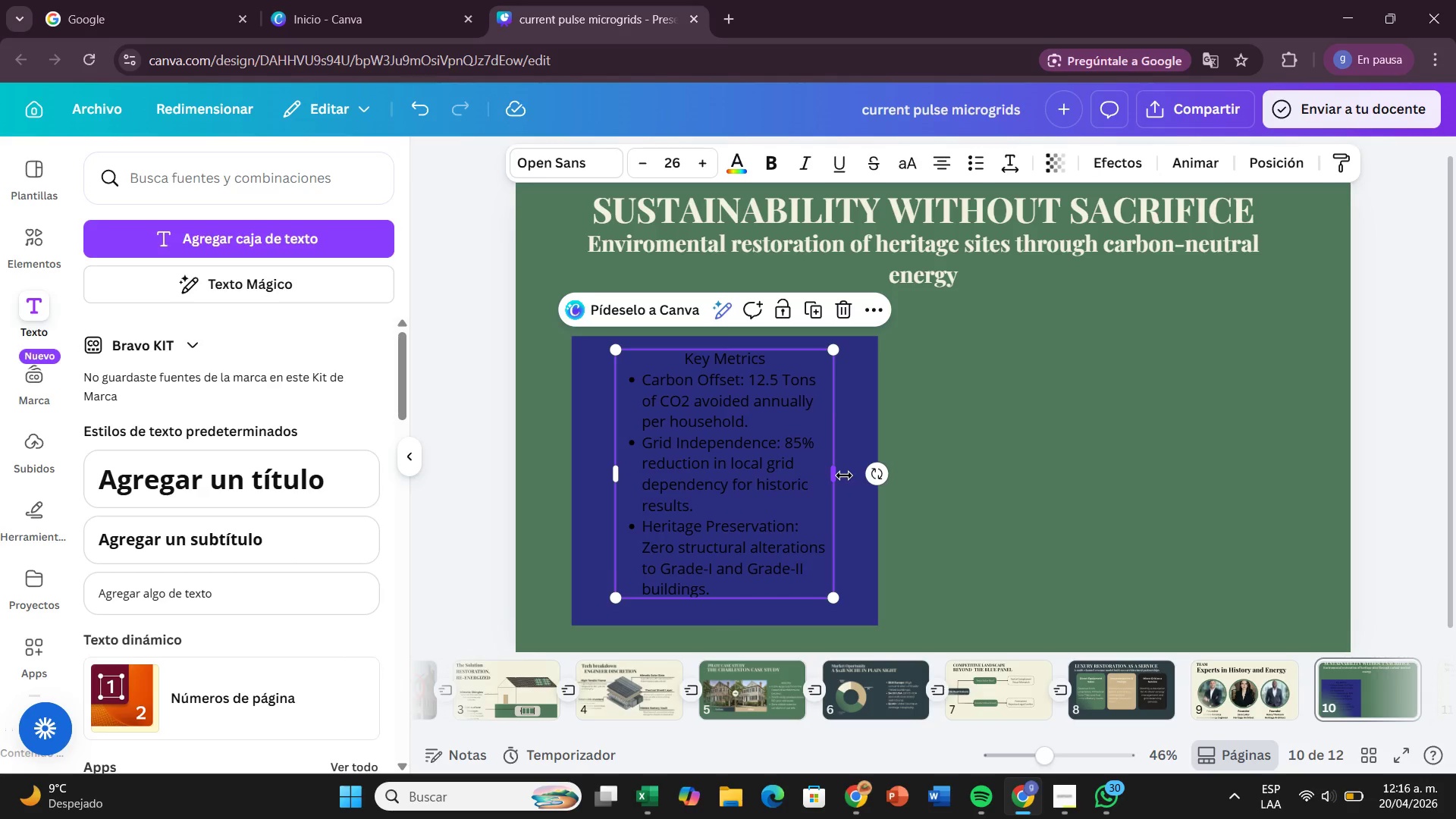 
left_click_drag(start_coordinate=[844, 475], to_coordinate=[877, 487])
 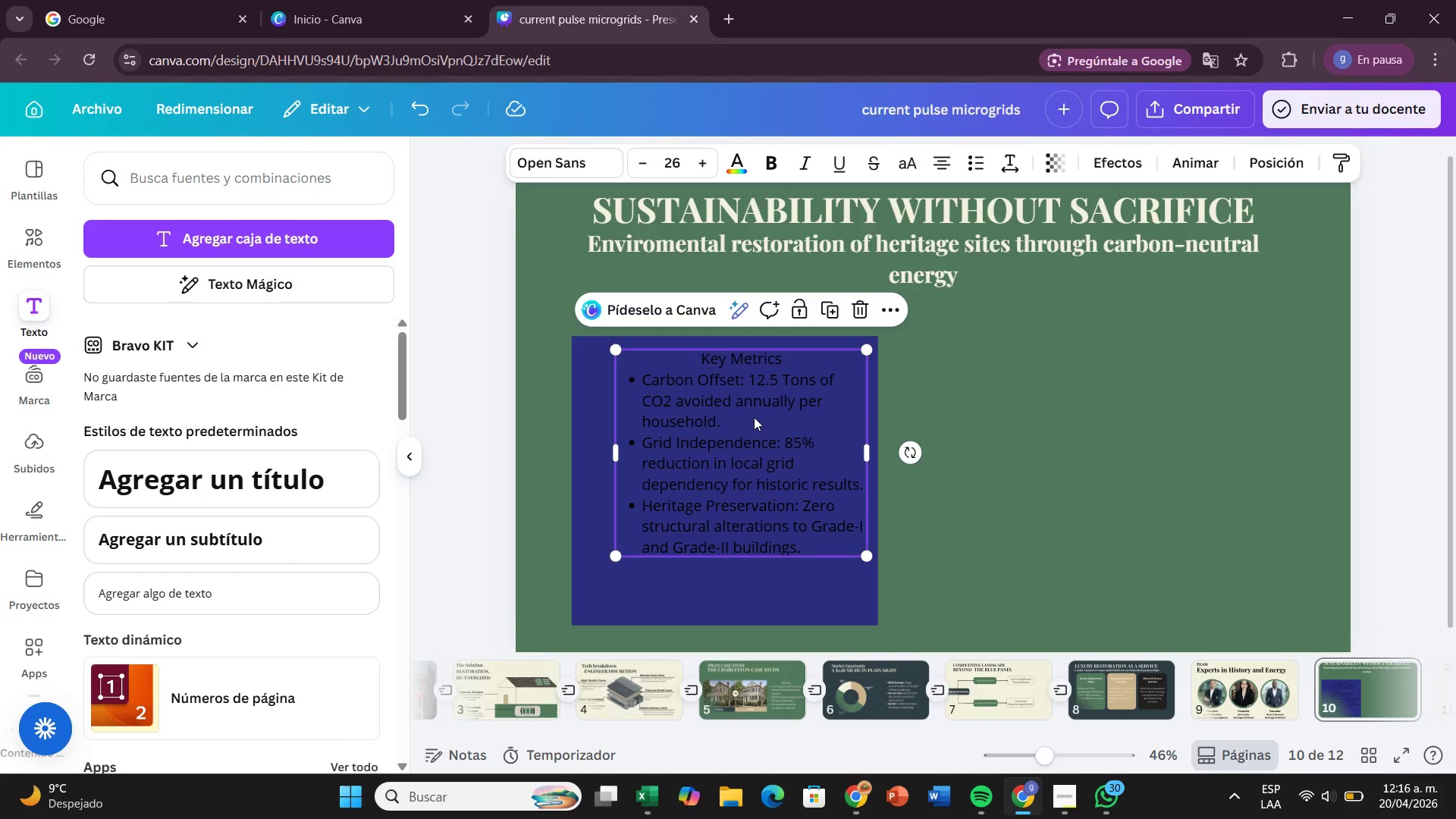 
double_click([754, 417])
 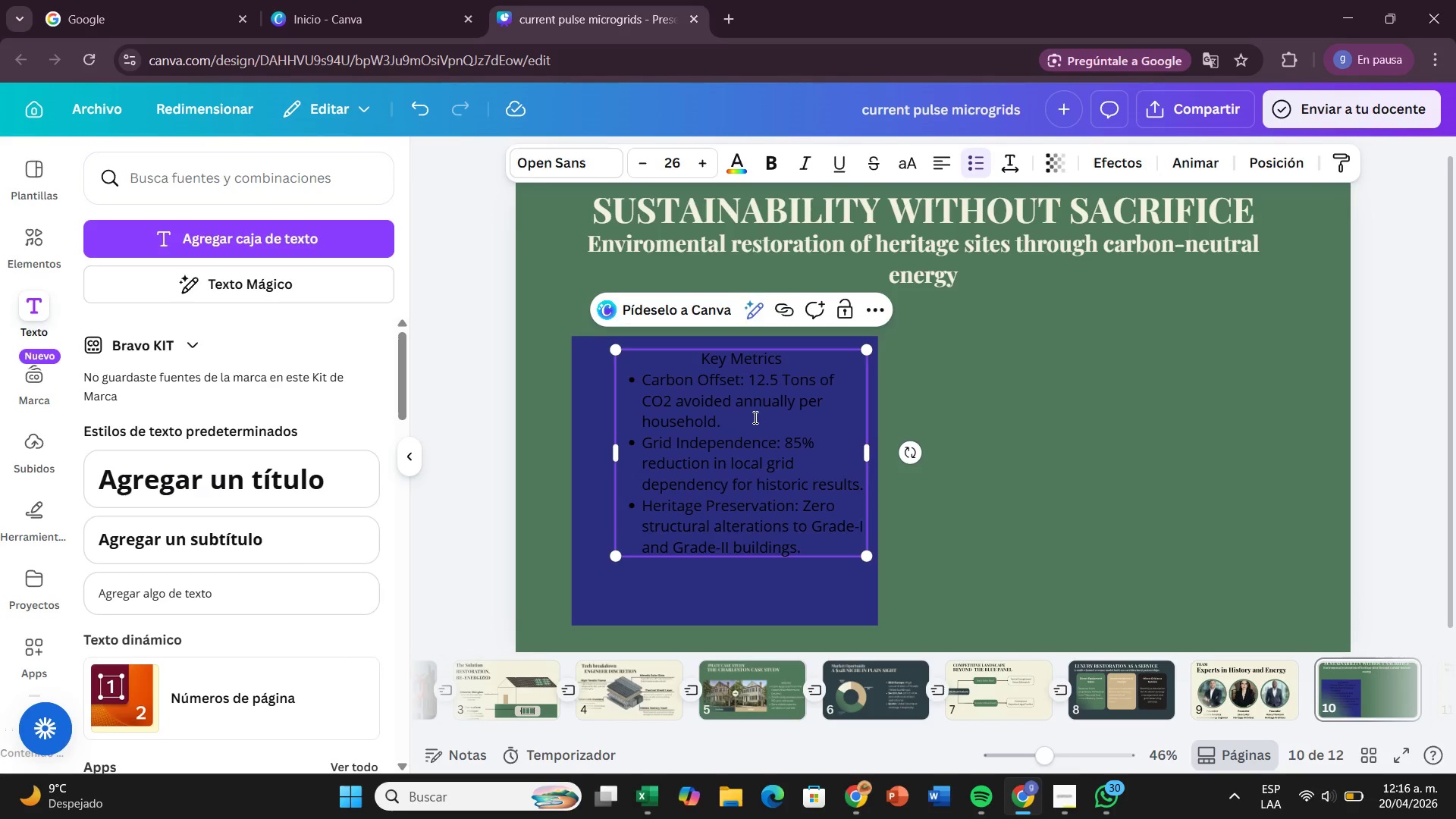 
key(Enter)
 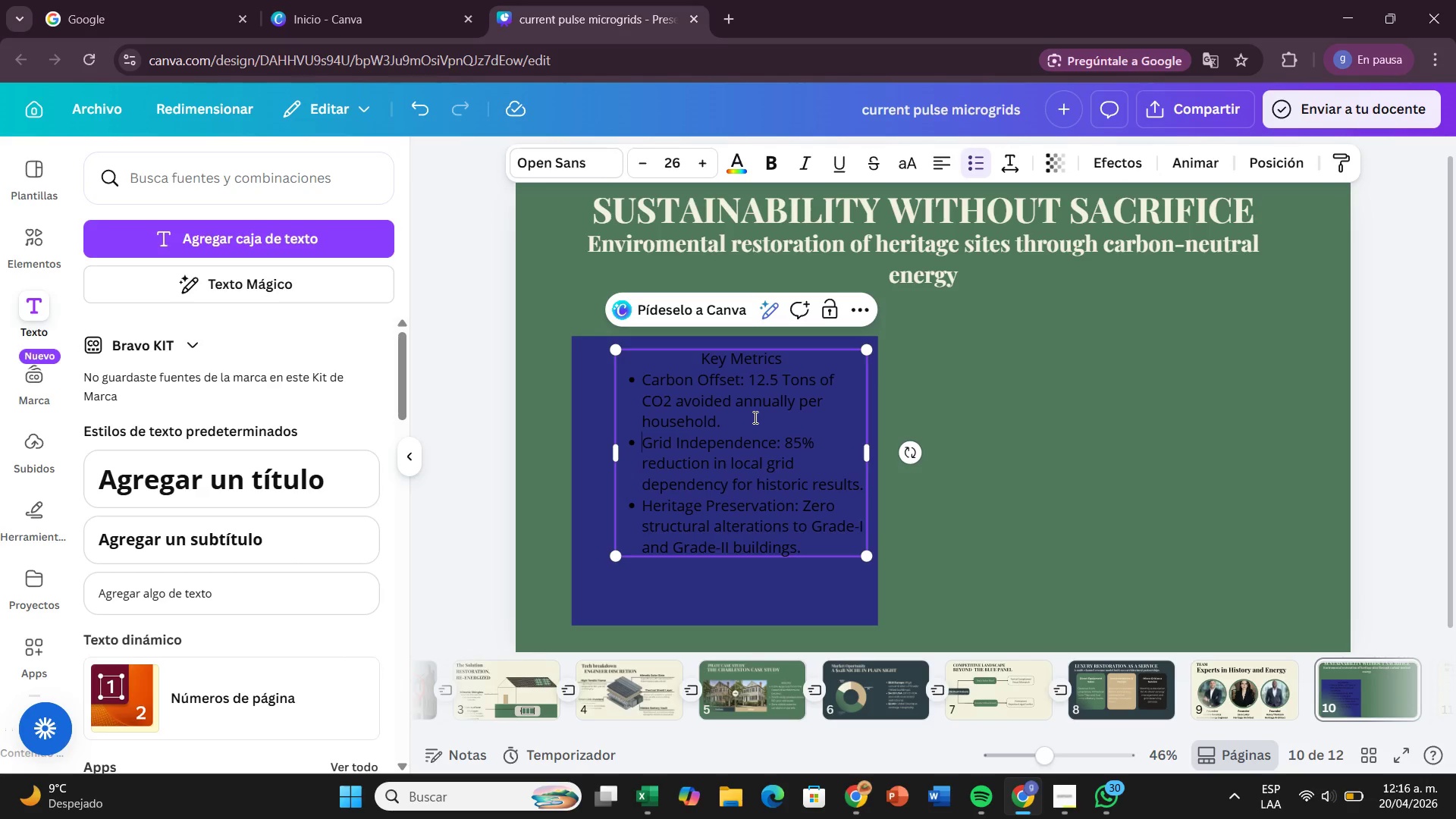 
key(Backspace)
 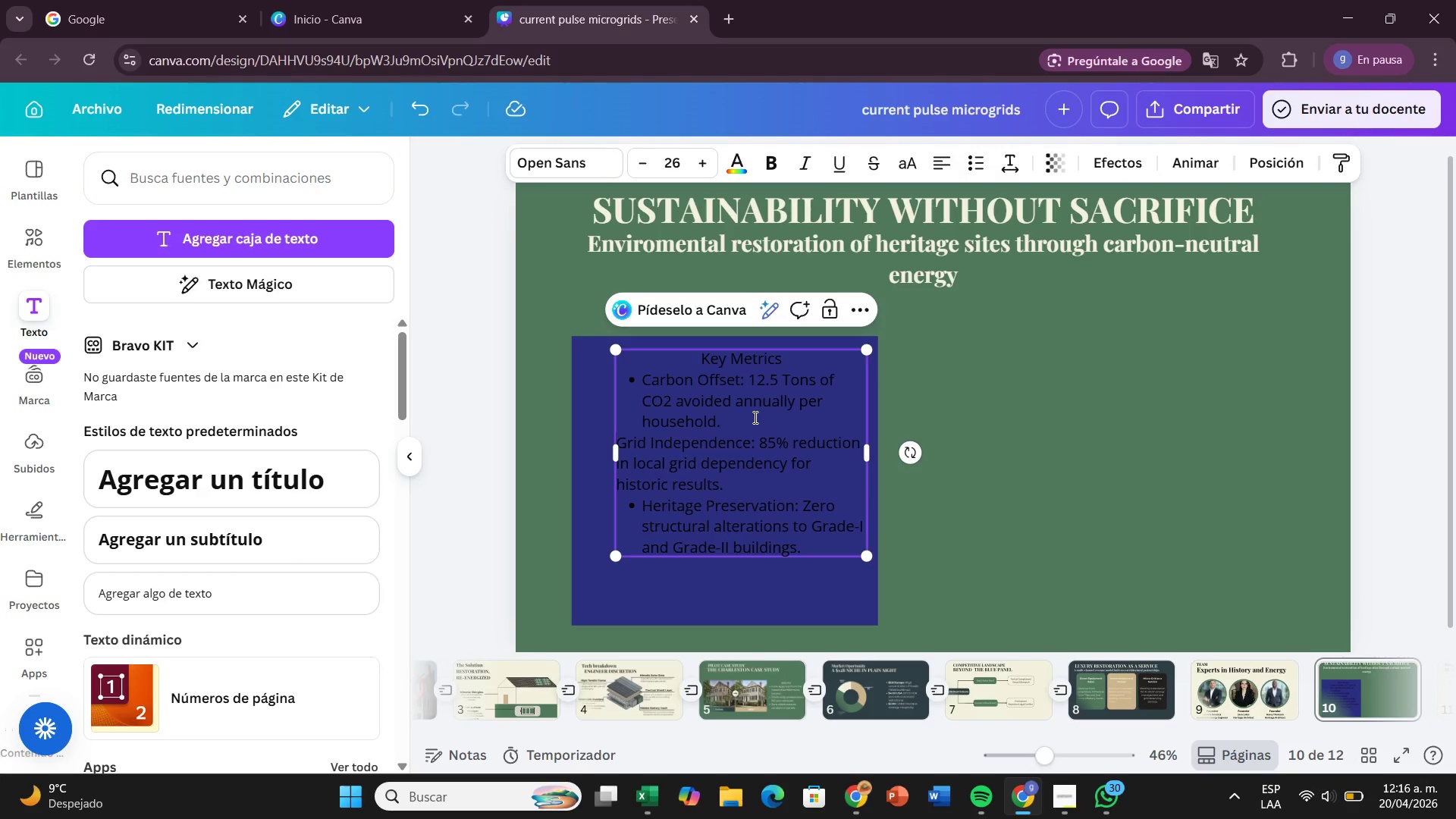 
key(Control+Z)
 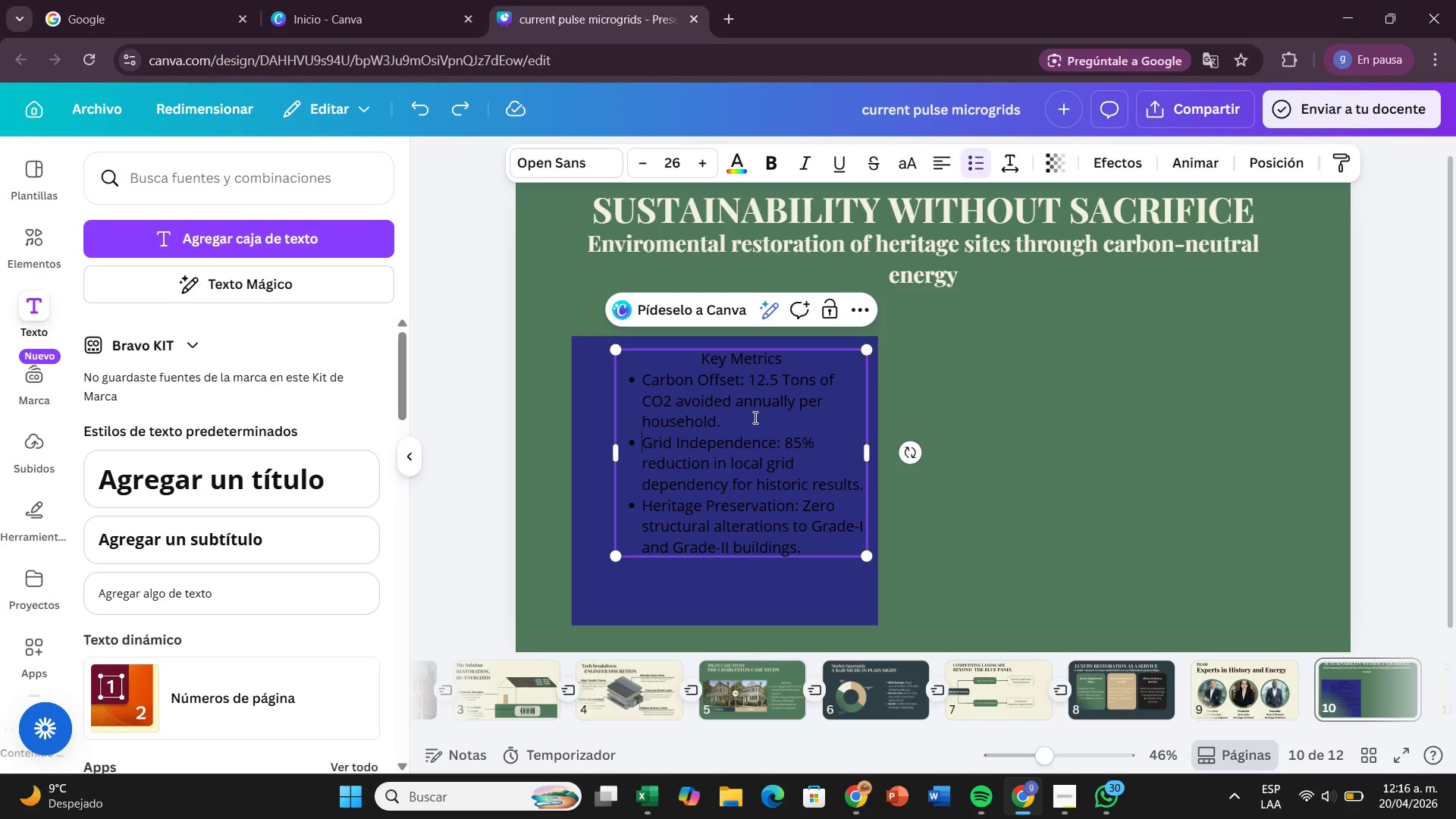 
left_click([754, 417])
 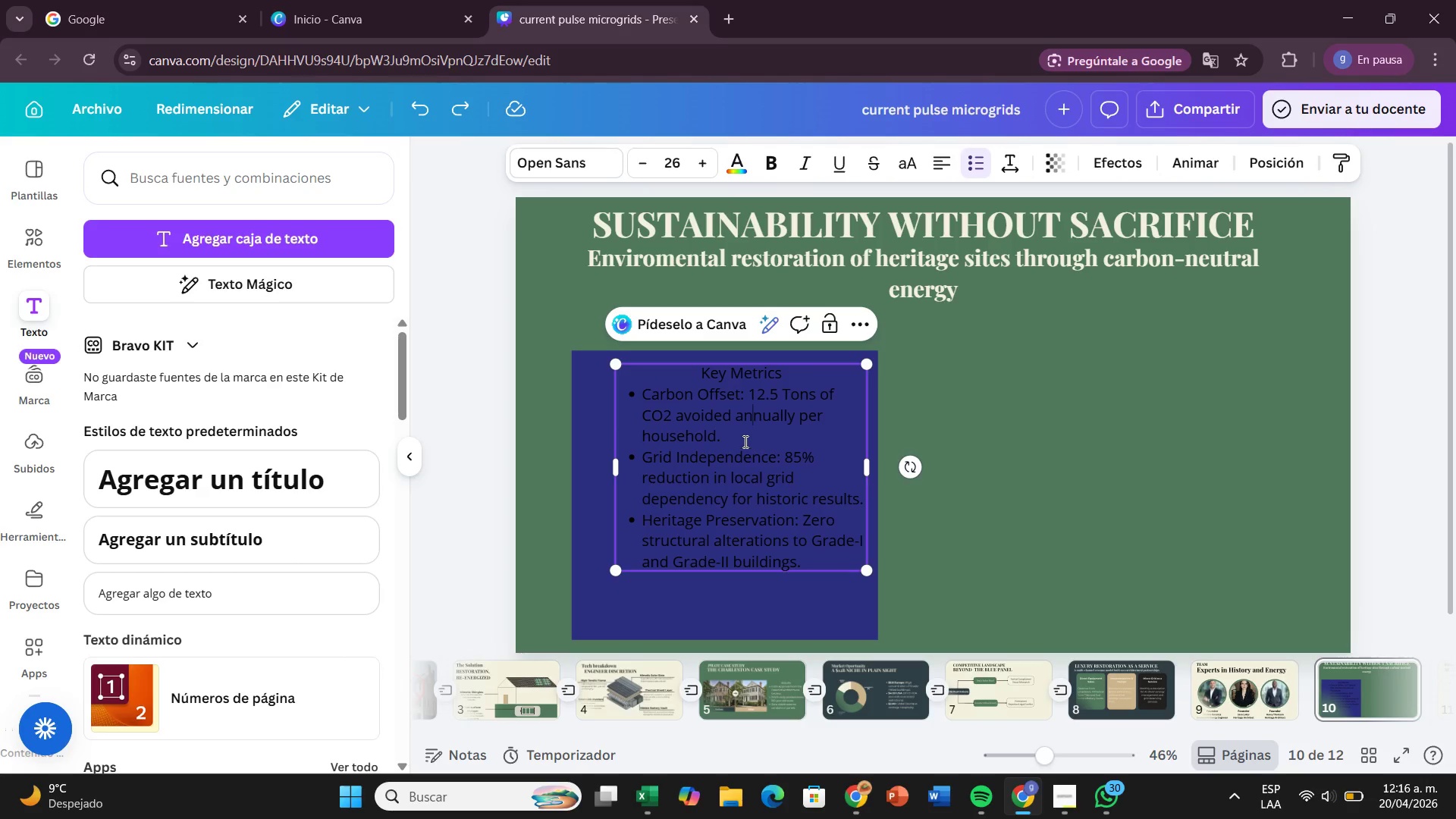 
scroll: coordinate [754, 417], scroll_direction: up, amount: 1.0
 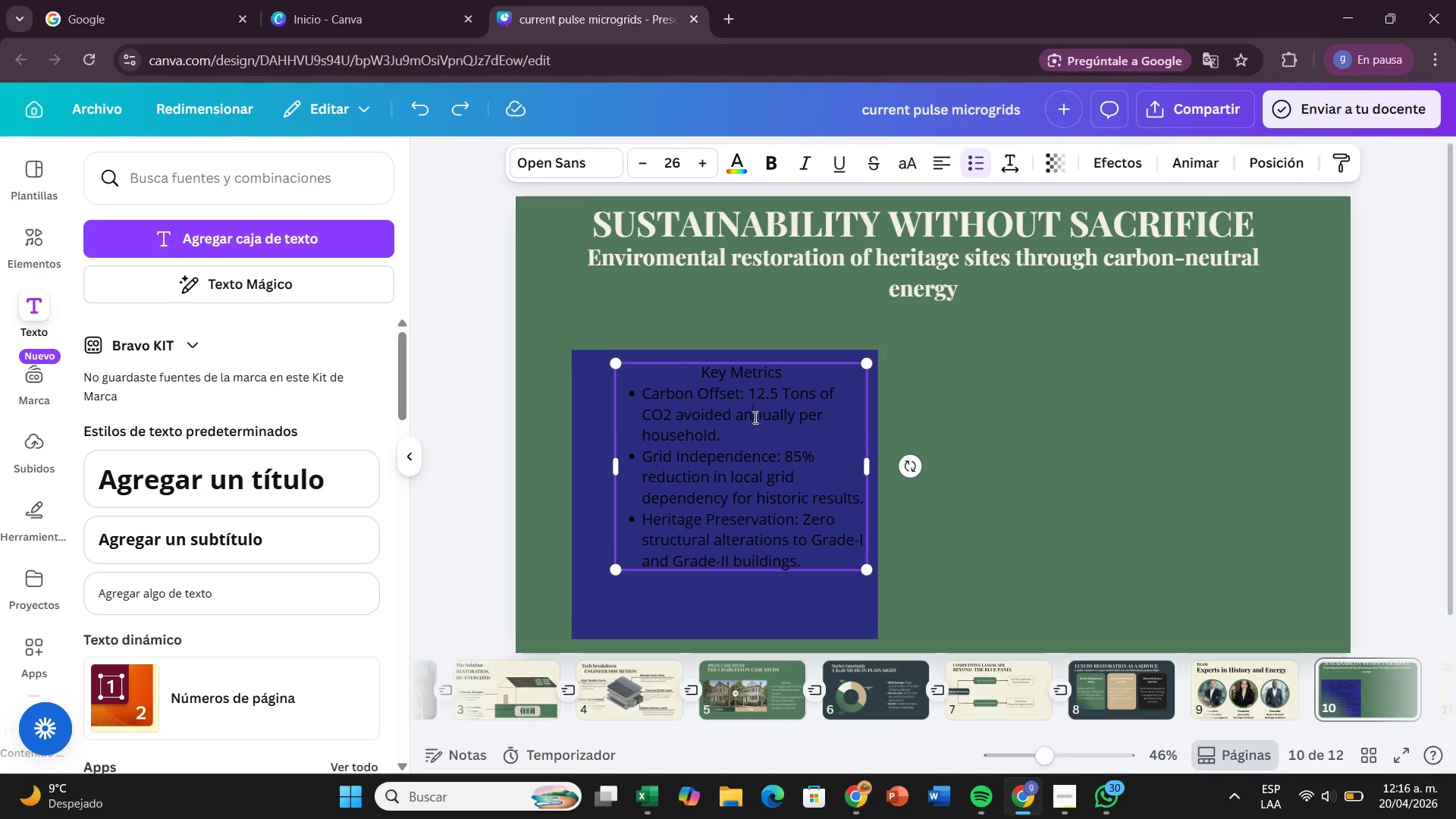 
left_click([736, 435])
 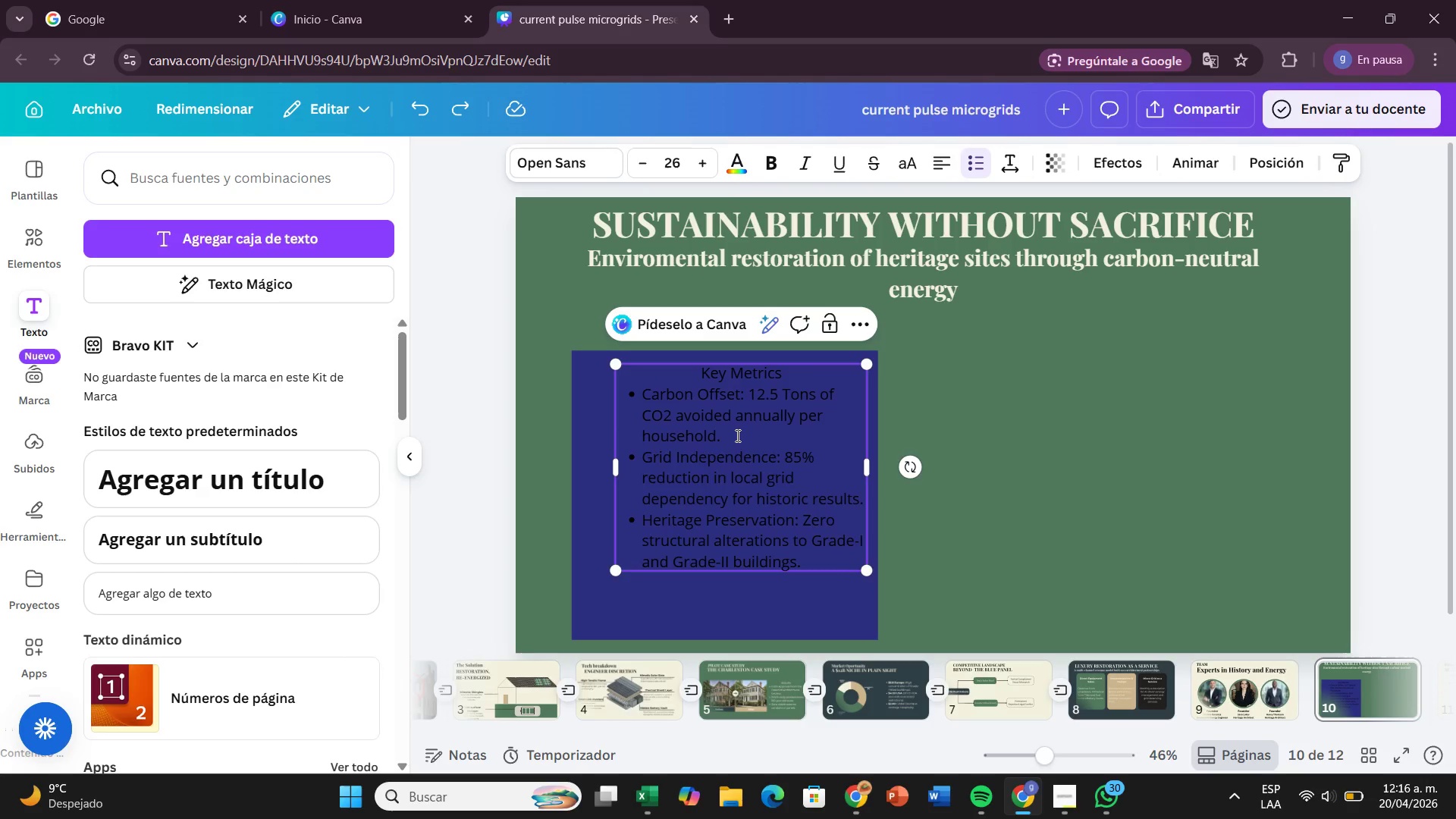 
key(Enter)
 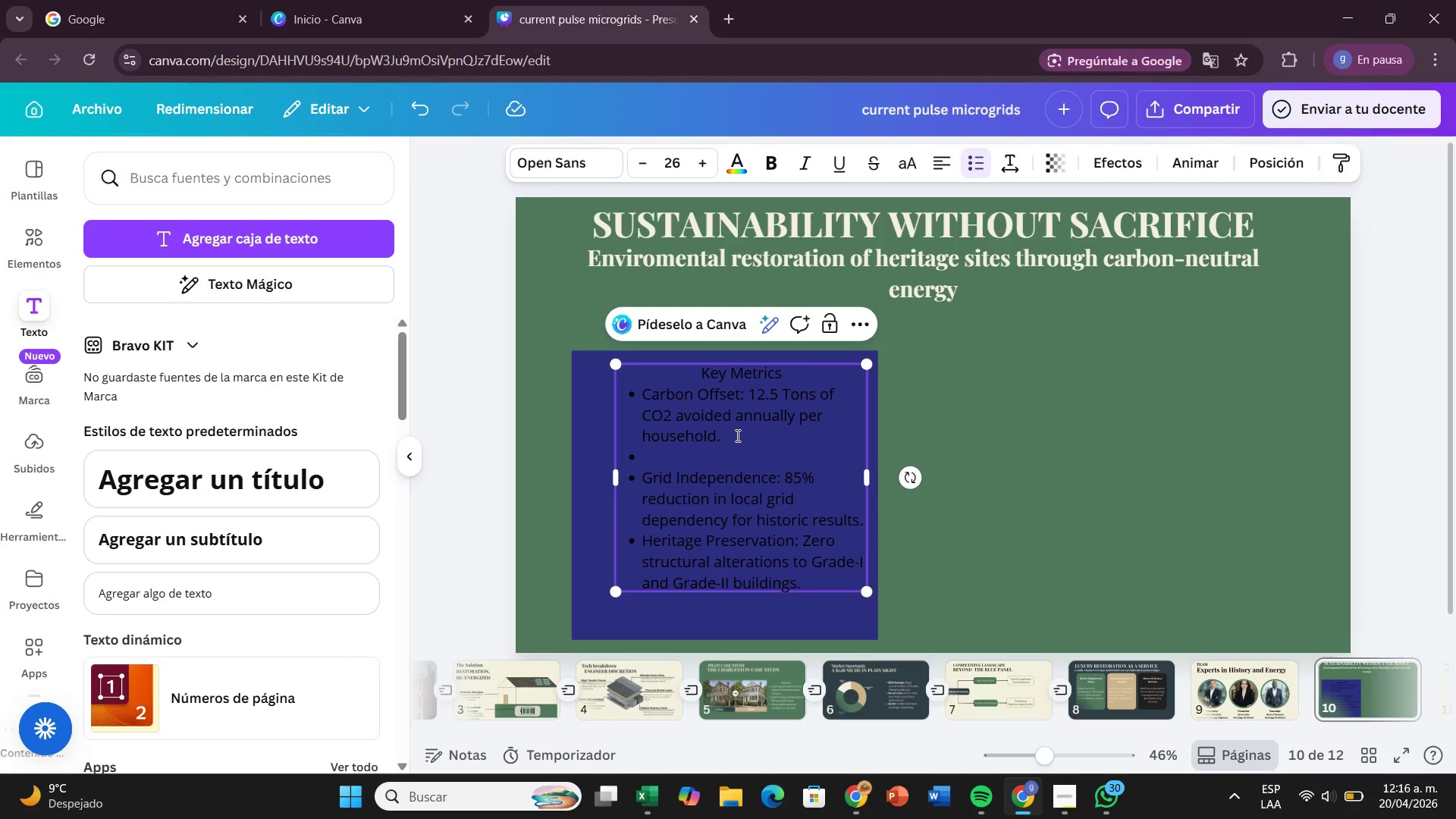 
key(Backspace)
 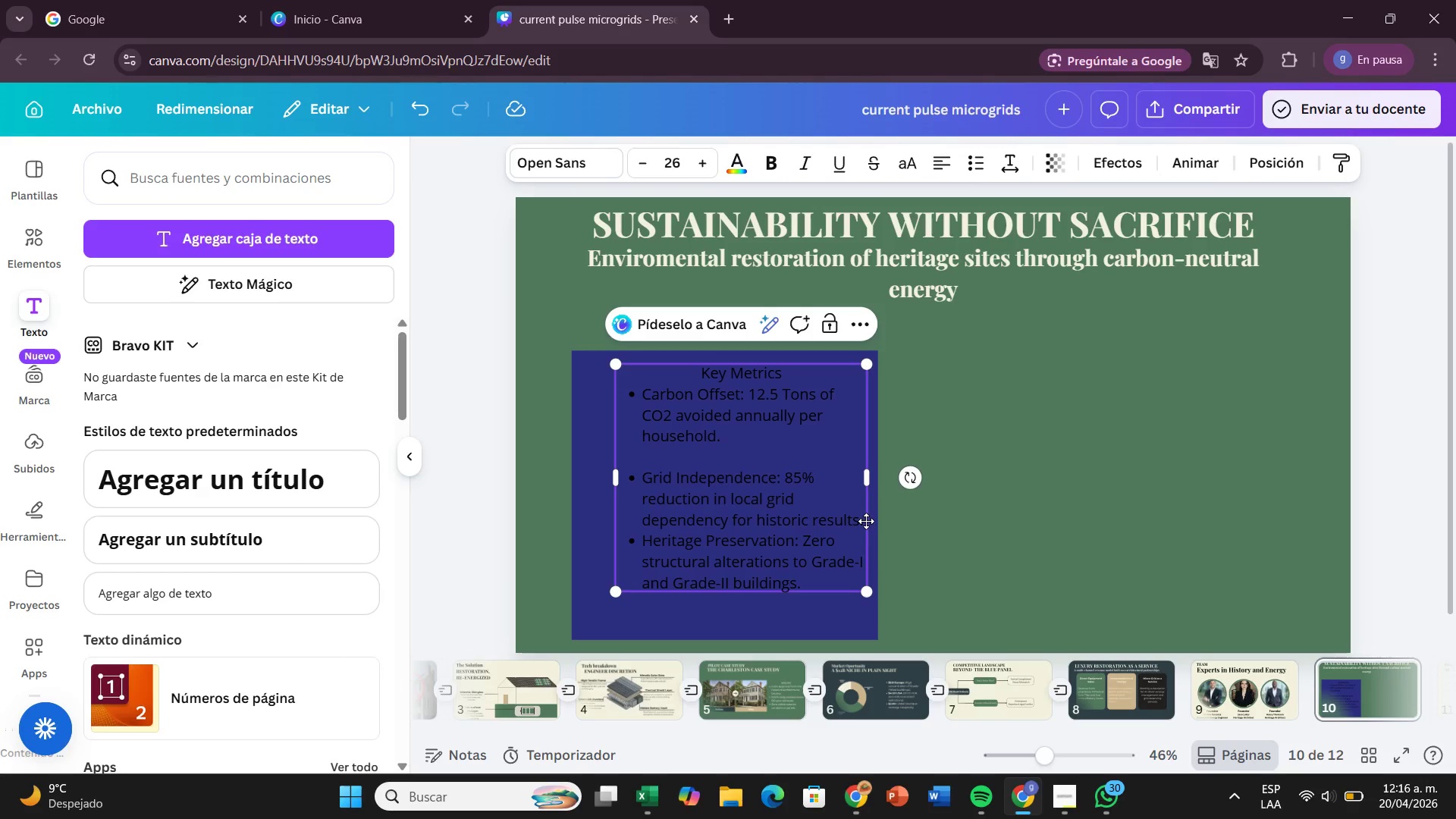 
wait(5.17)
 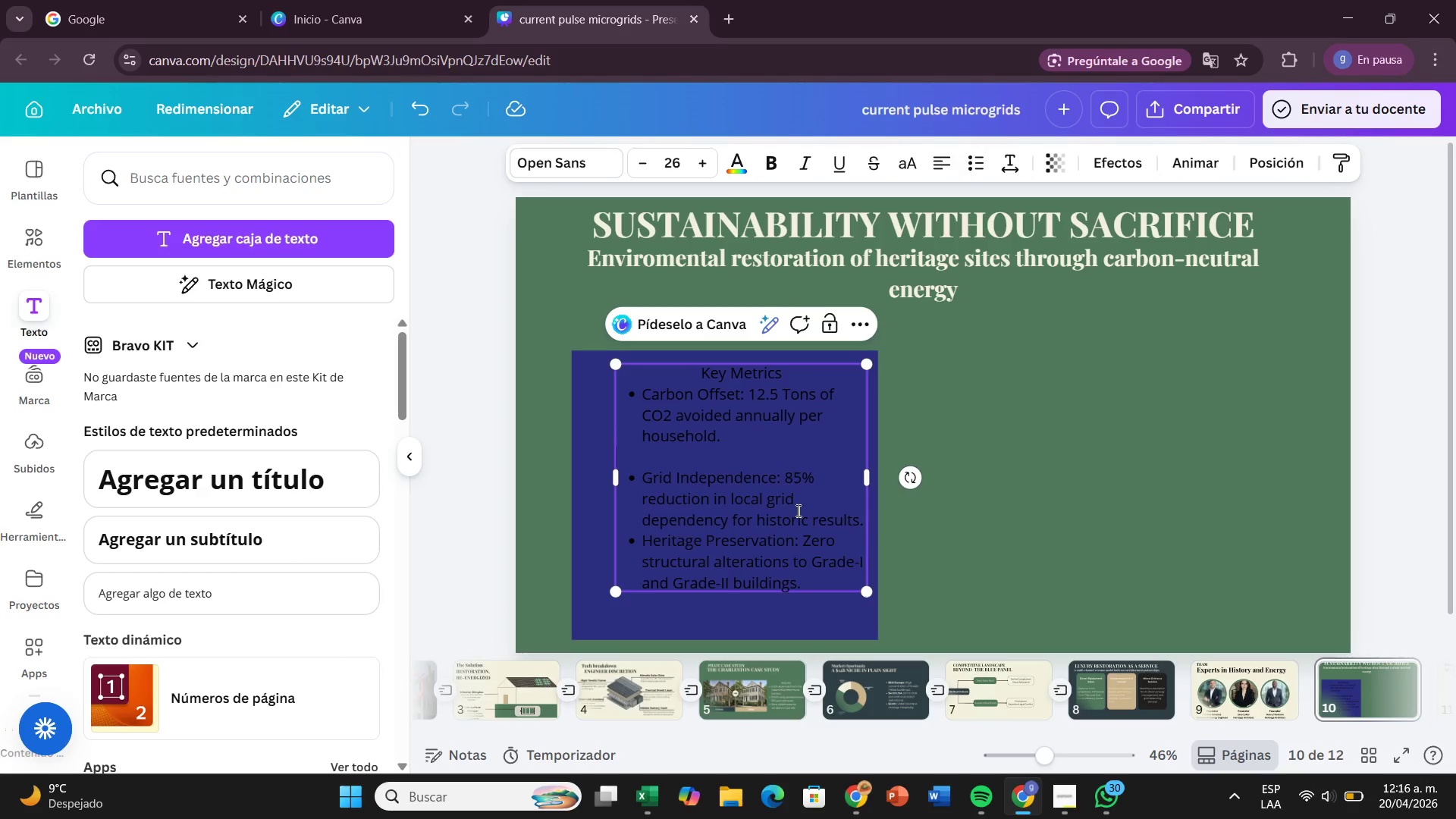 
left_click_drag(start_coordinate=[867, 514], to_coordinate=[877, 515])
 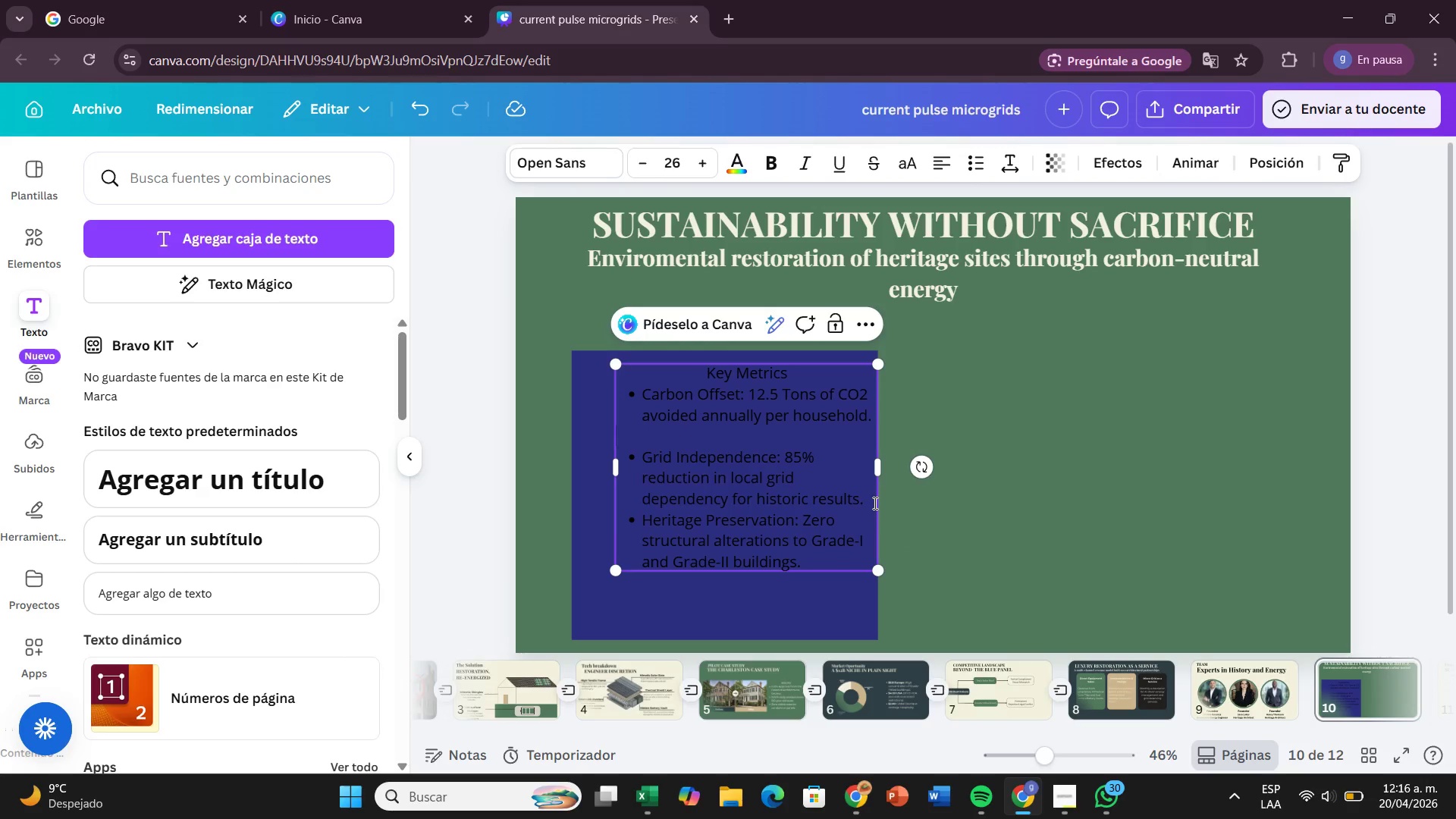 
left_click([874, 503])
 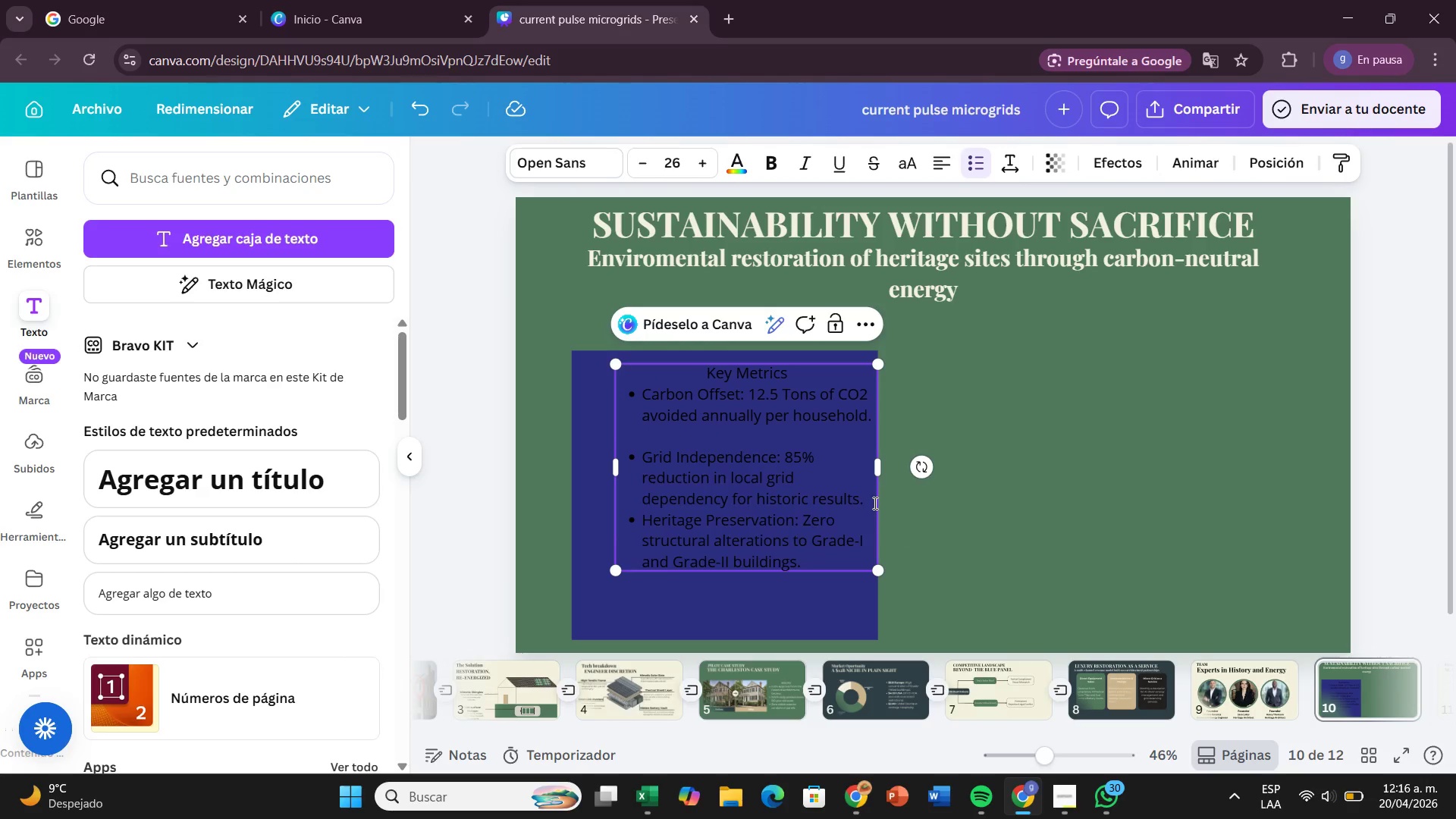 
key(Enter)
 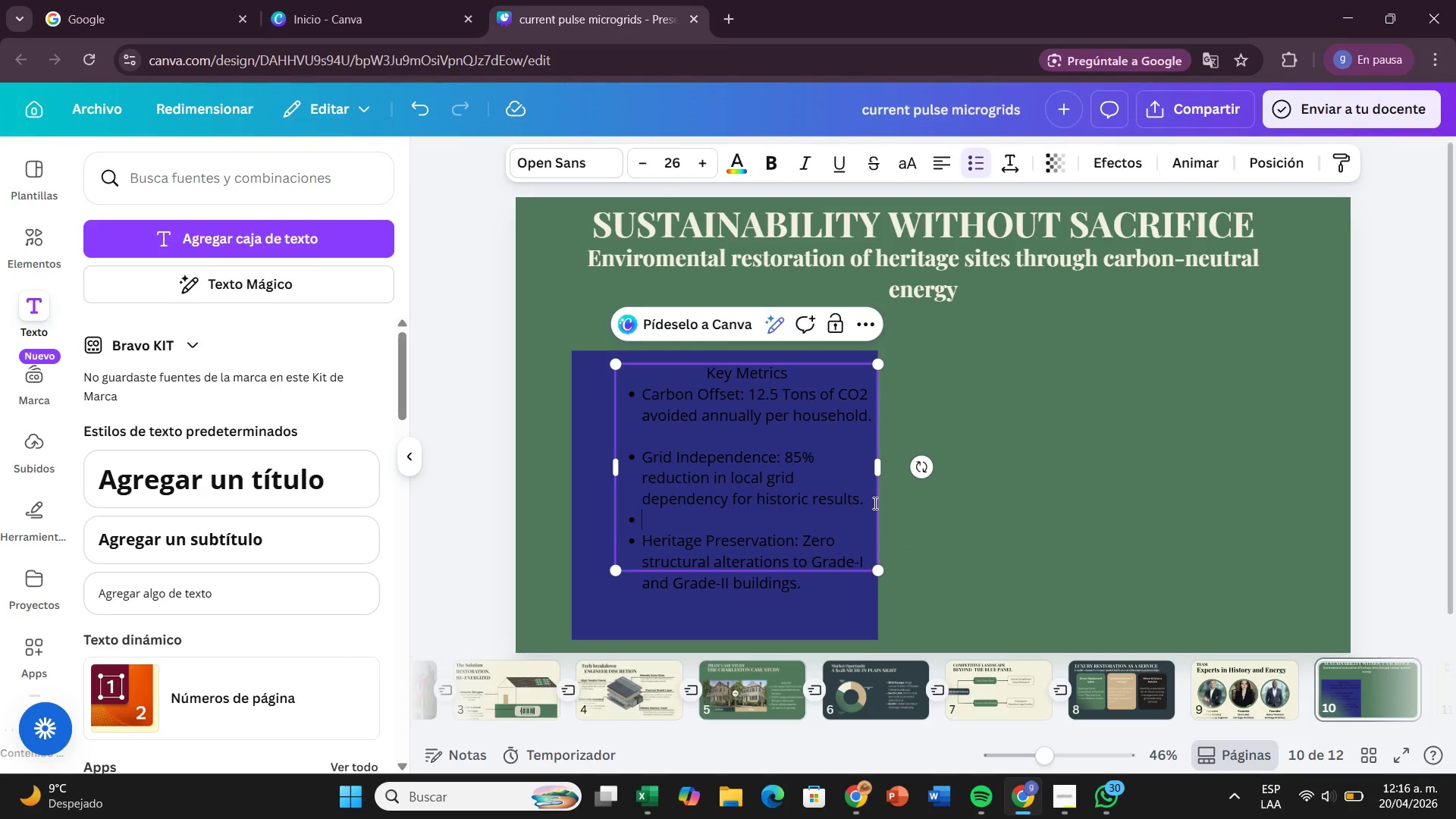 
key(Backspace)
 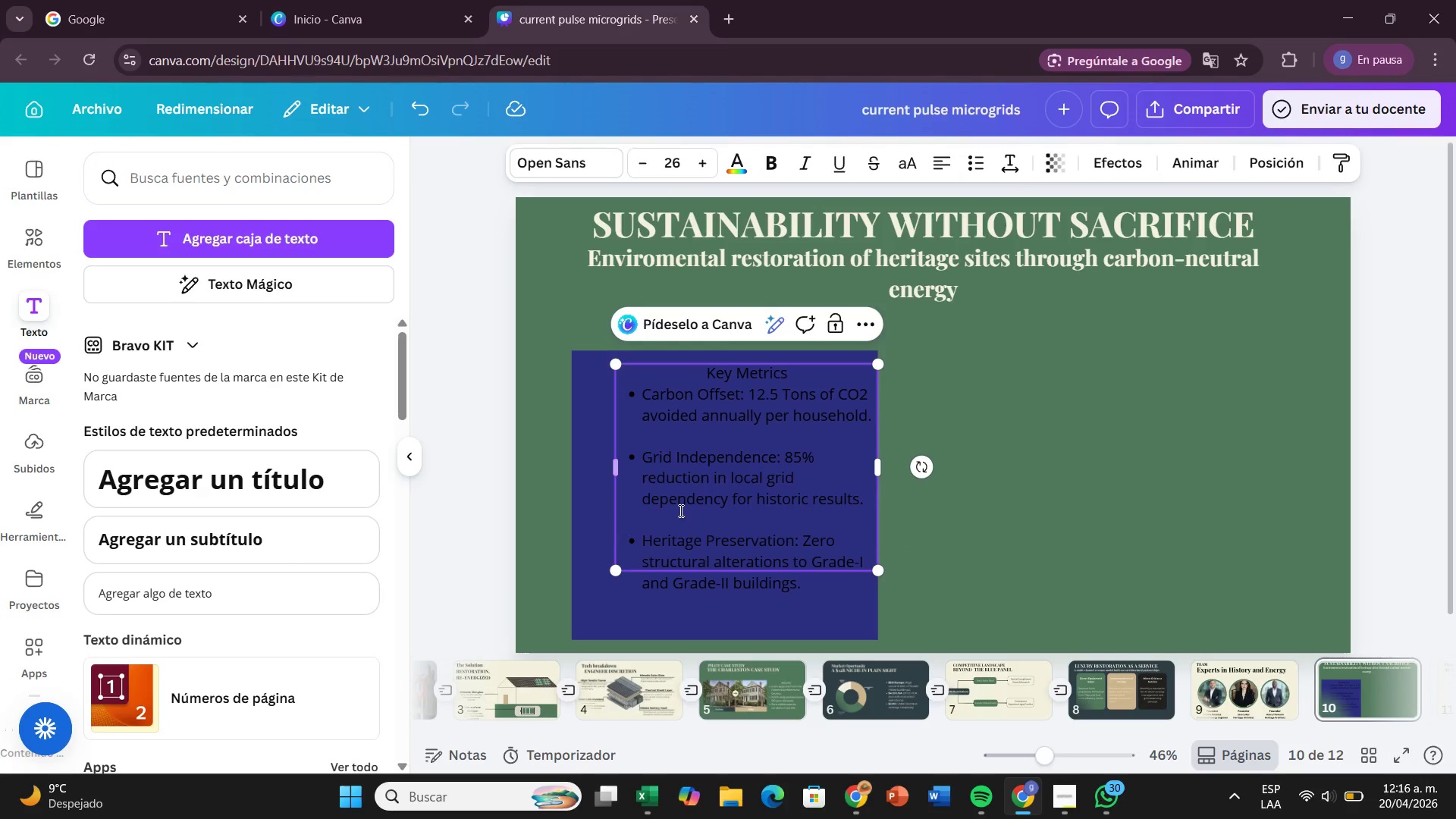 
left_click([1048, 490])
 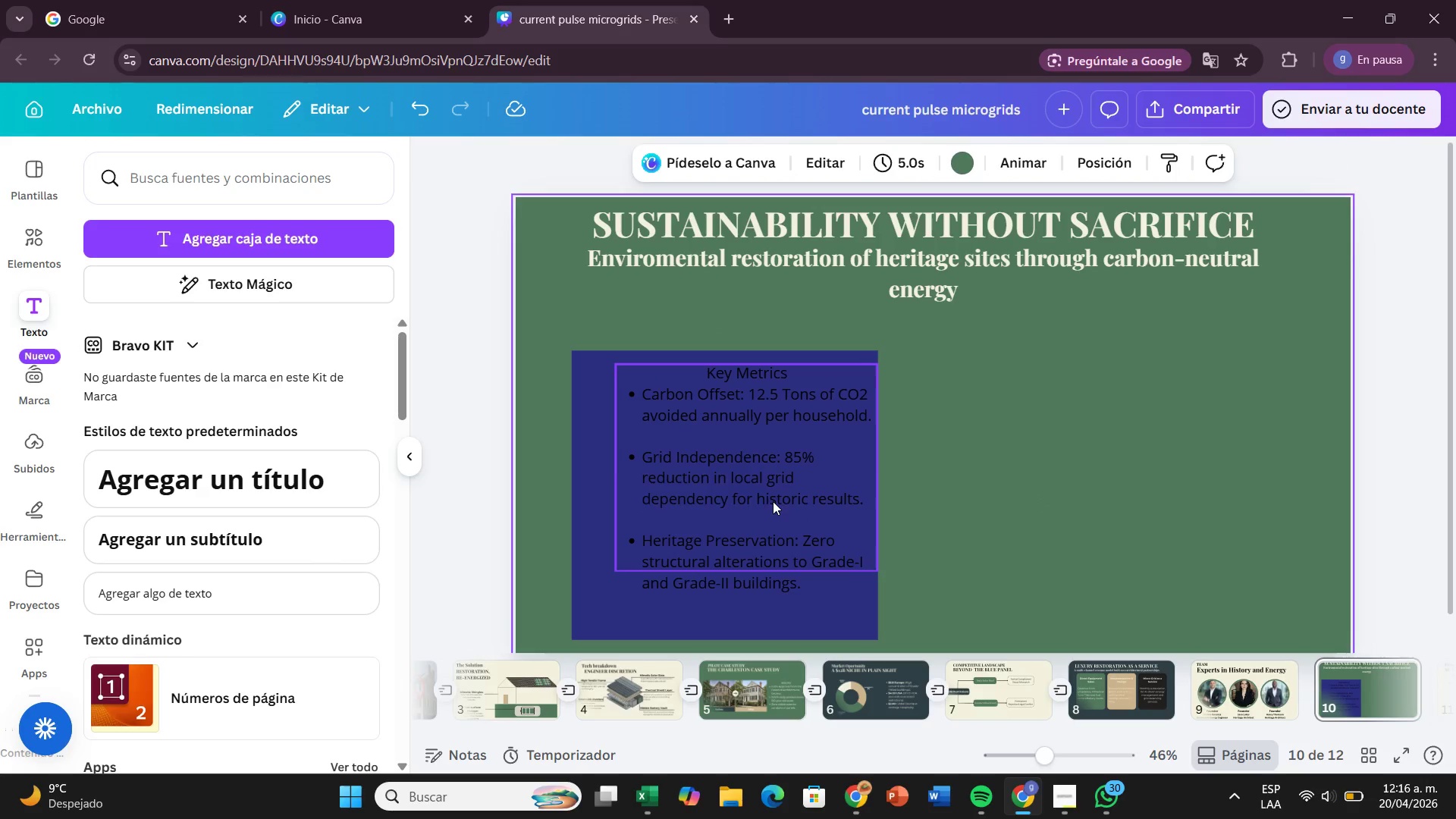 
left_click_drag(start_coordinate=[772, 500], to_coordinate=[752, 501])
 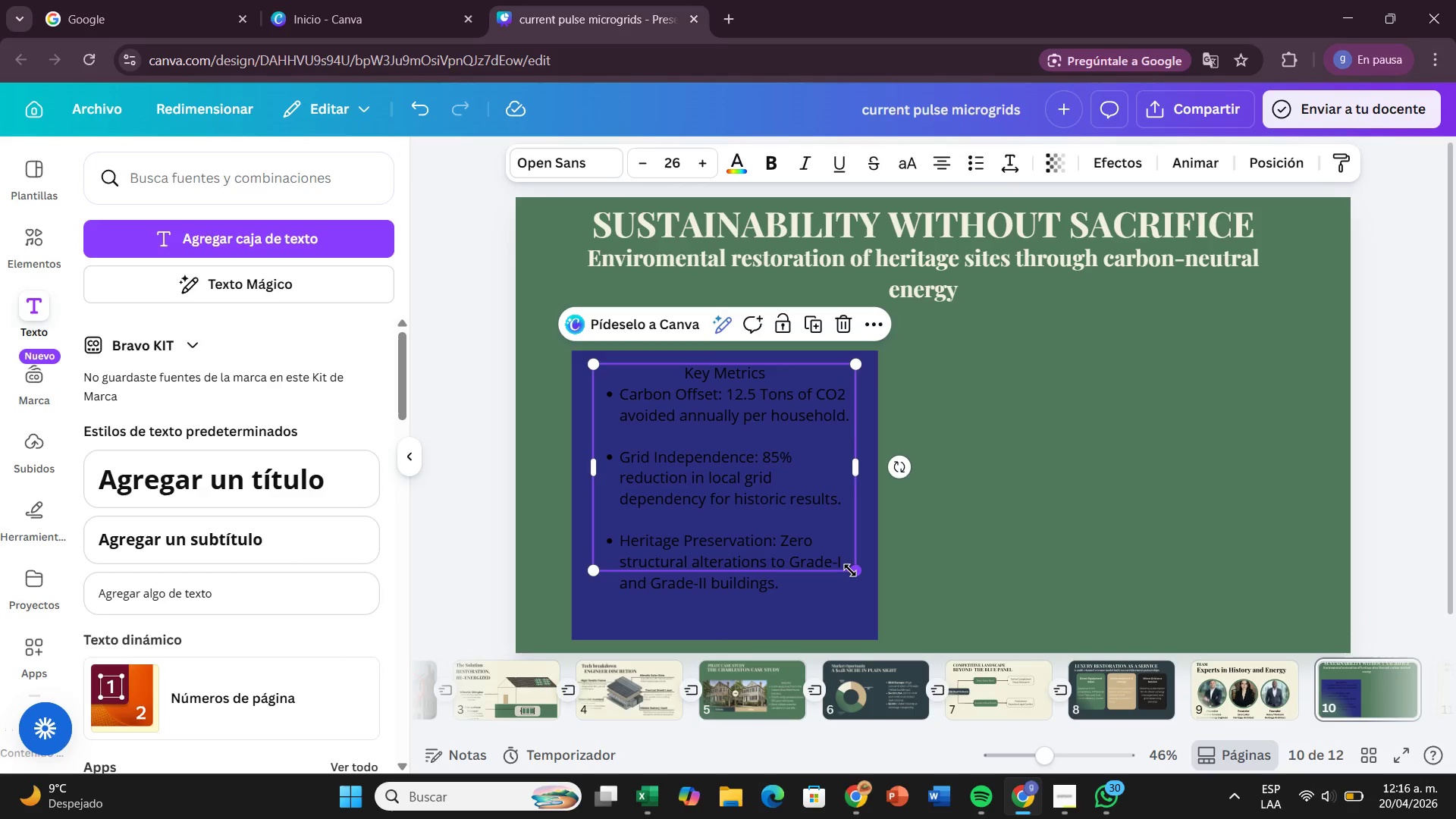 
left_click_drag(start_coordinate=[850, 570], to_coordinate=[836, 580])
 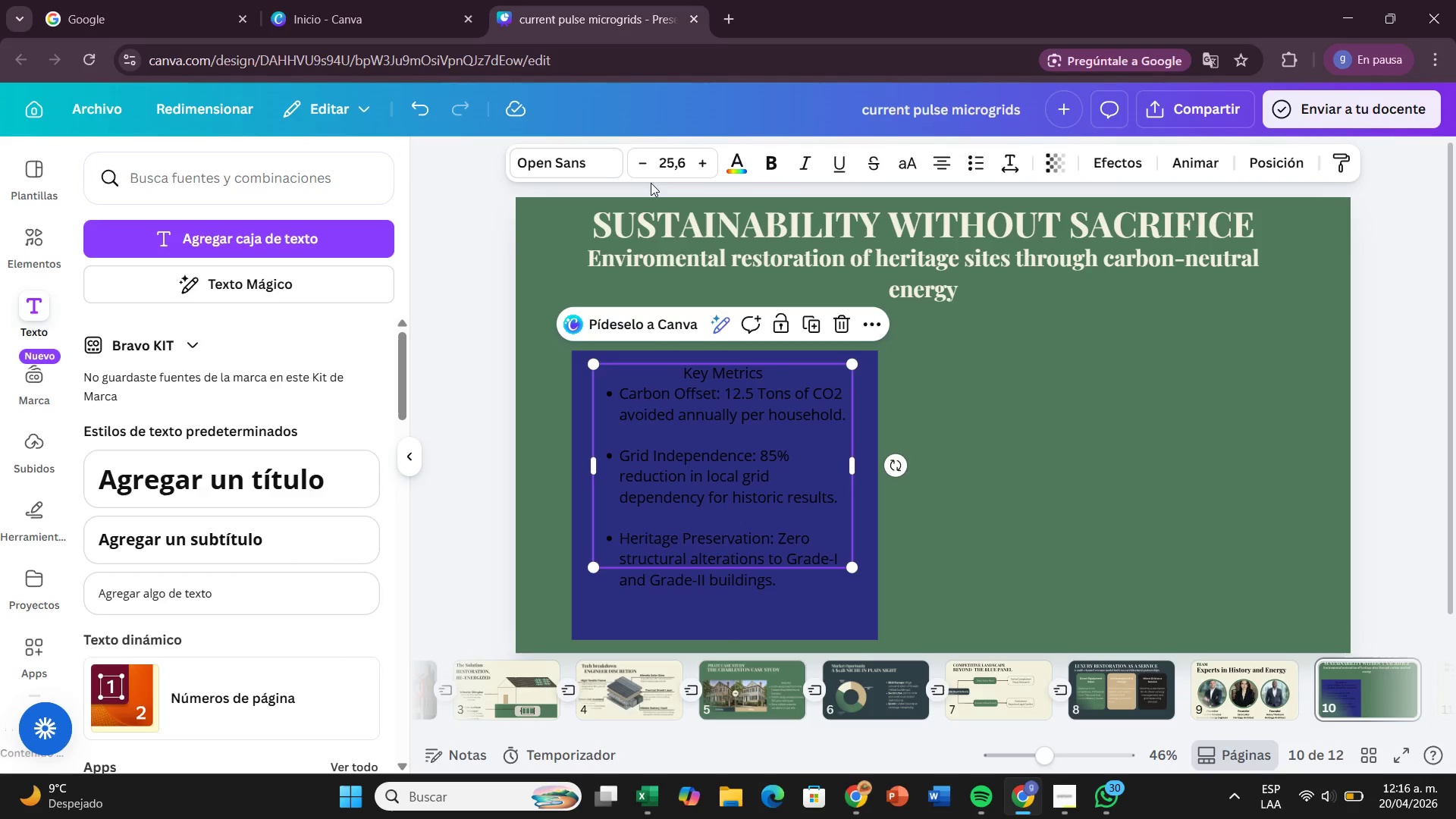 
left_click([573, 165])
 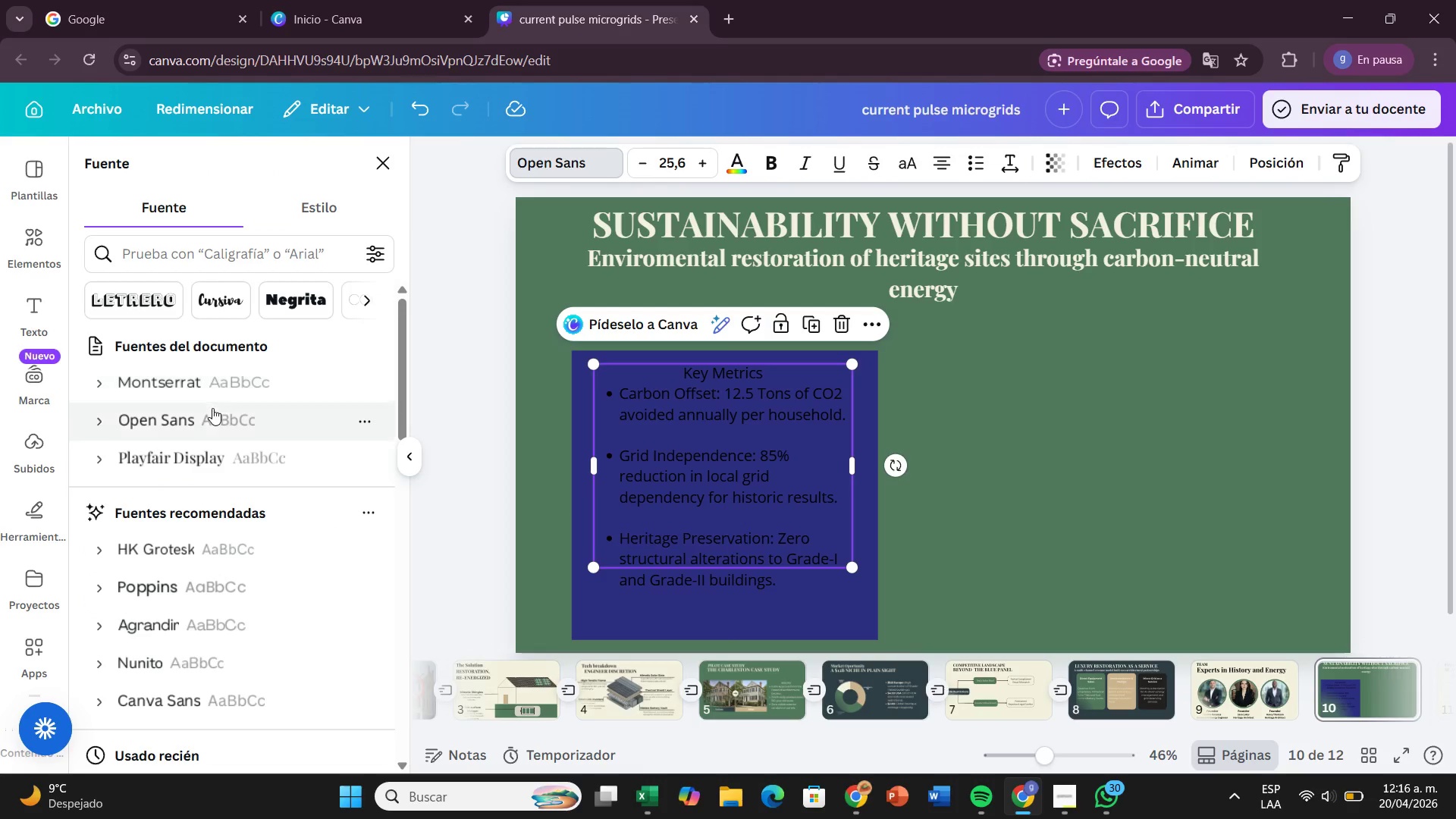 
left_click([227, 391])
 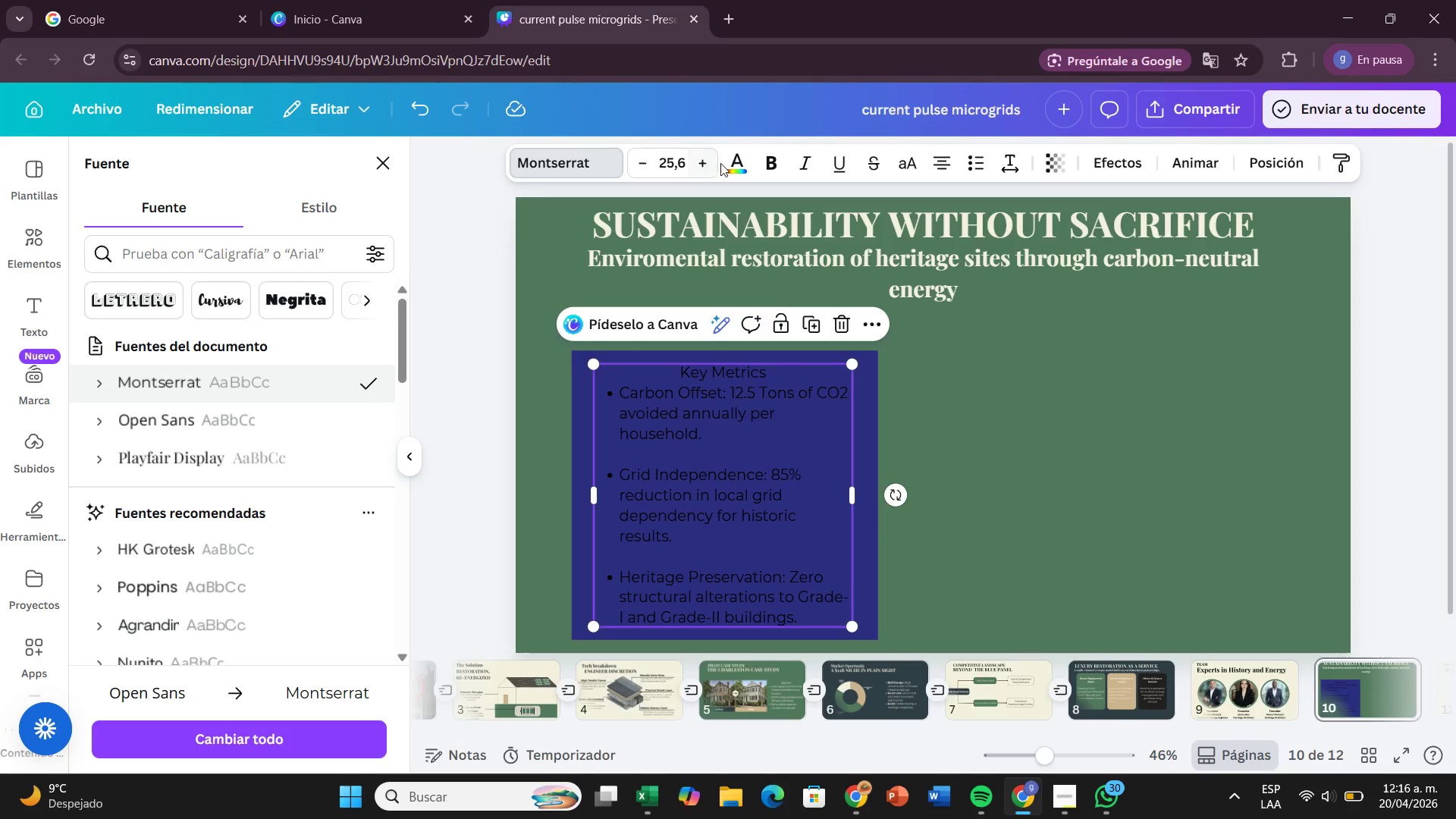 
left_click([726, 165])
 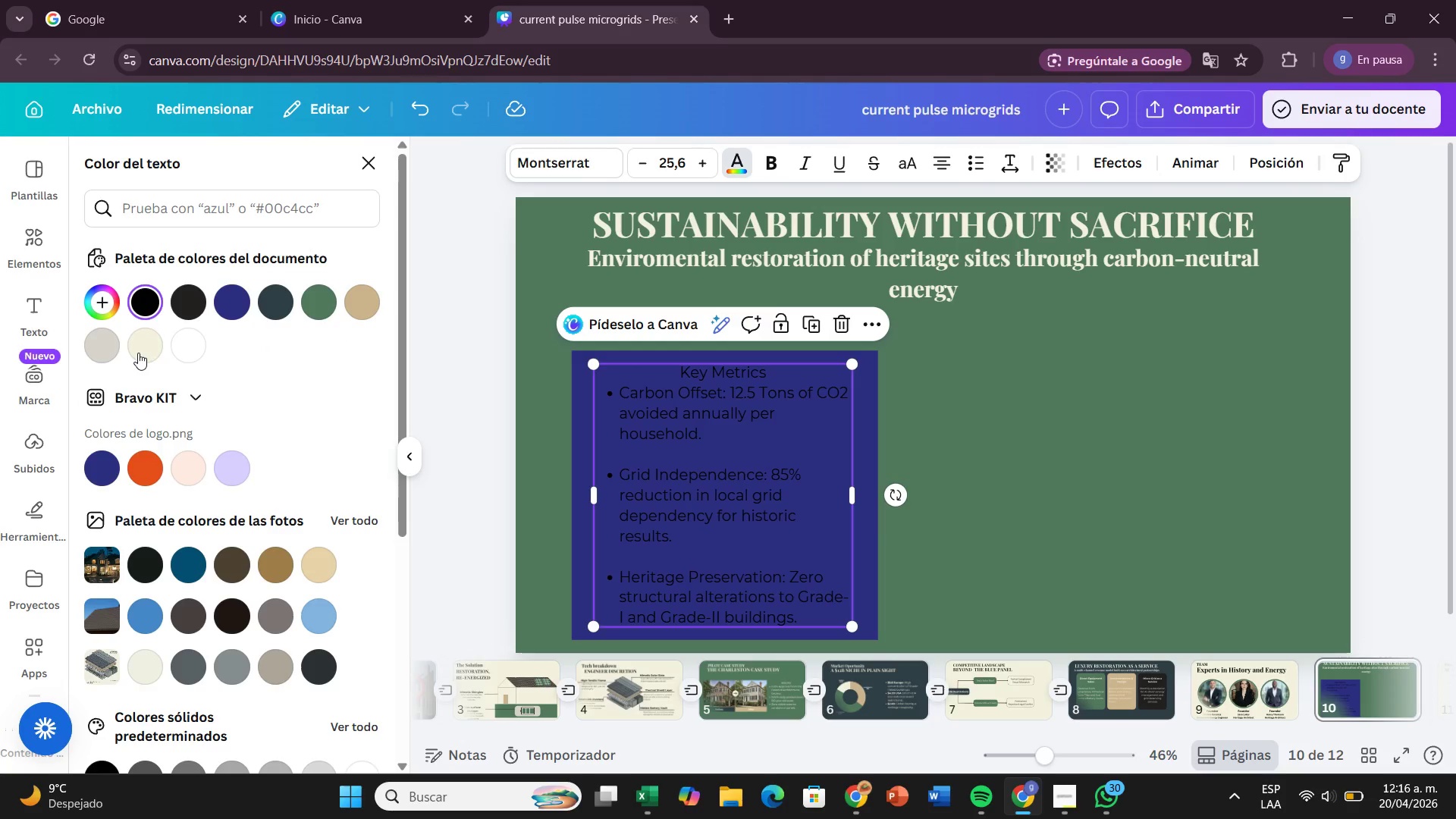 
left_click([134, 353])
 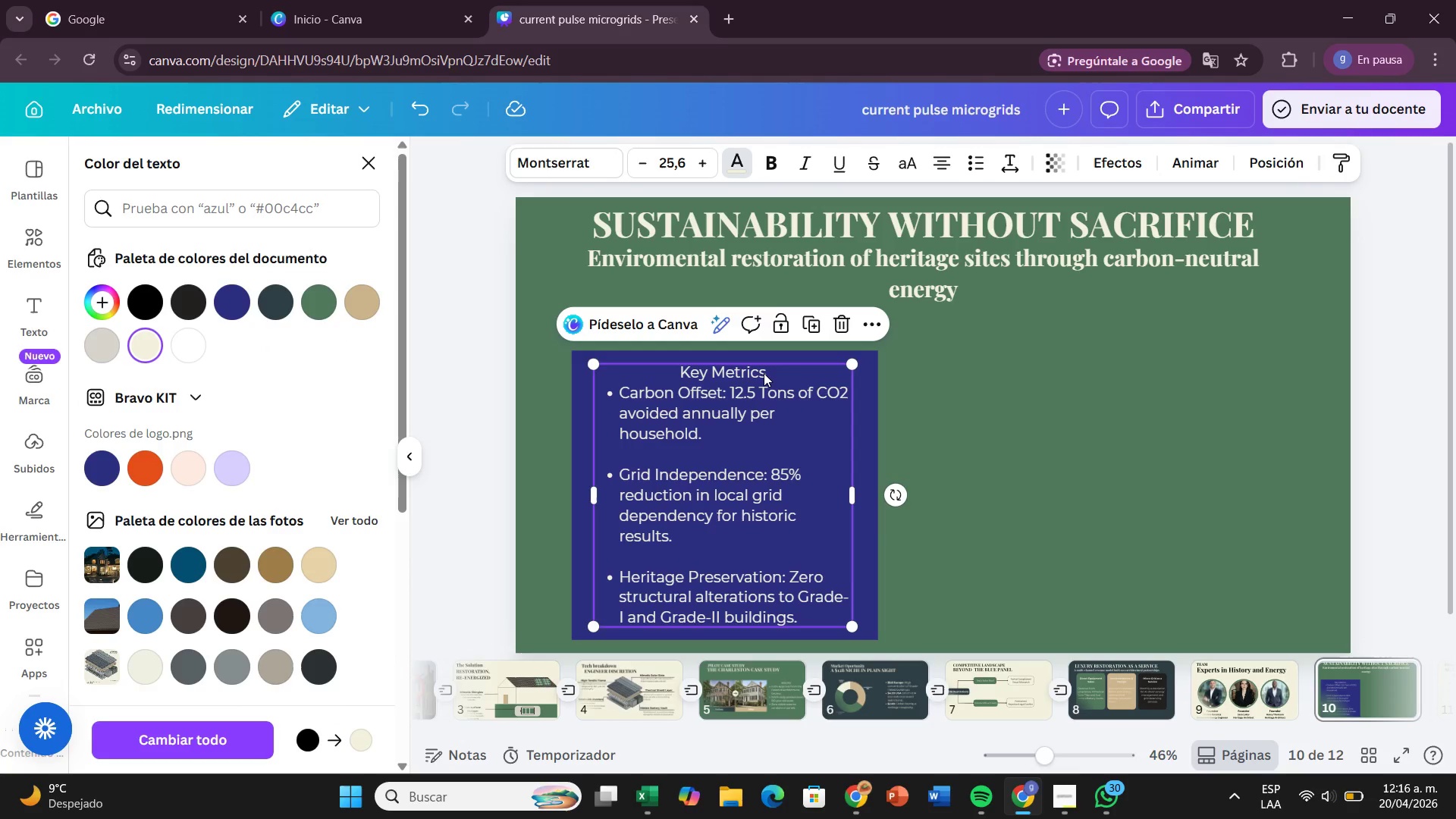 
left_click([764, 372])
 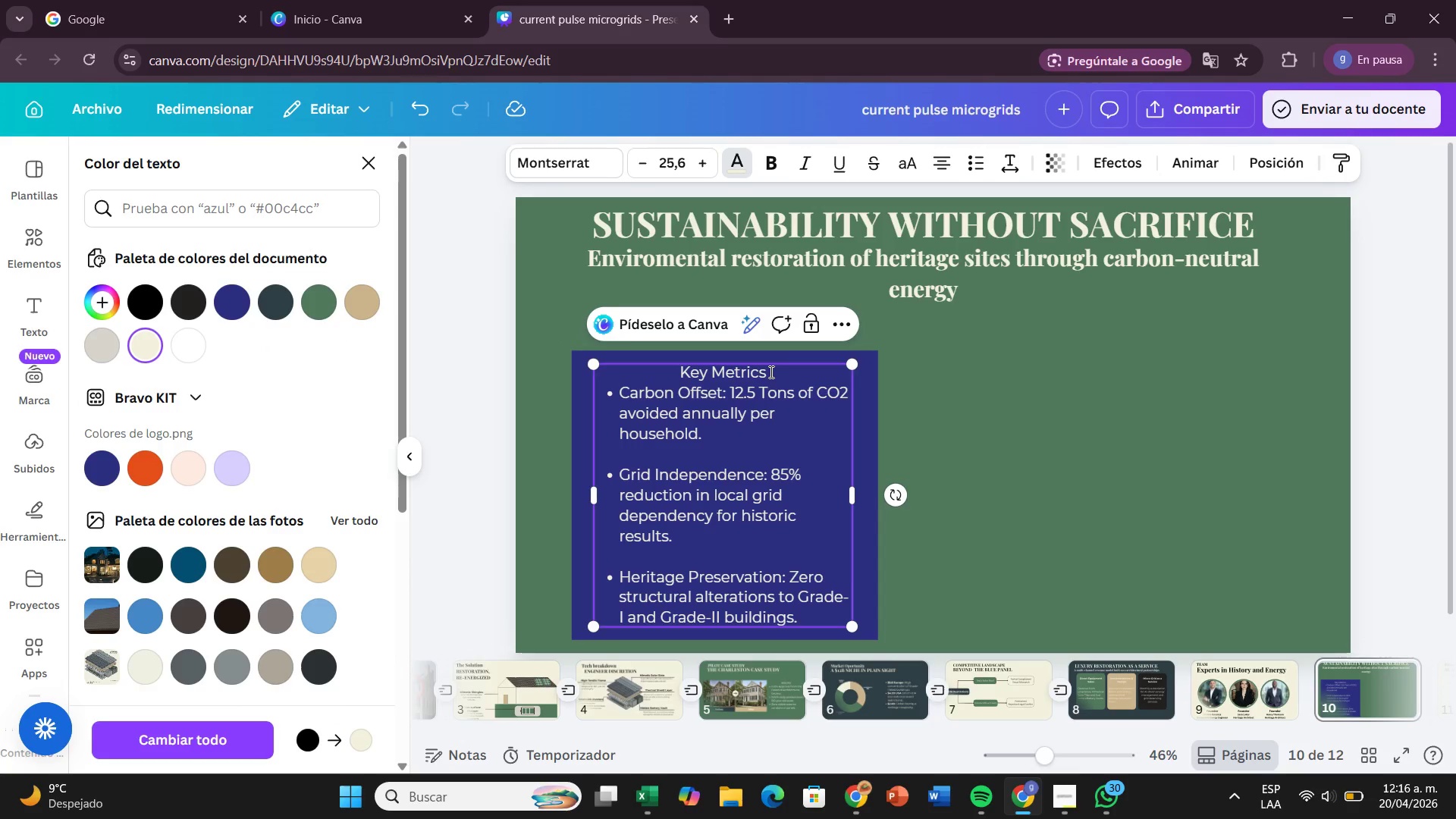 
left_click_drag(start_coordinate=[770, 372], to_coordinate=[679, 377])
 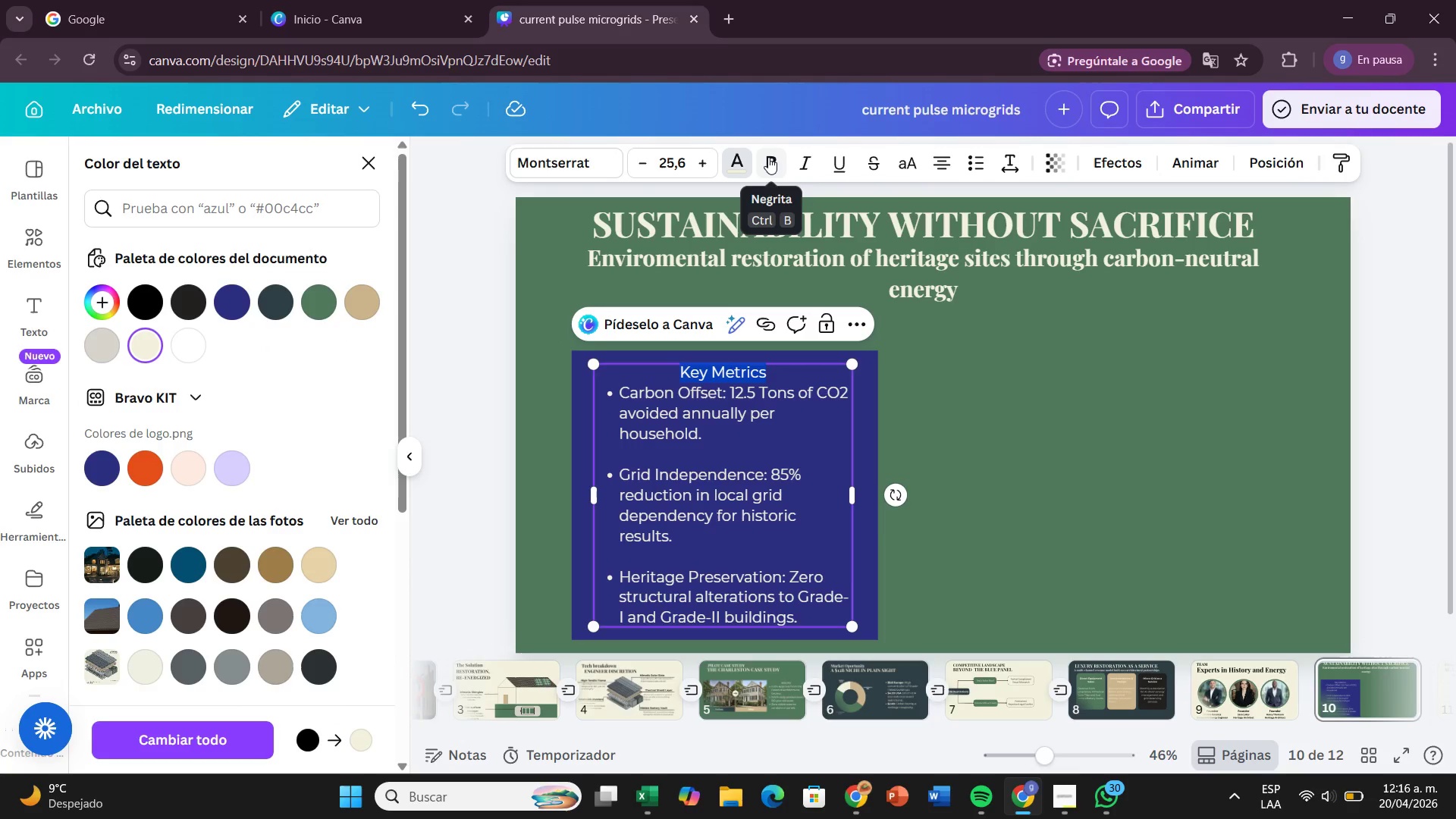 
left_click([768, 157])
 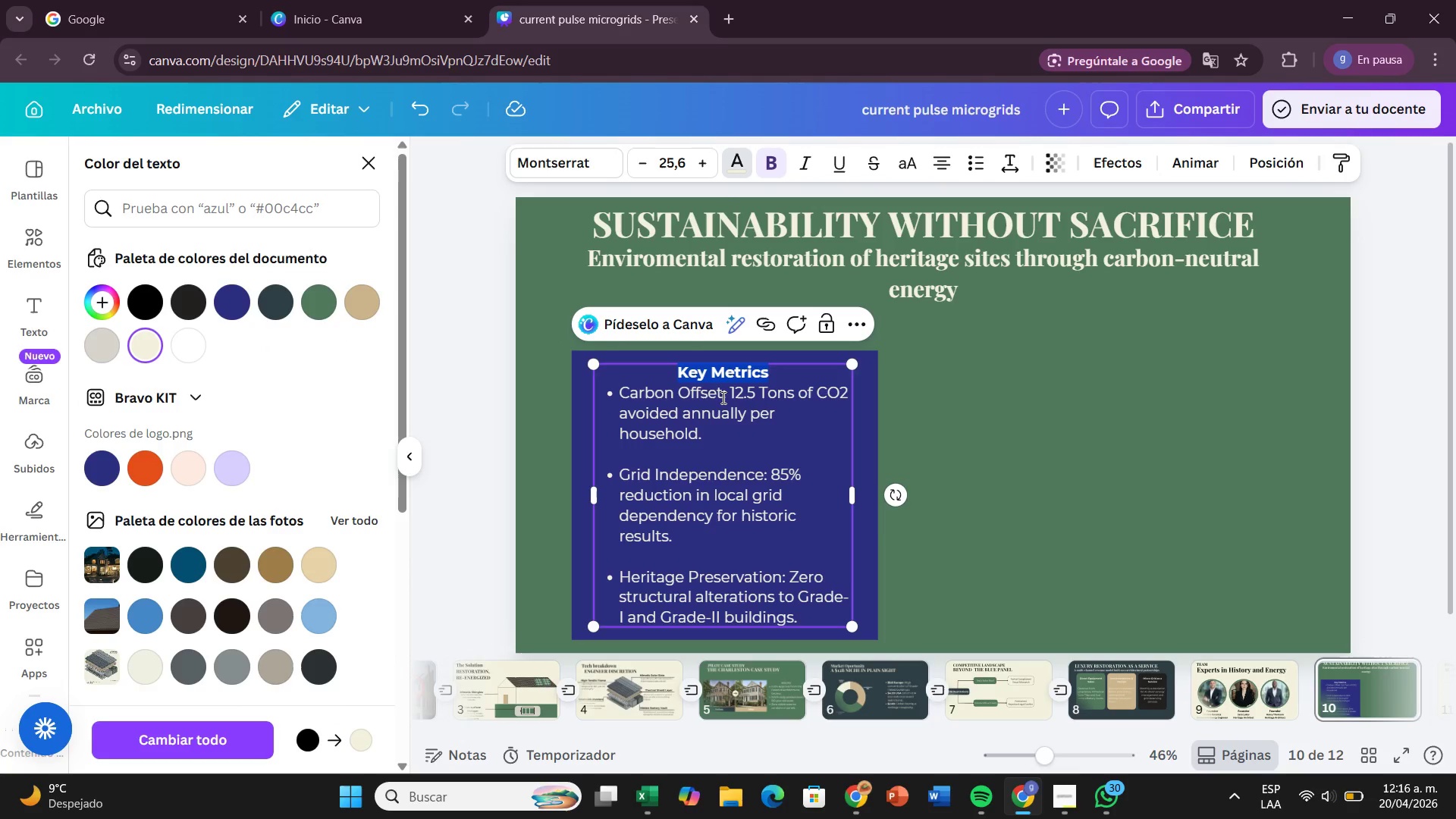 
left_click_drag(start_coordinate=[723, 397], to_coordinate=[632, 394])
 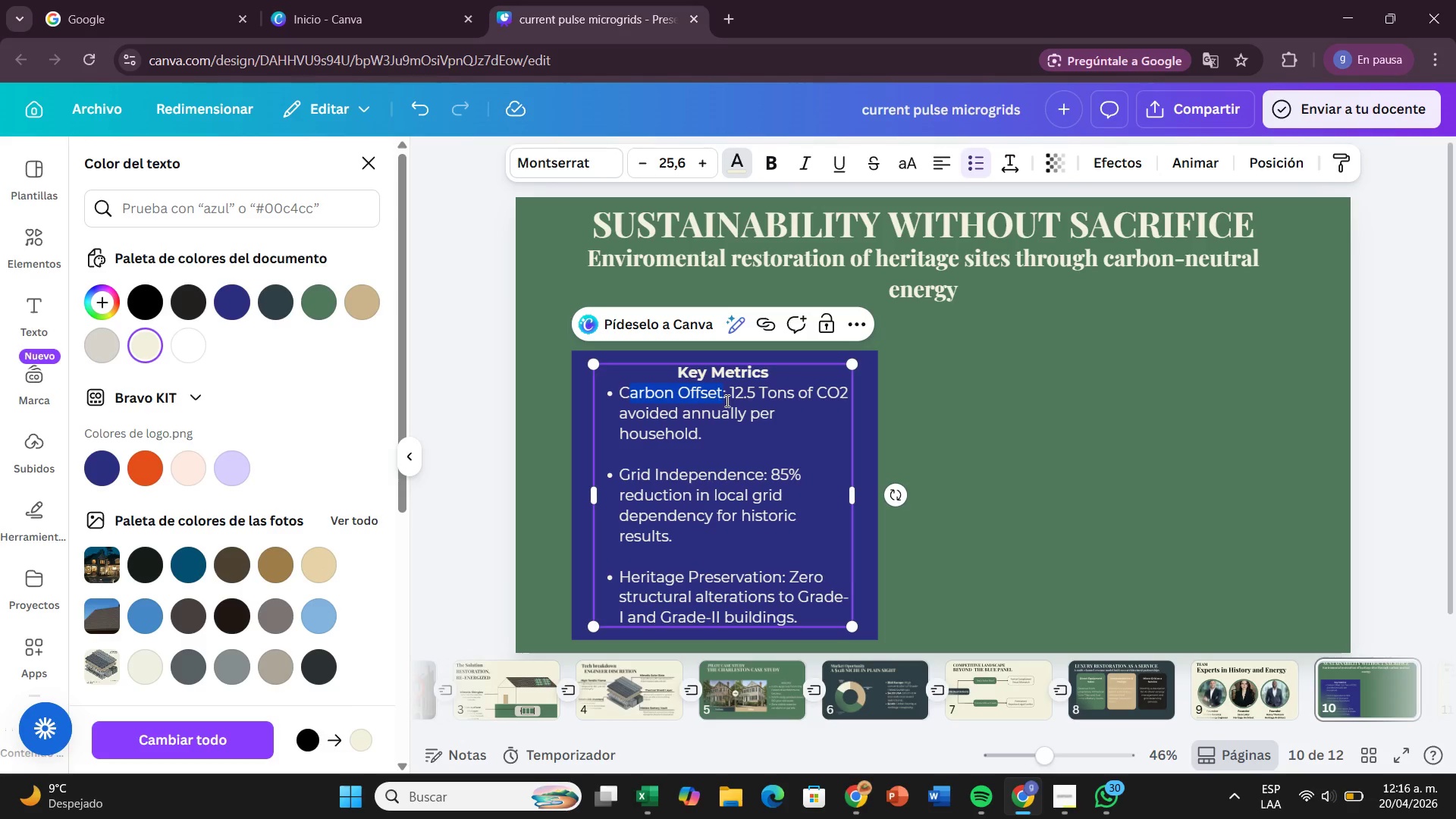 
left_click_drag(start_coordinate=[728, 400], to_coordinate=[621, 396])
 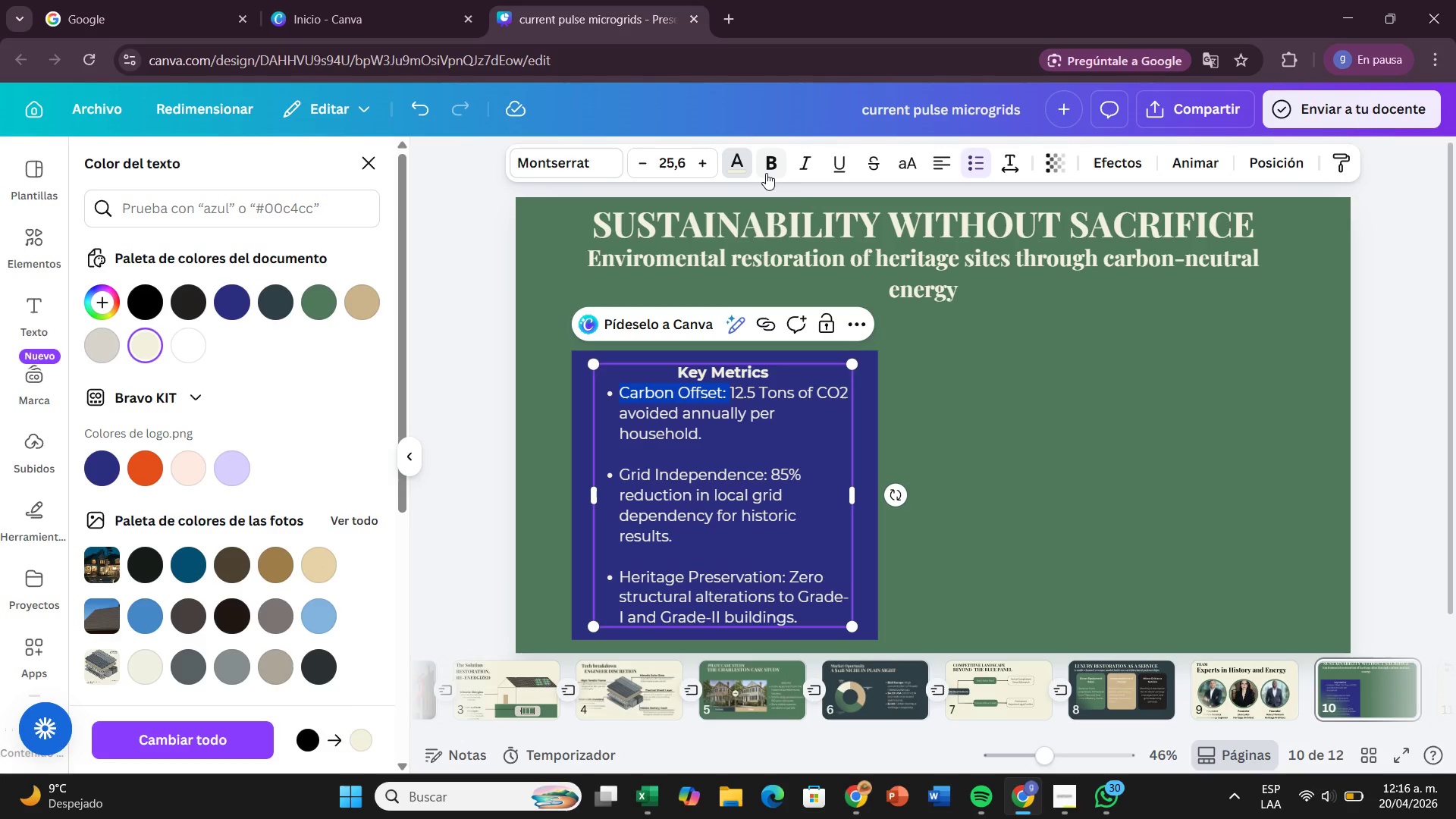 
left_click([766, 173])
 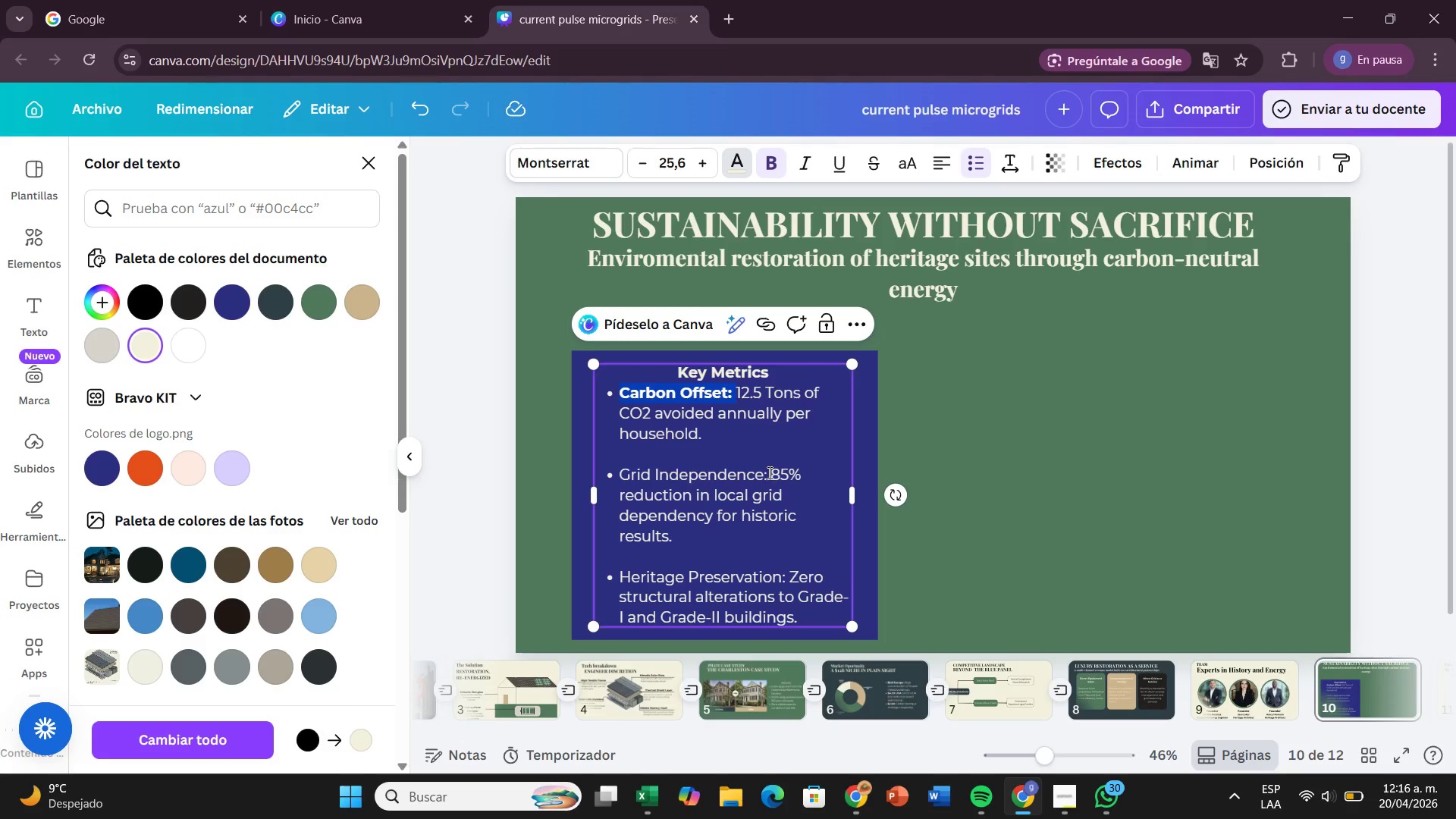 
left_click_drag(start_coordinate=[767, 472], to_coordinate=[623, 478])
 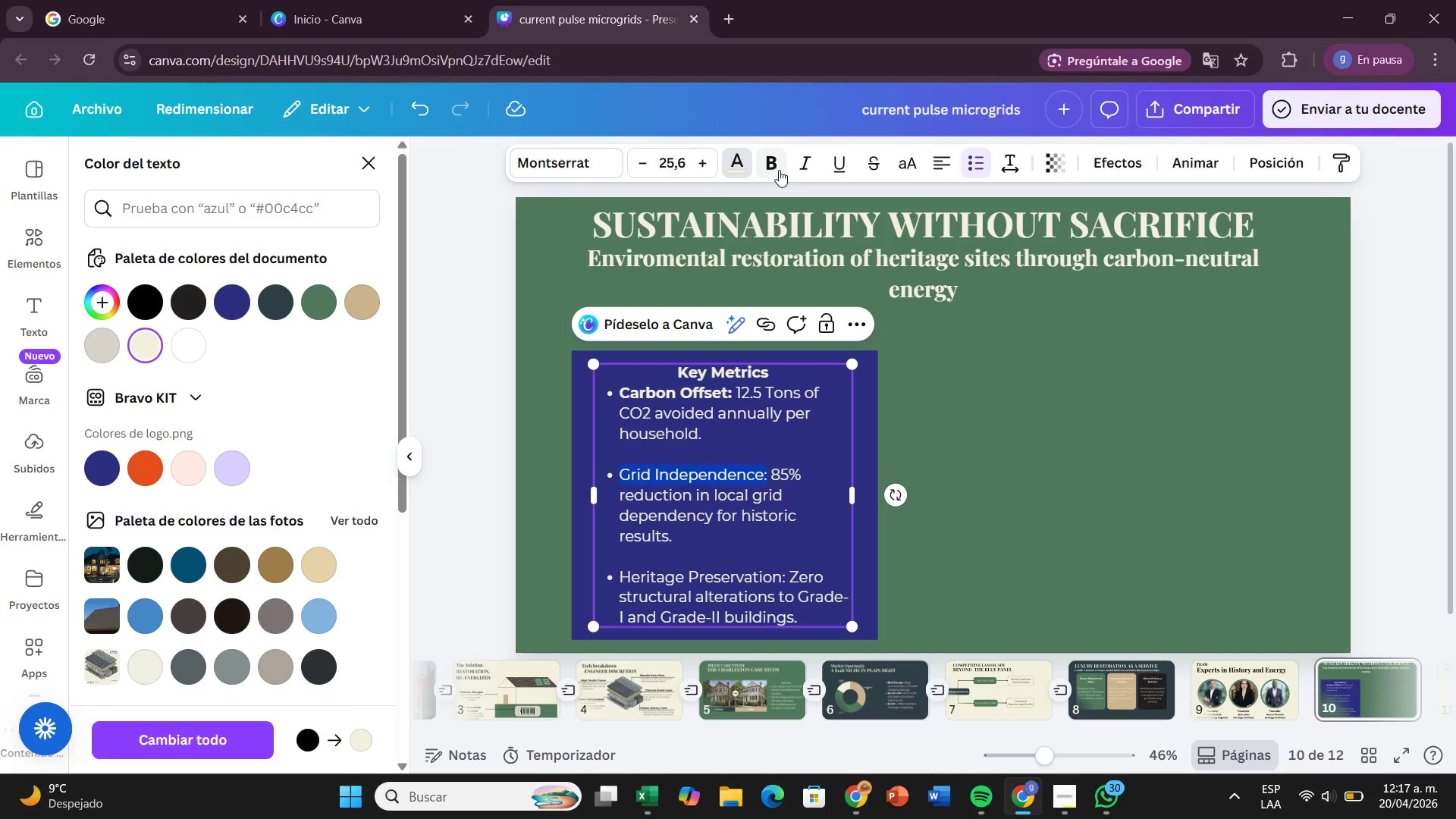 
left_click([778, 169])
 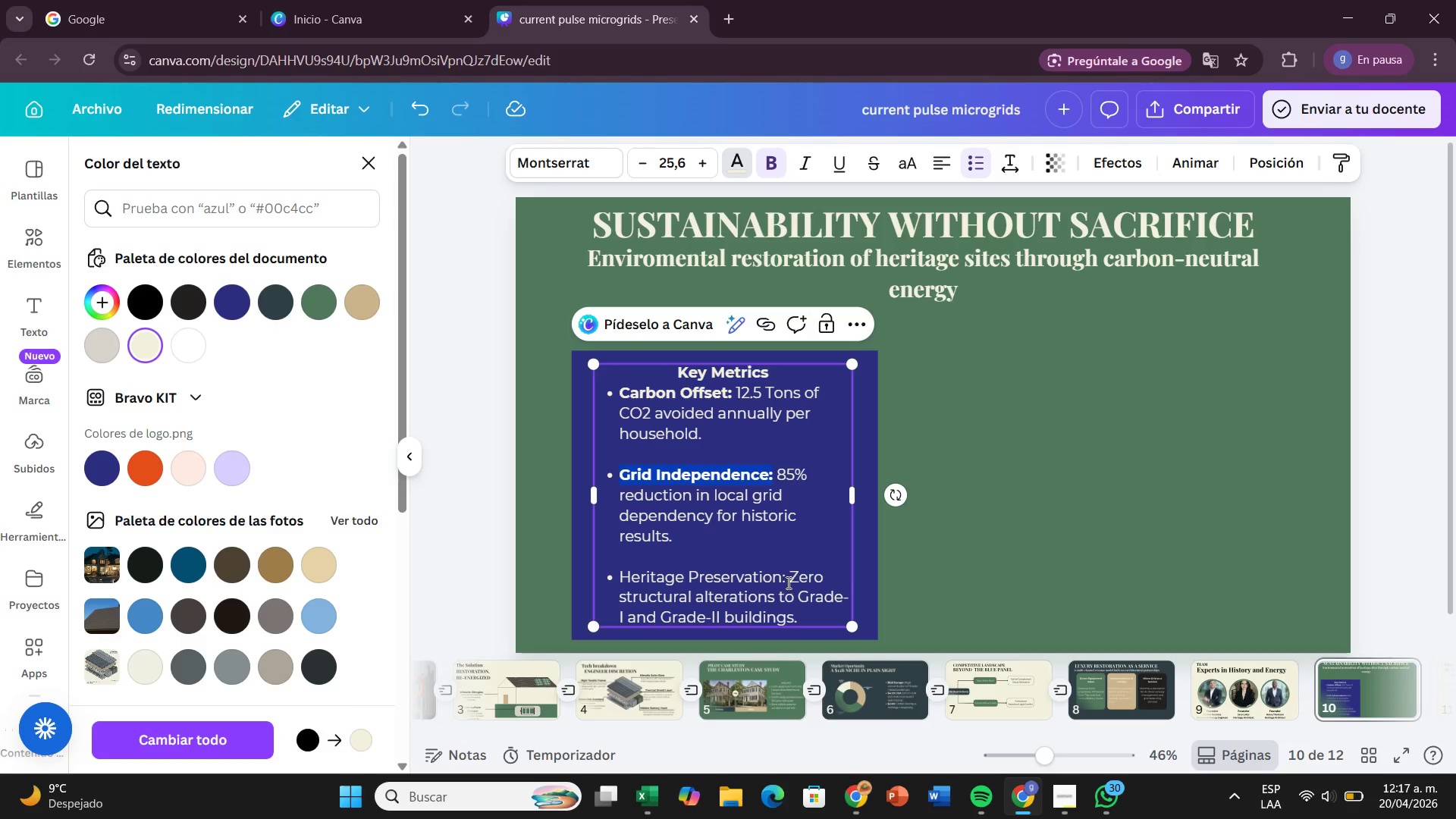 
left_click_drag(start_coordinate=[789, 579], to_coordinate=[616, 585])
 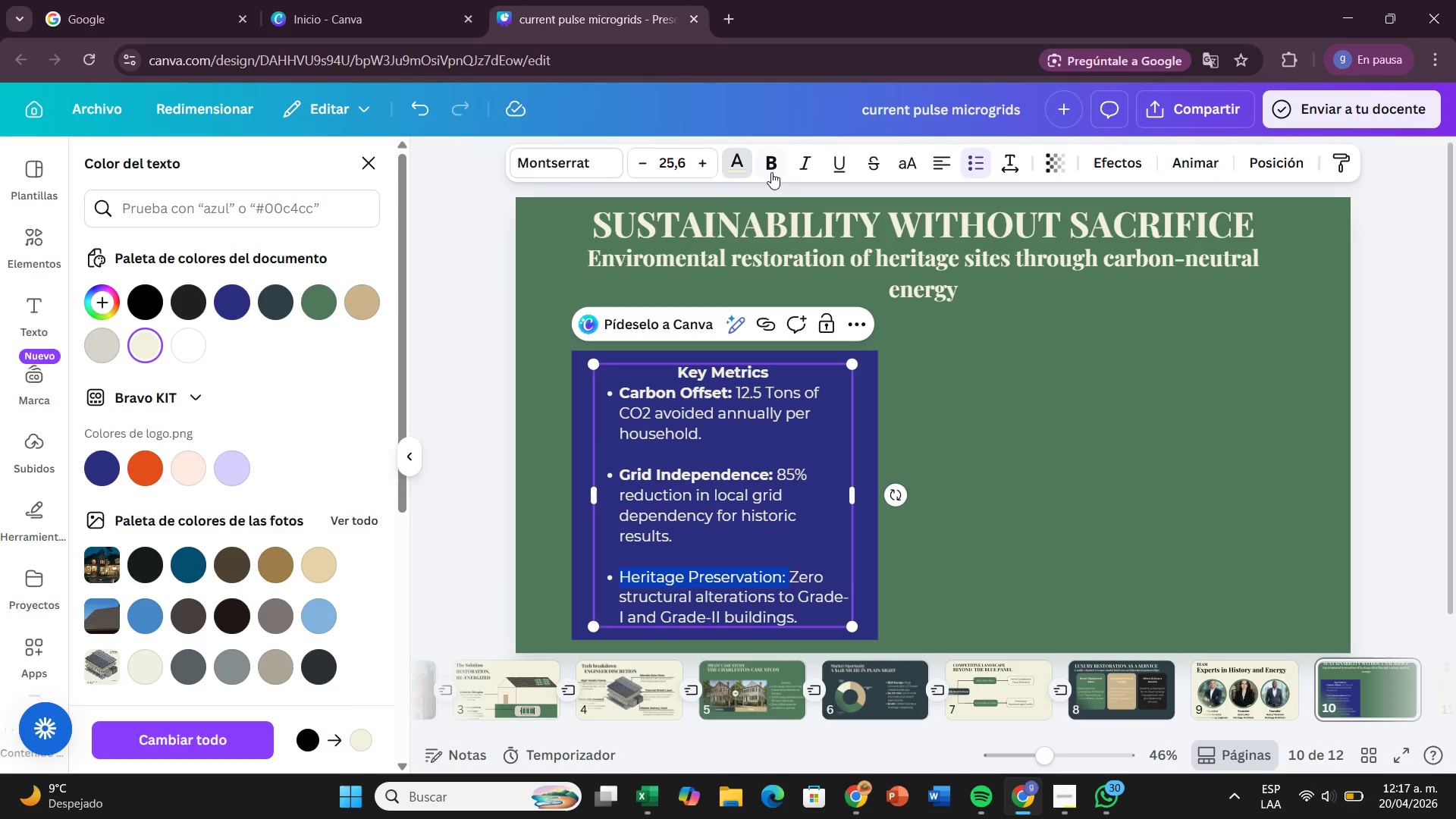 
left_click([771, 171])
 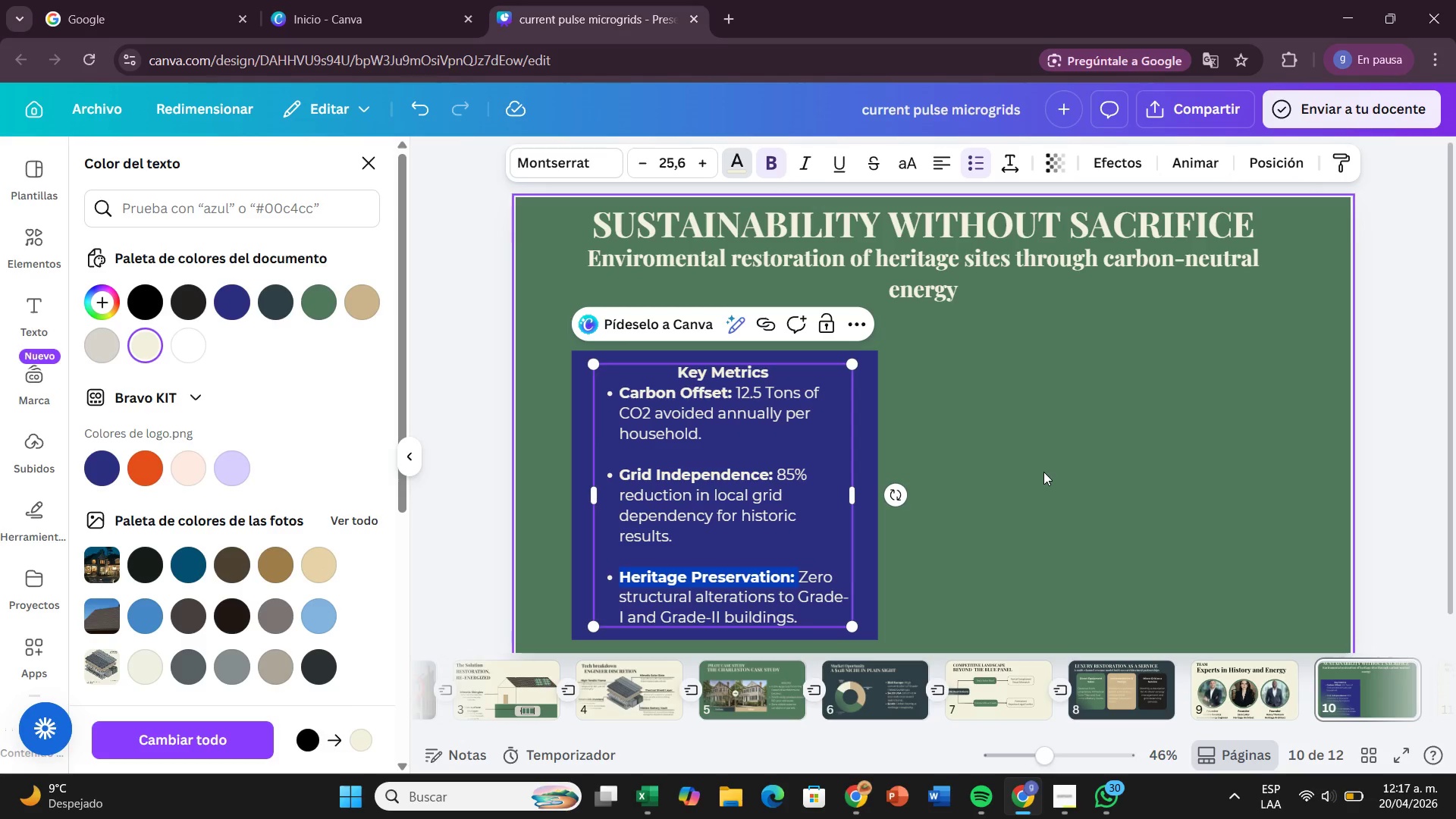 
left_click([1043, 472])
 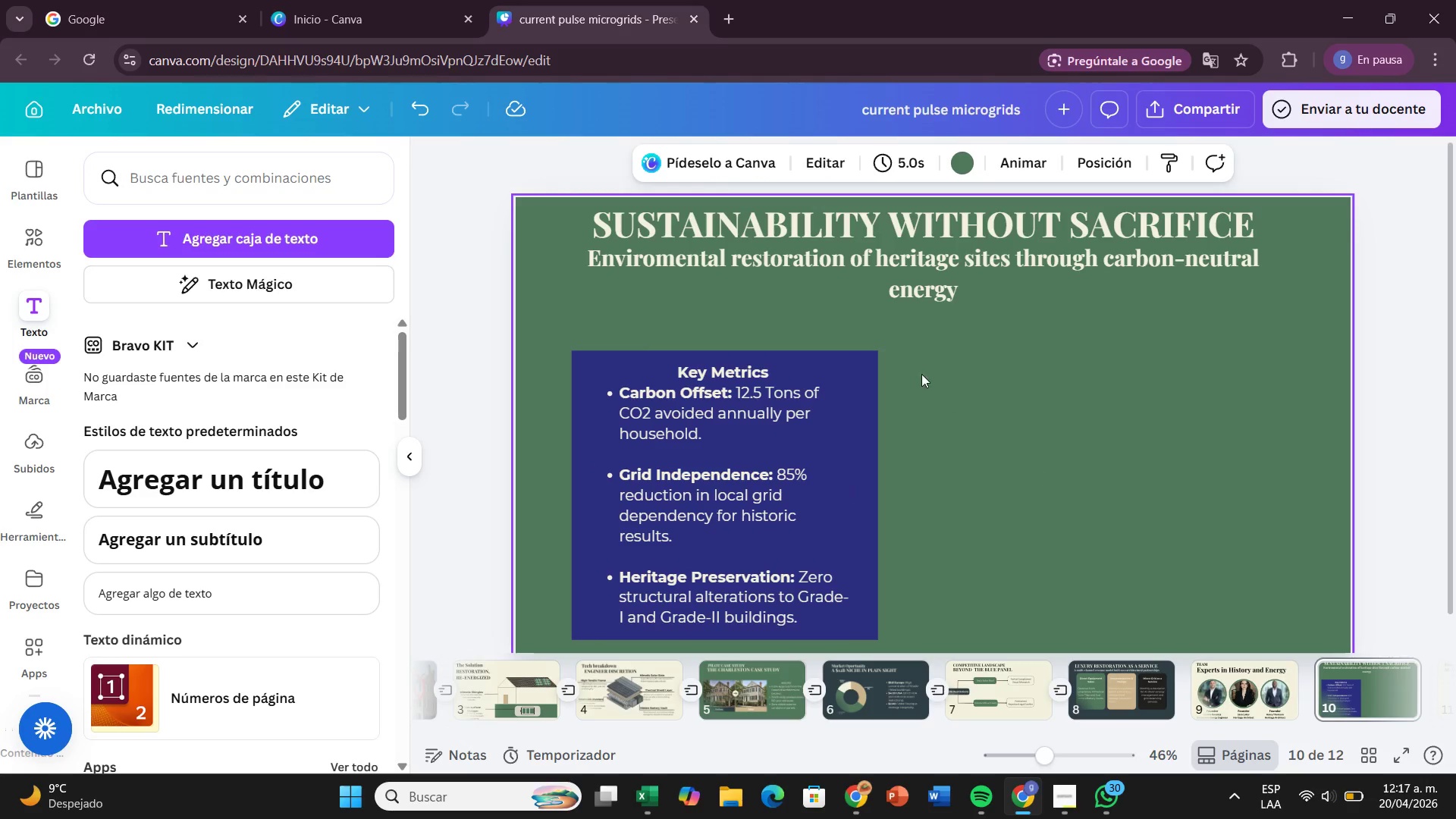 
left_click([864, 372])
 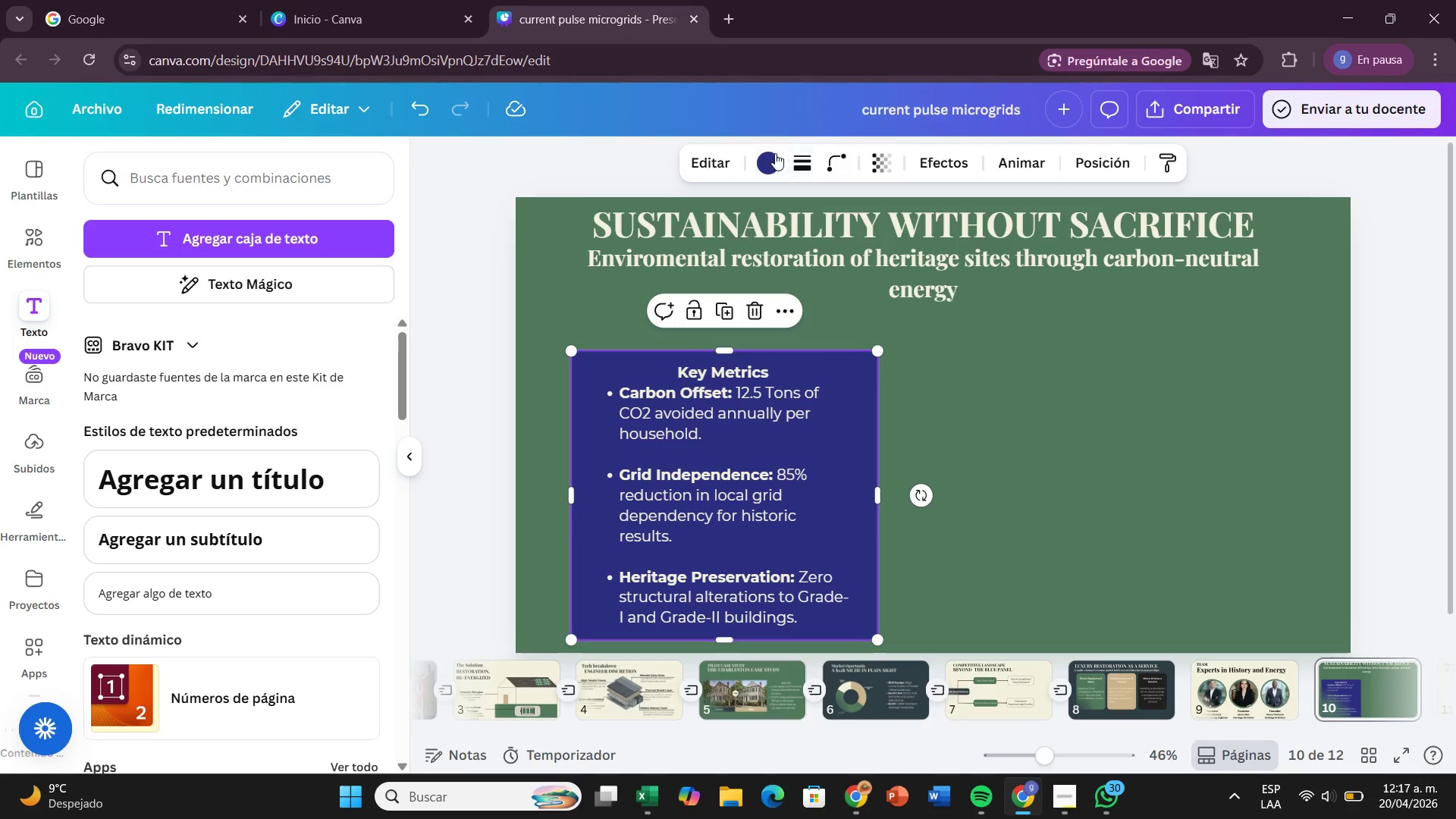 
left_click([775, 153])
 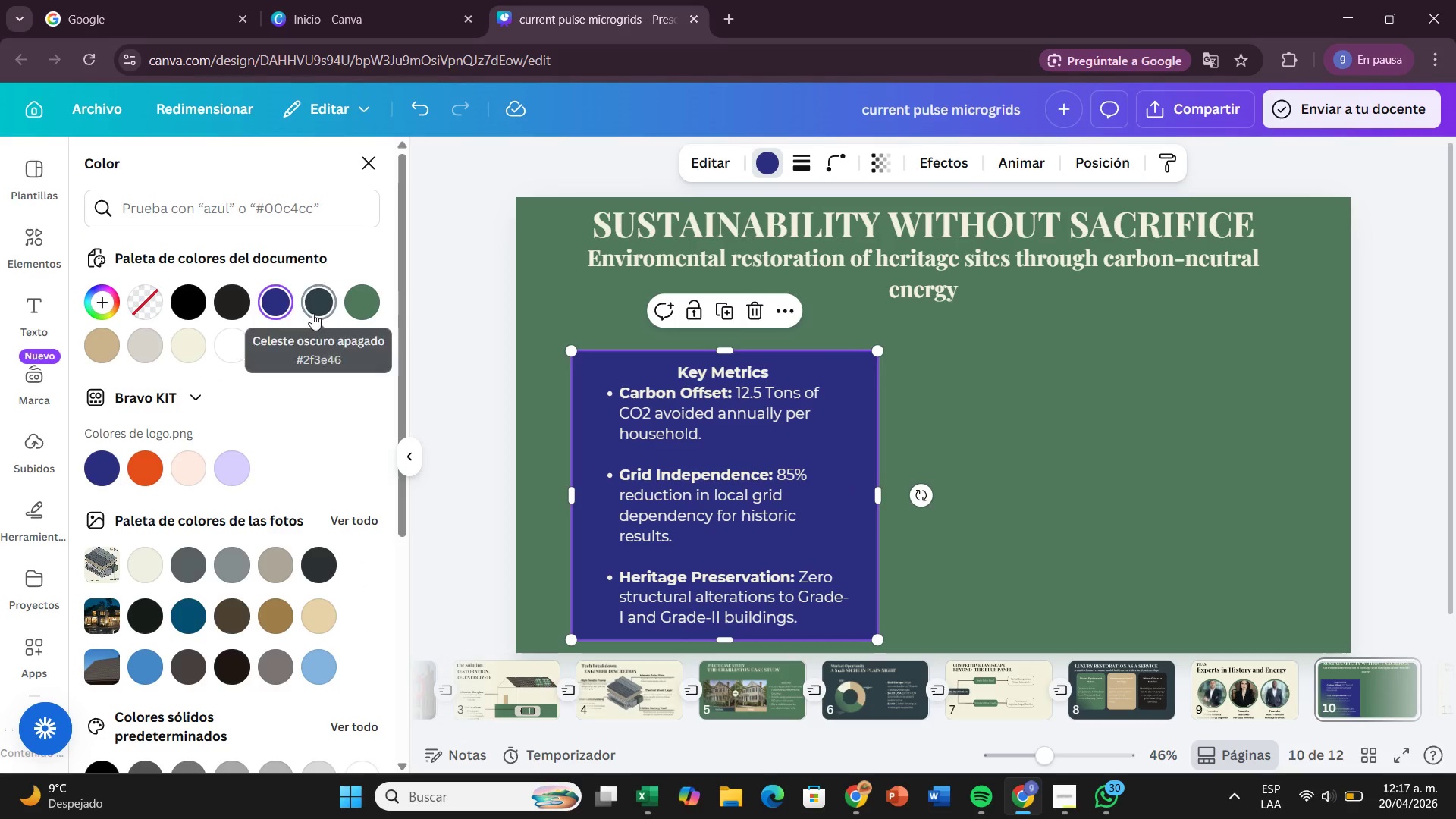 
left_click([312, 313])
 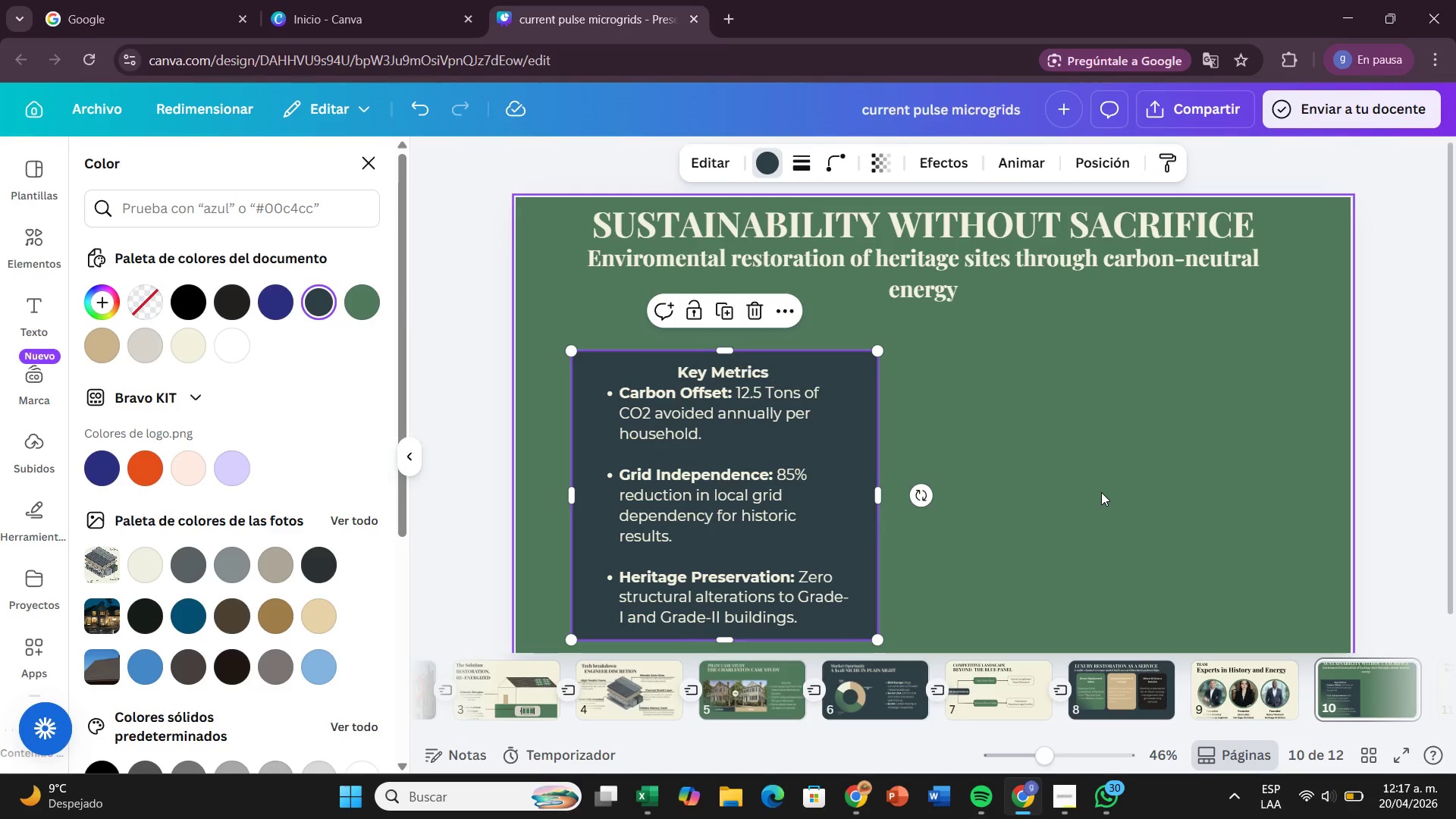 
left_click([1101, 492])
 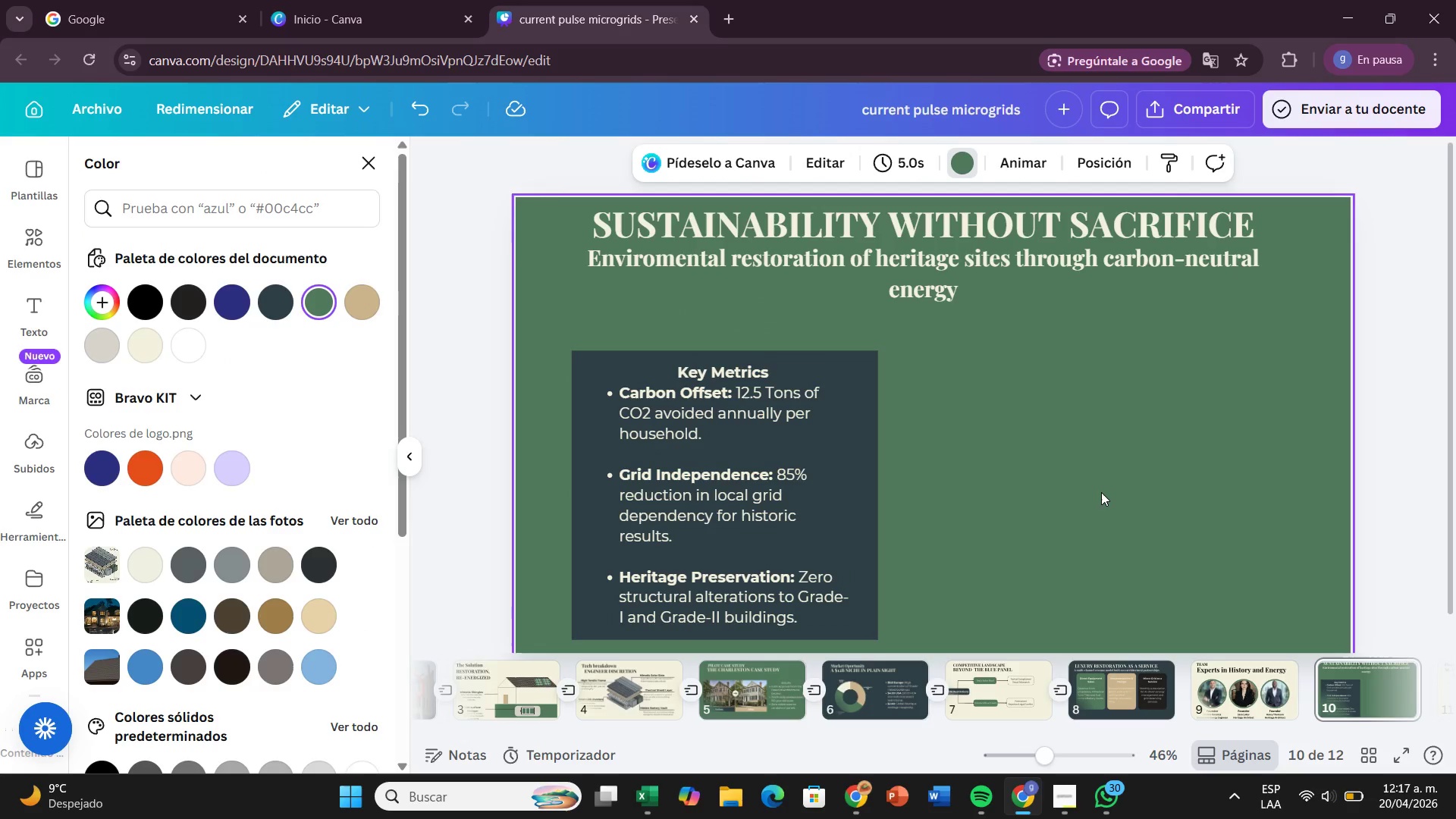 
left_click([1101, 492])
 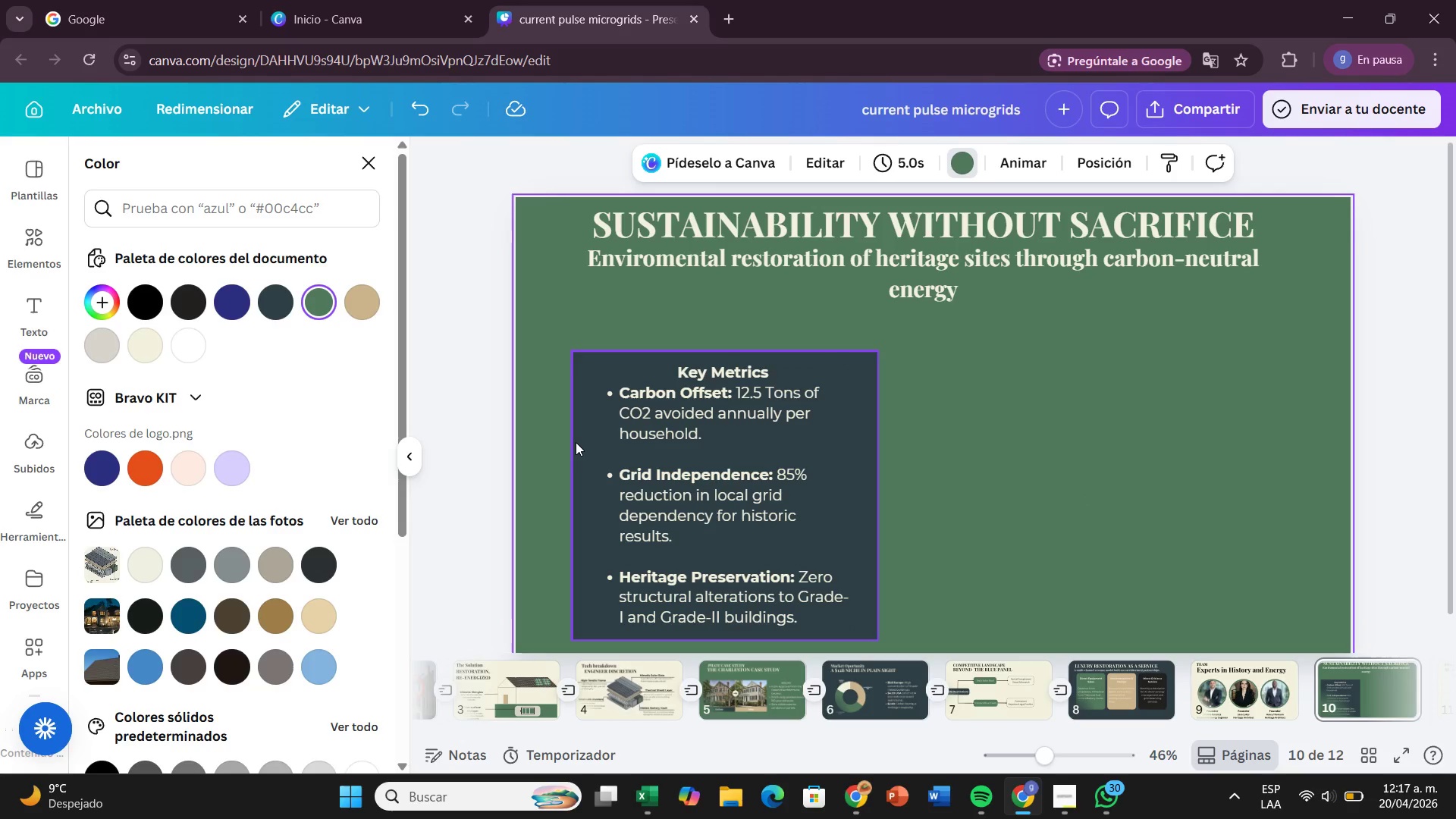 
left_click_drag(start_coordinate=[576, 442], to_coordinate=[581, 423])
 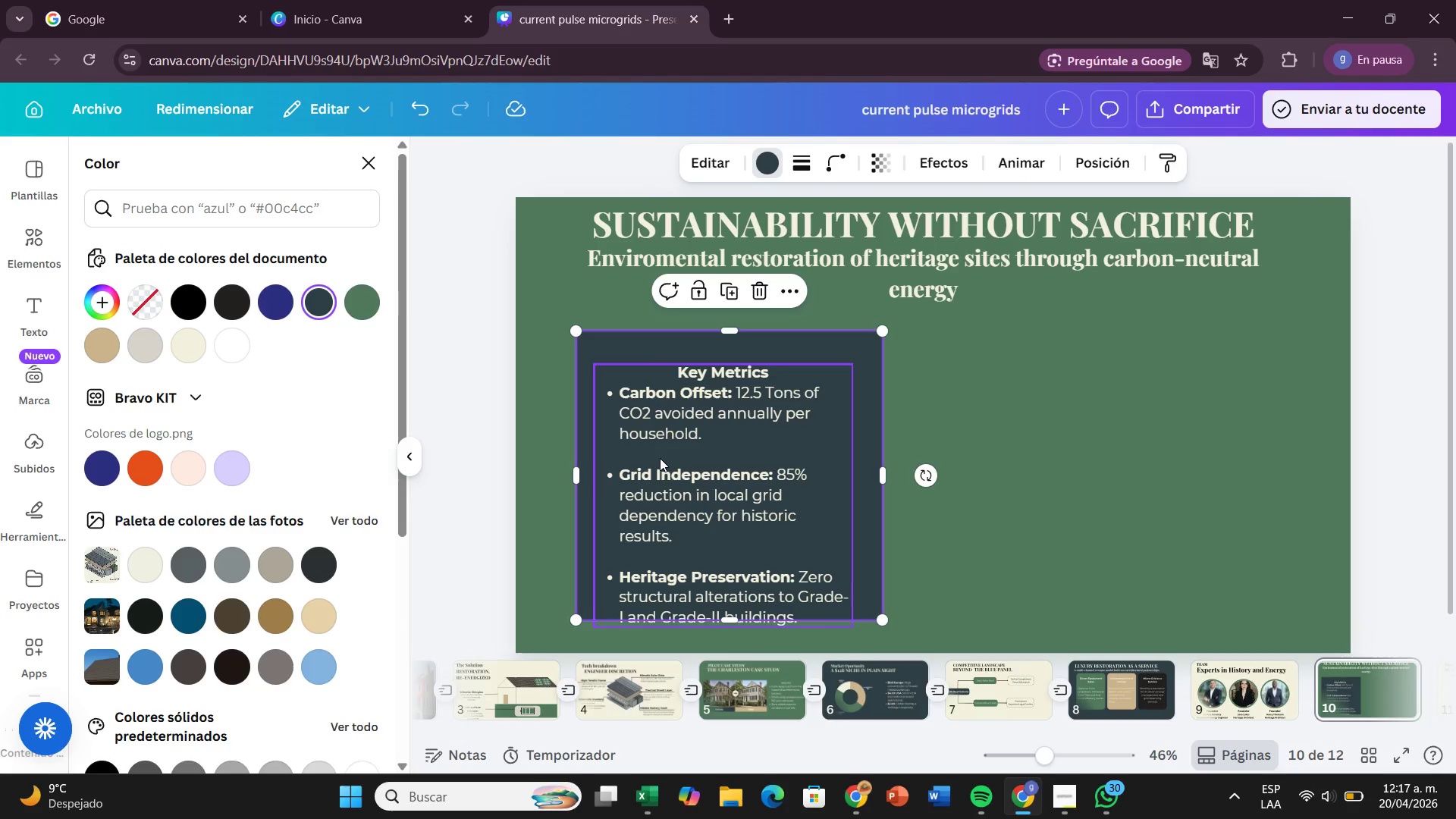 
left_click_drag(start_coordinate=[658, 458], to_coordinate=[652, 455])
 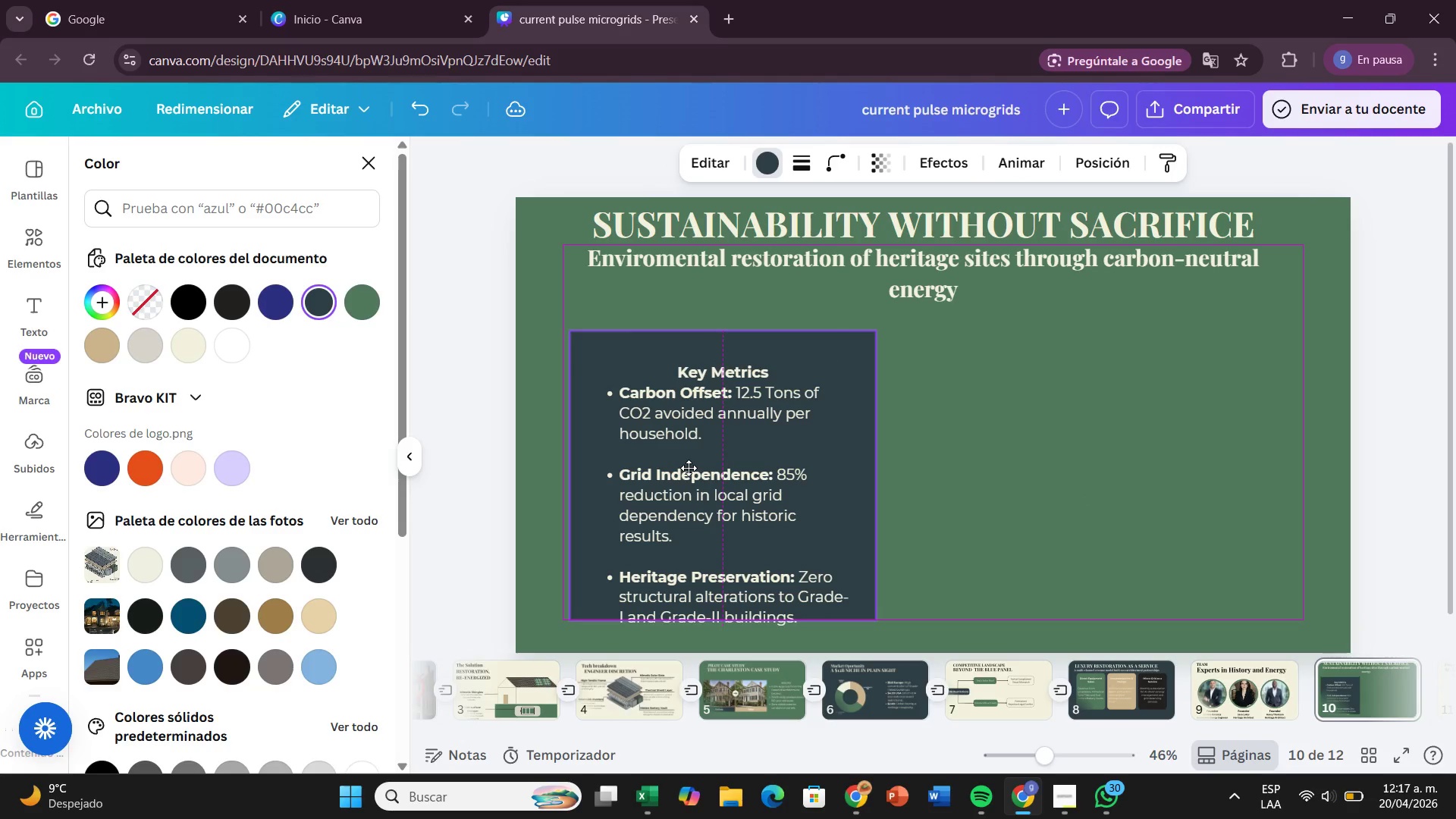 
left_click([698, 441])
 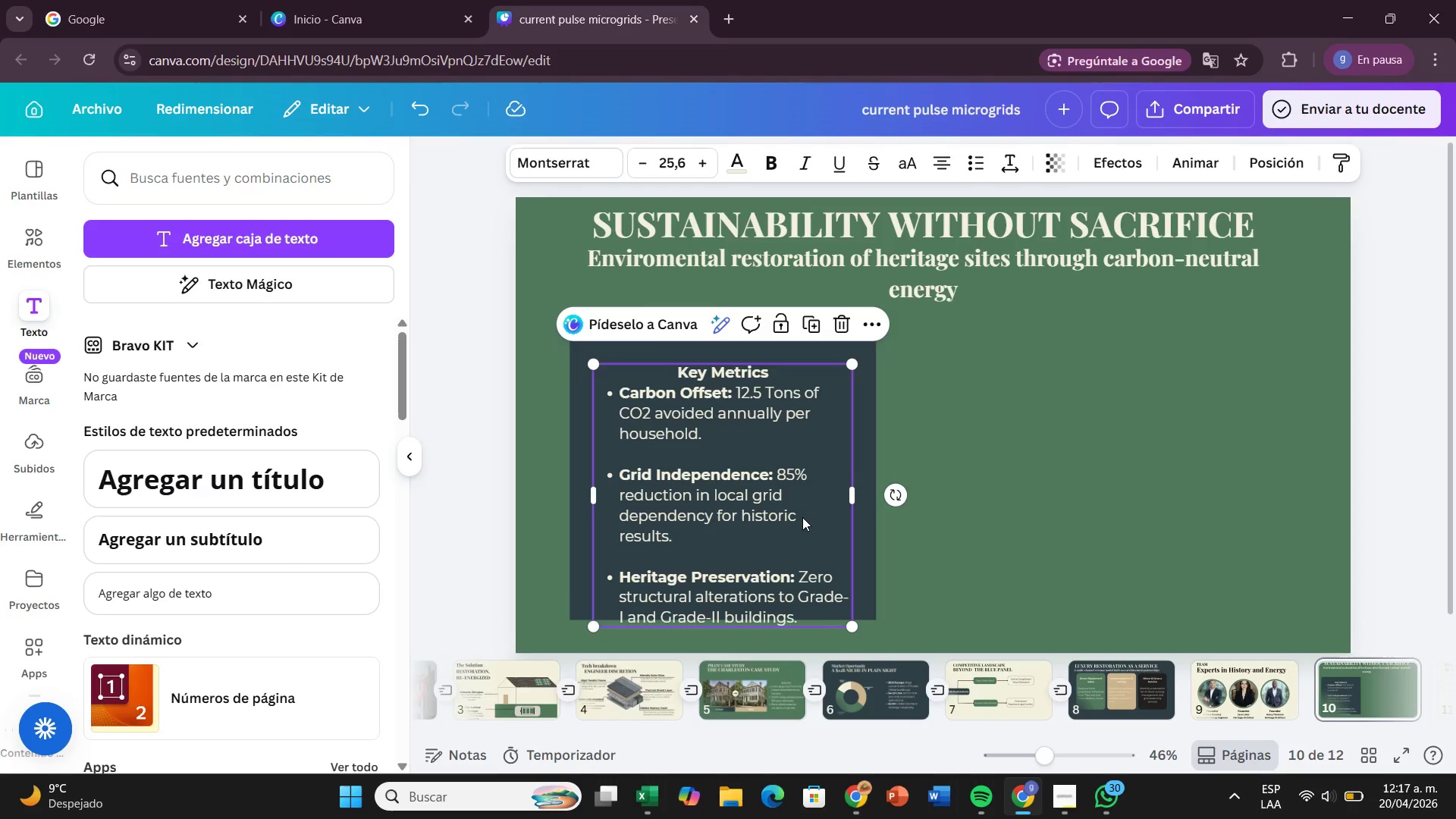 
left_click_drag(start_coordinate=[801, 517], to_coordinate=[799, 500])
 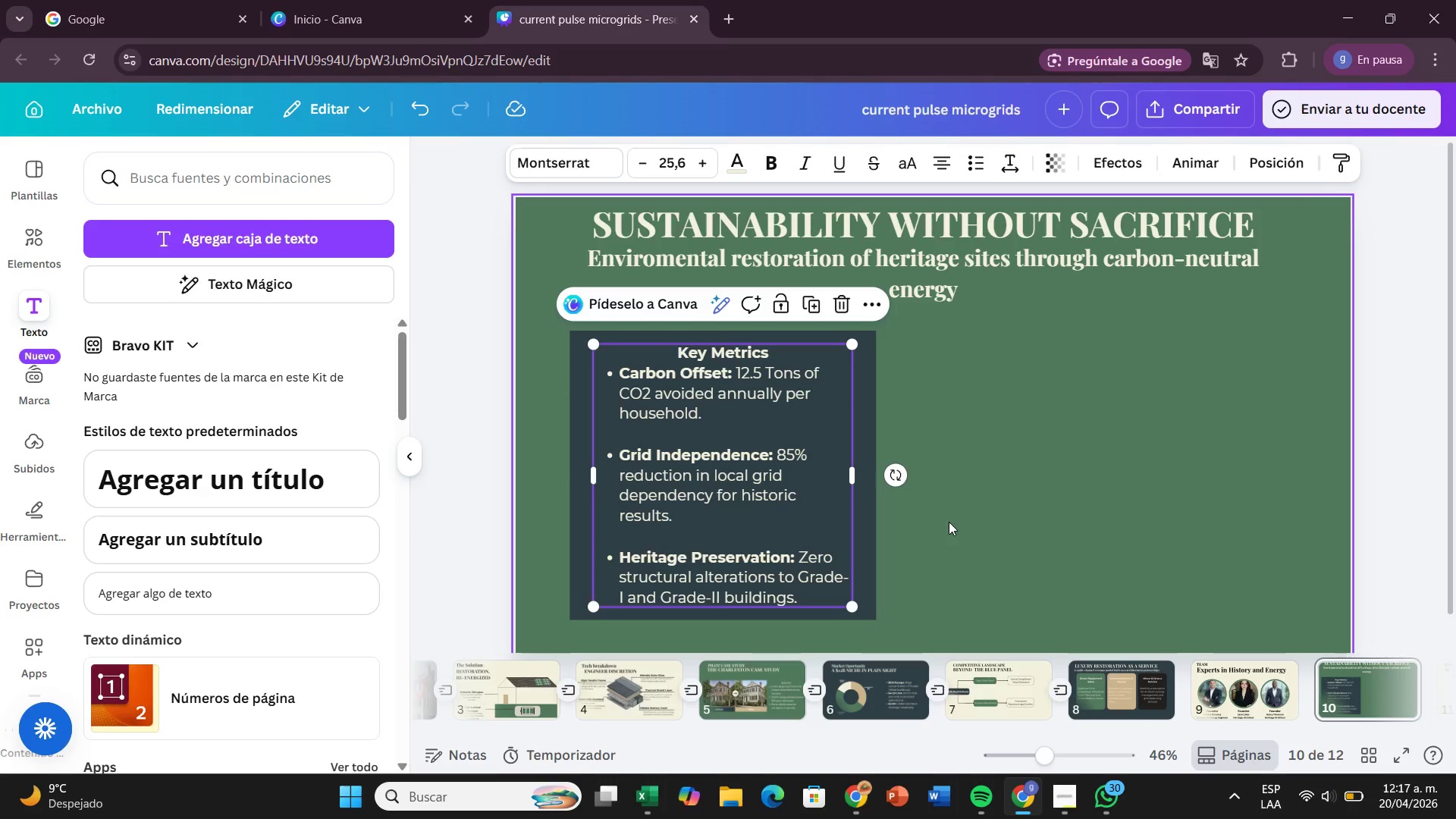 
left_click([949, 522])
 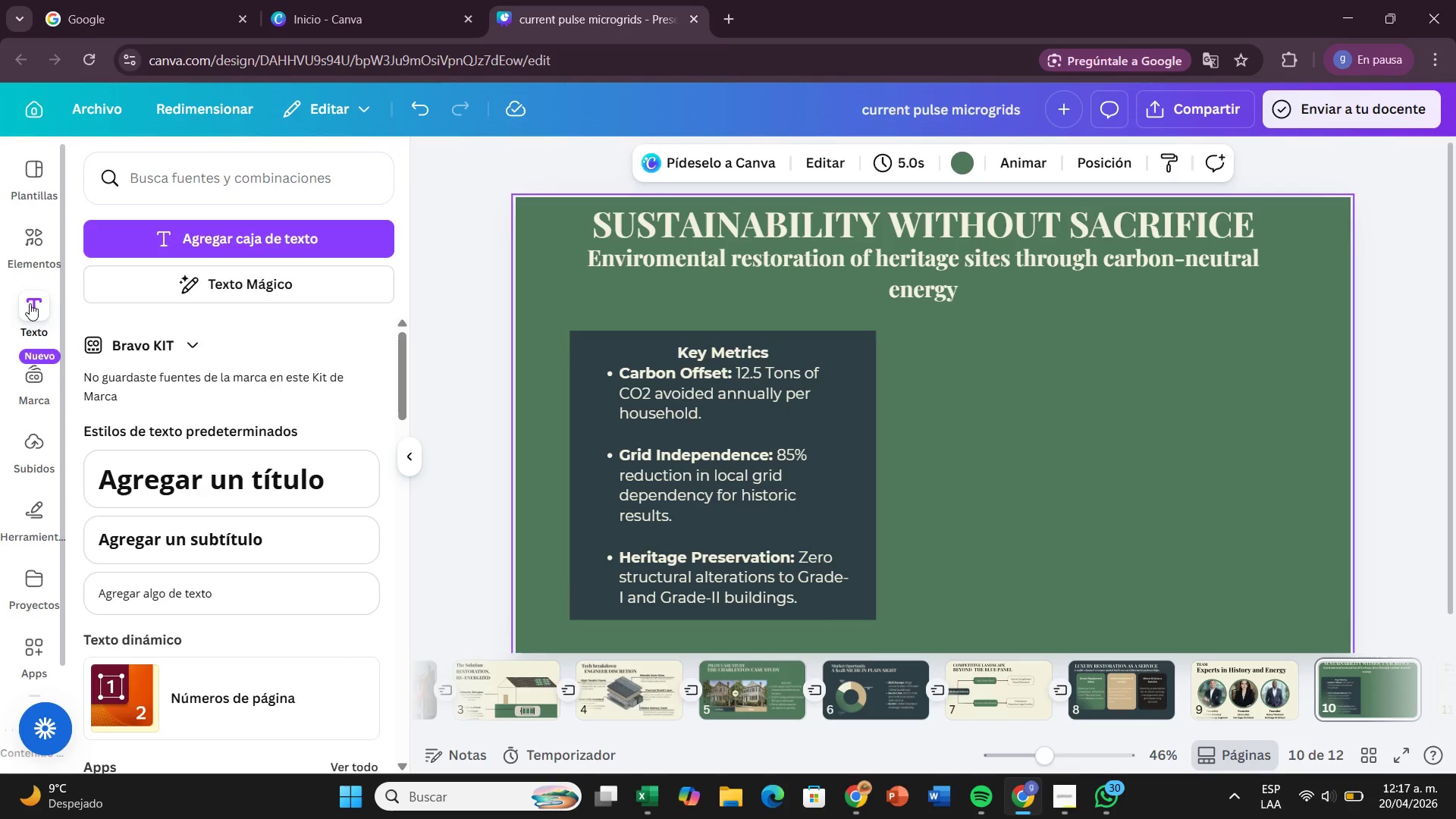 
wait(35.86)
 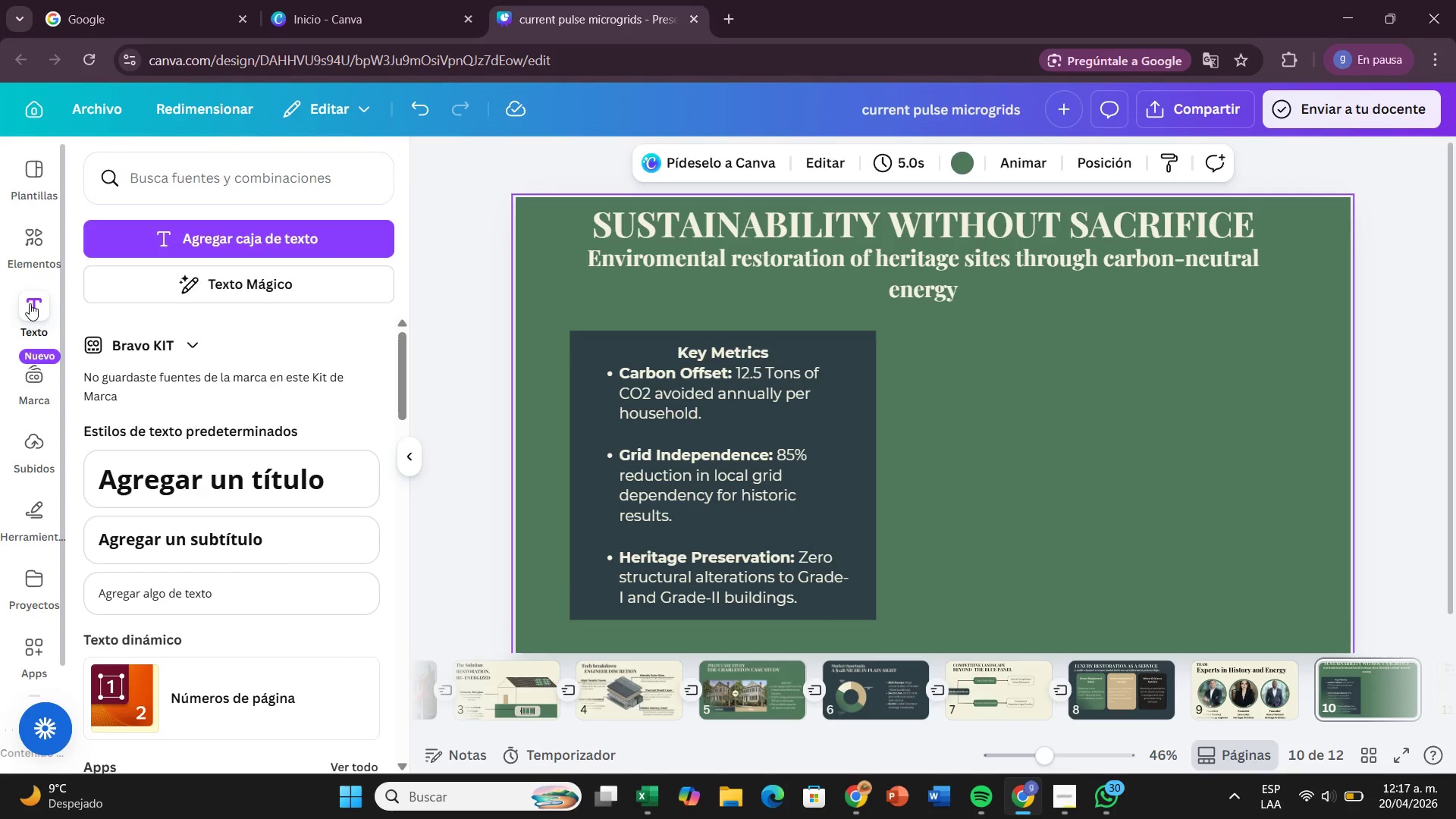 
left_click([46, 241])
 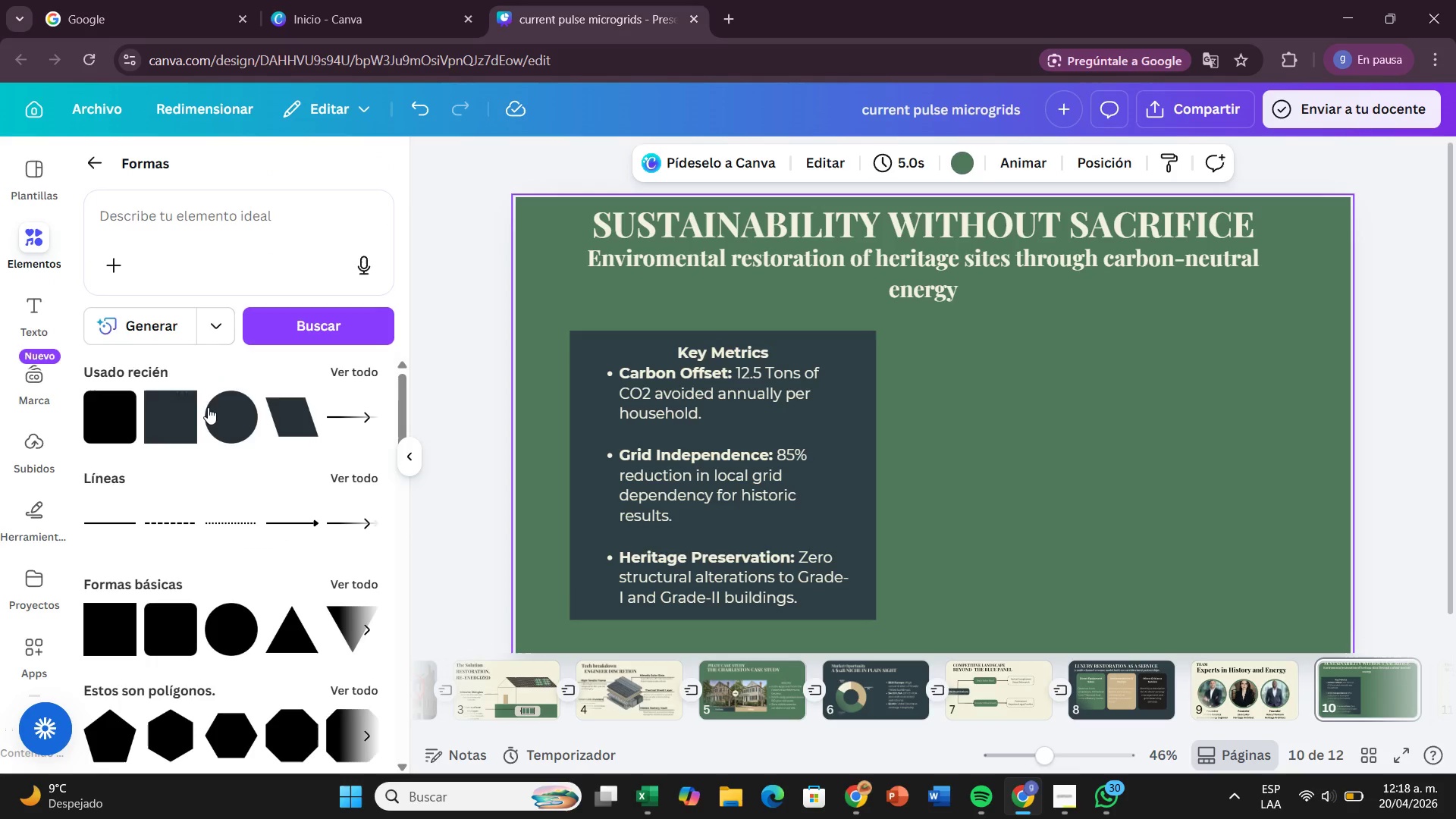 
left_click([216, 407])
 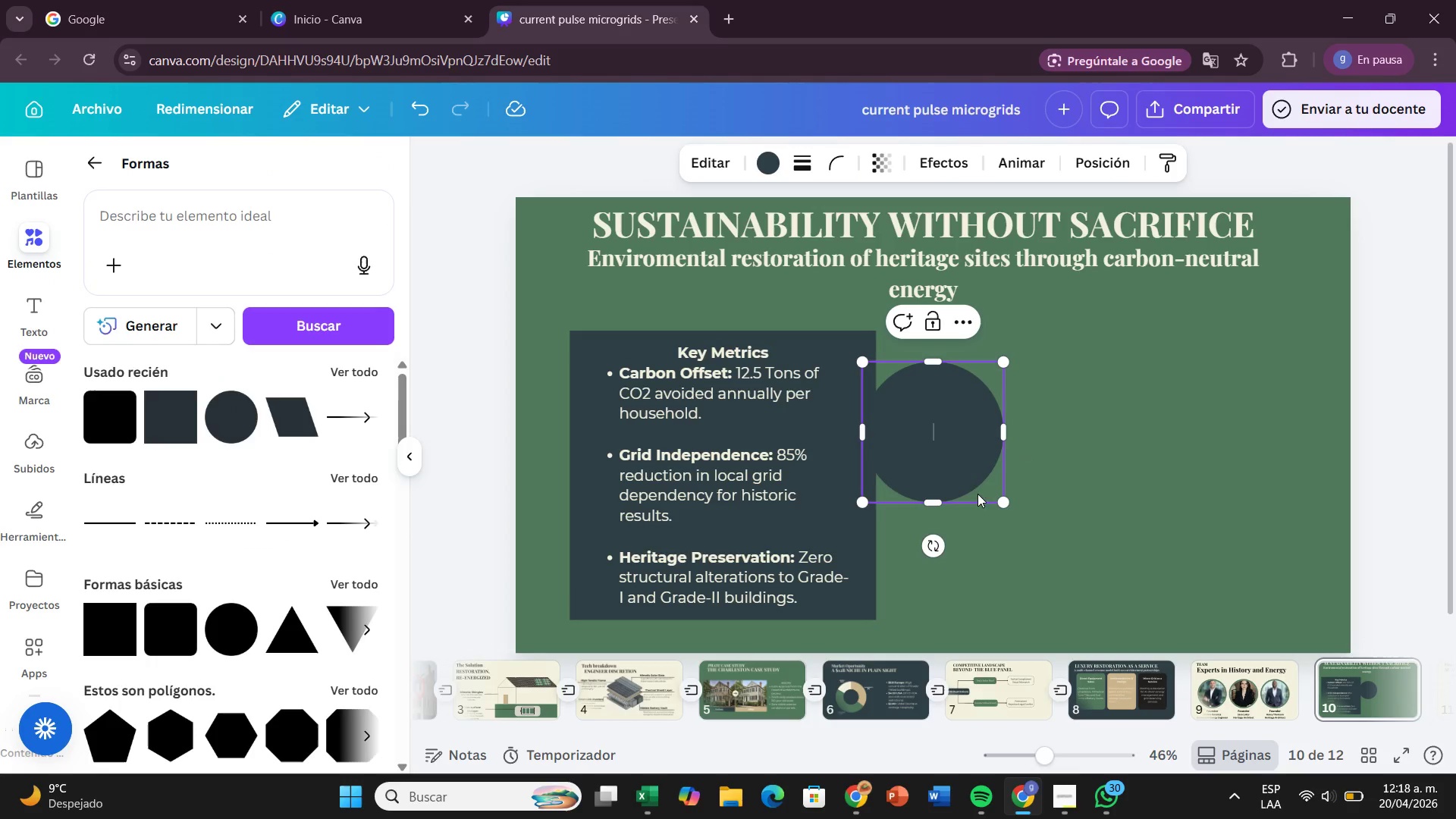 
left_click_drag(start_coordinate=[954, 460], to_coordinate=[1169, 510])
 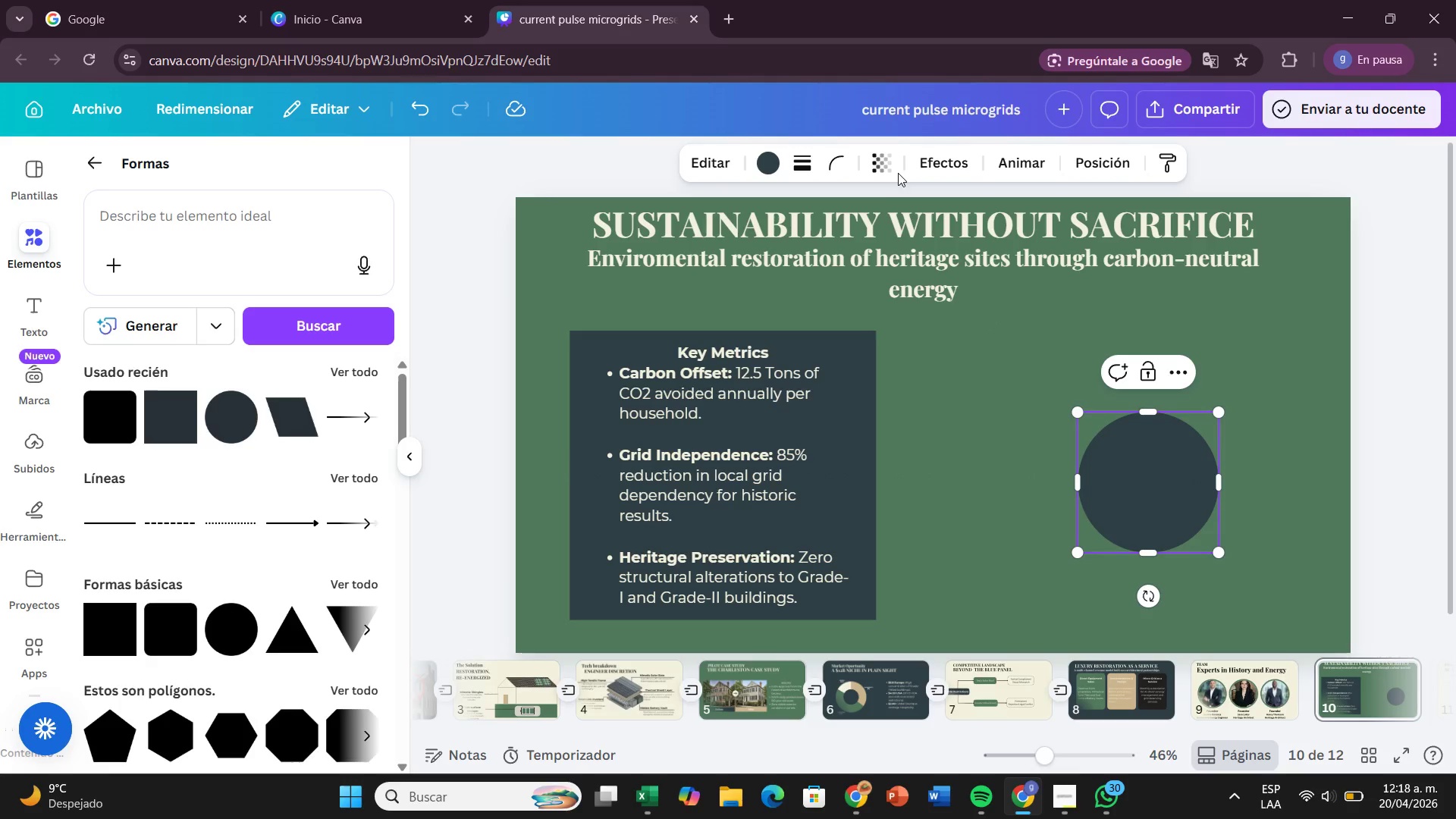 
left_click([884, 169])
 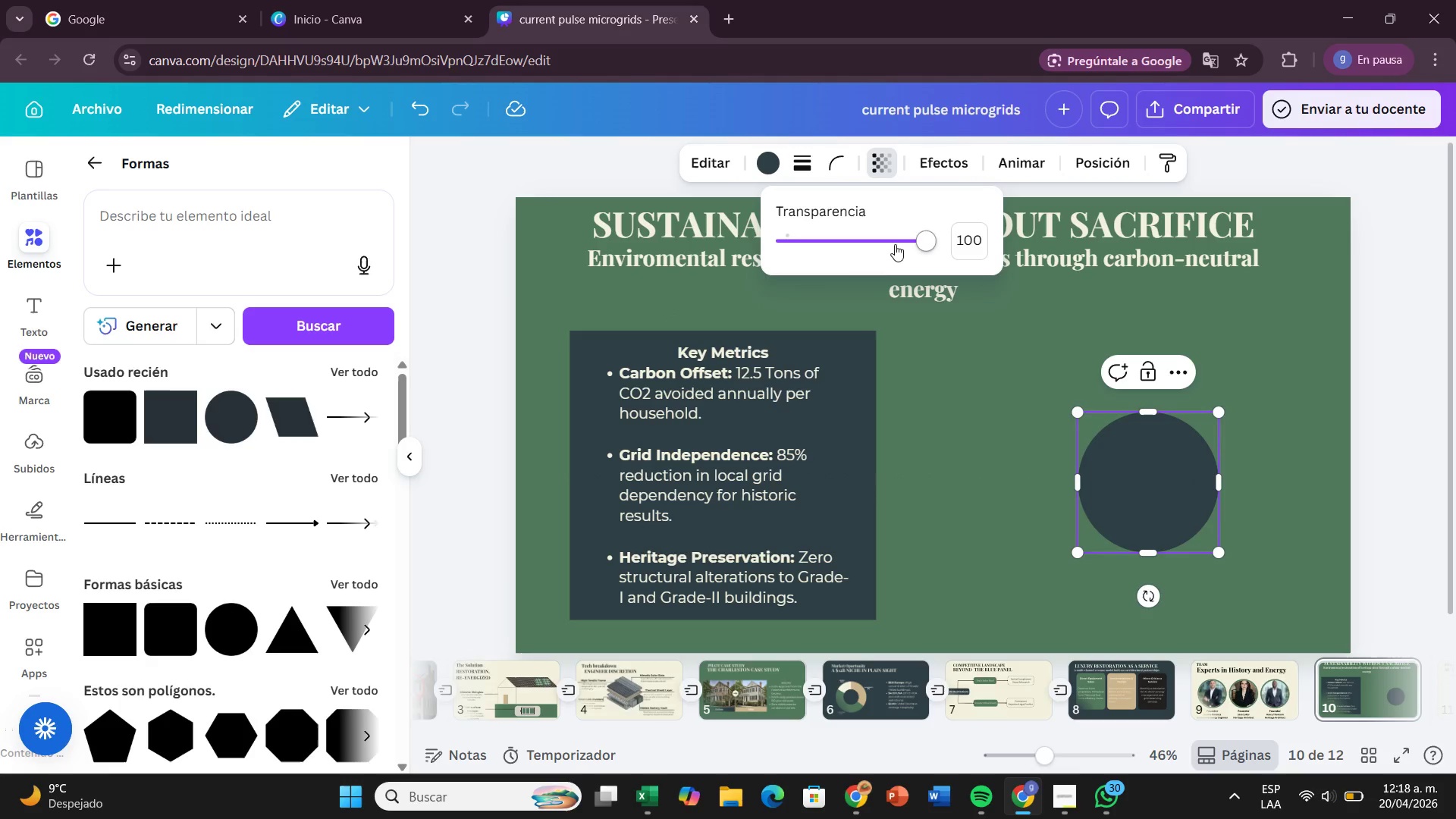 
left_click_drag(start_coordinate=[895, 244], to_coordinate=[873, 249])
 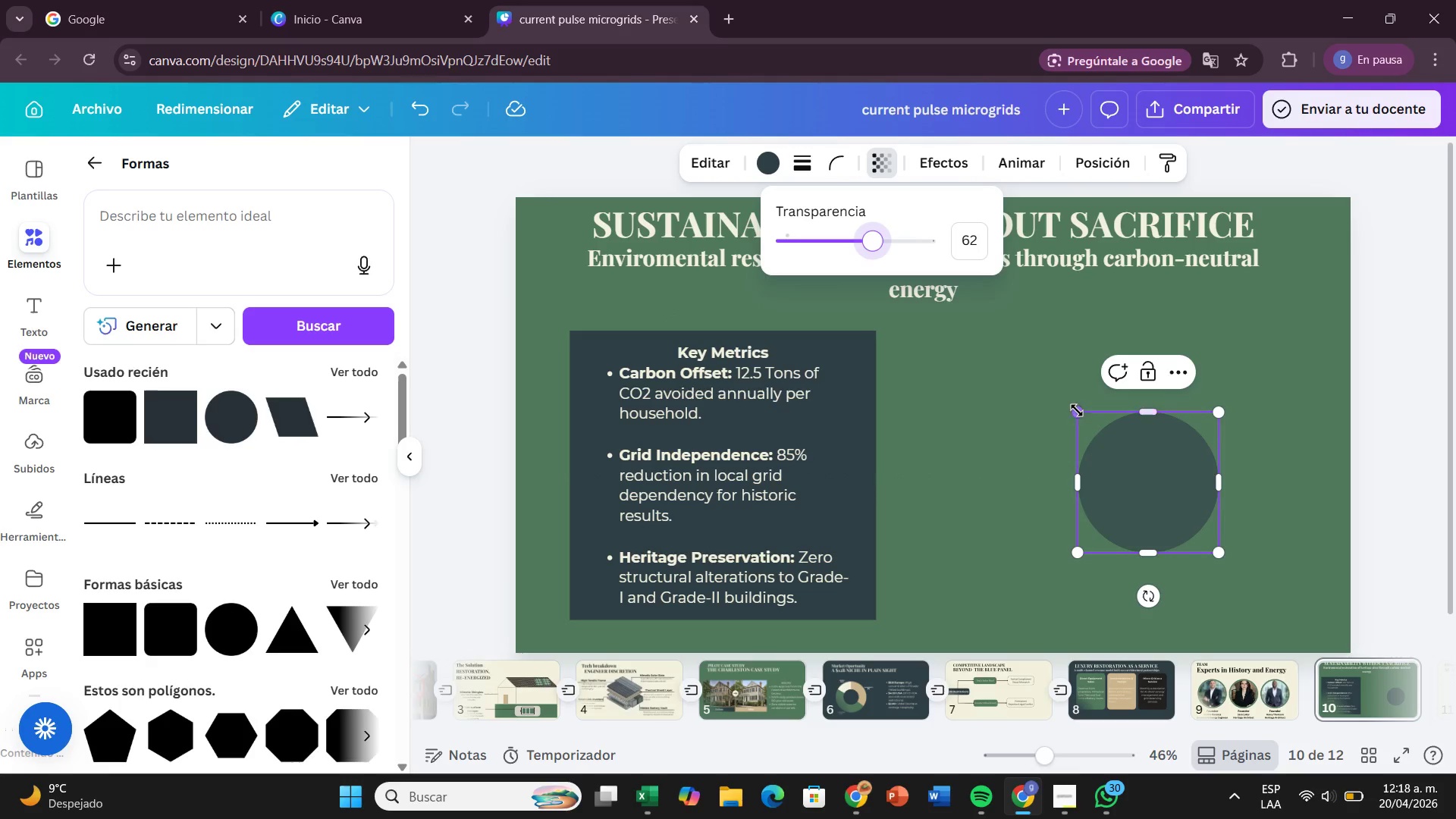 
left_click_drag(start_coordinate=[1075, 410], to_coordinate=[1059, 398])
 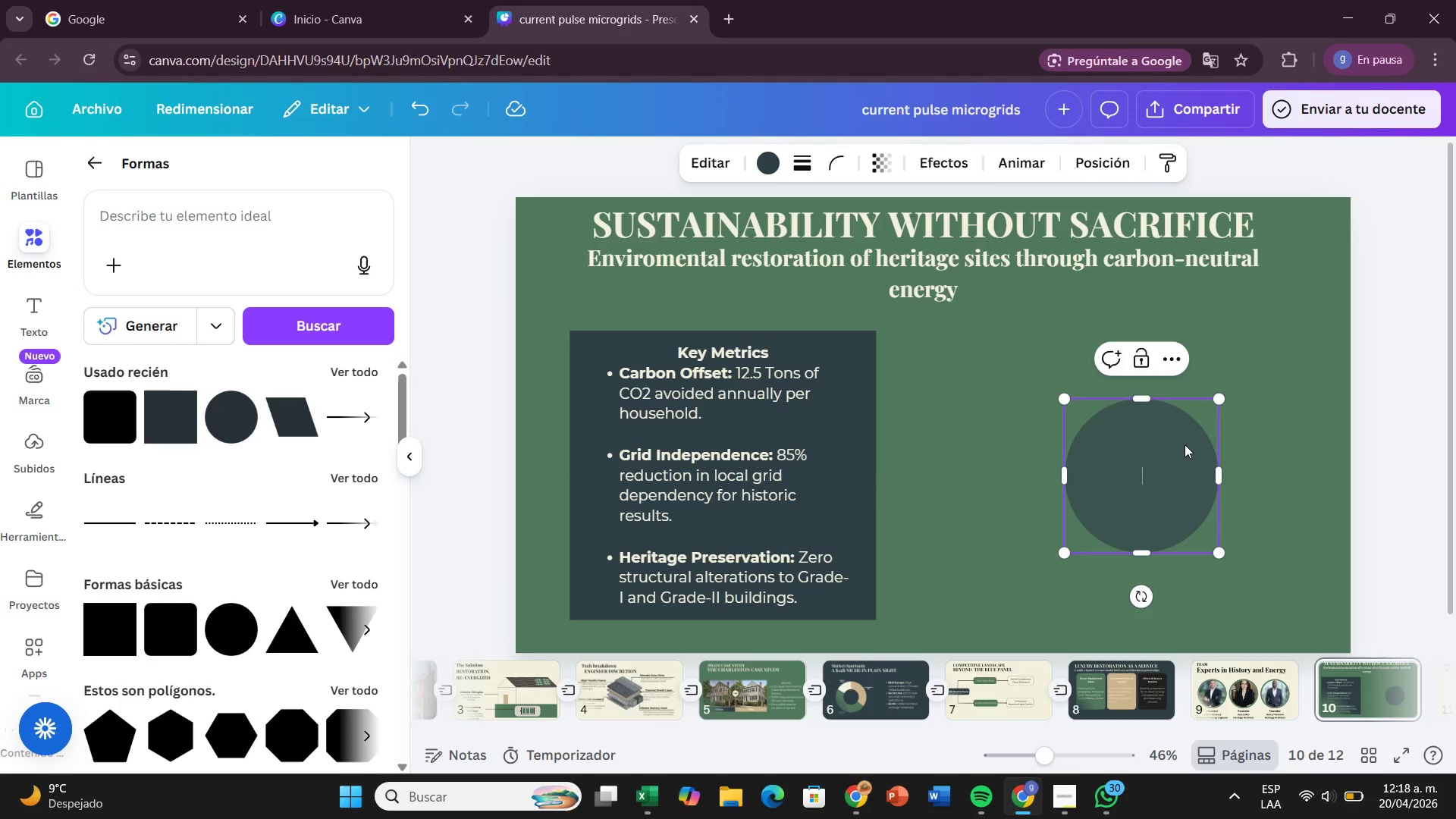 
left_click([1185, 444])
 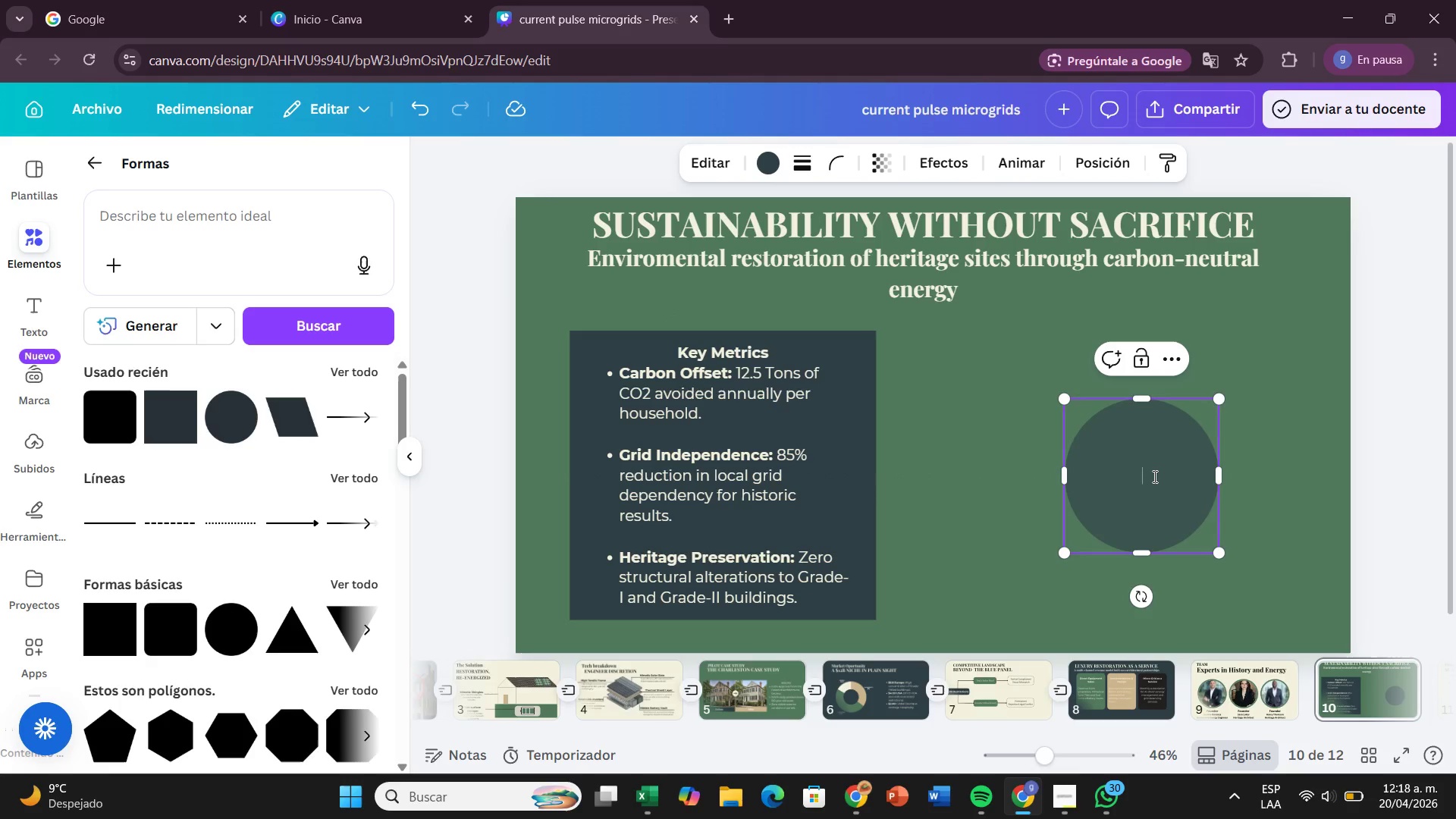 
left_click([1153, 476])
 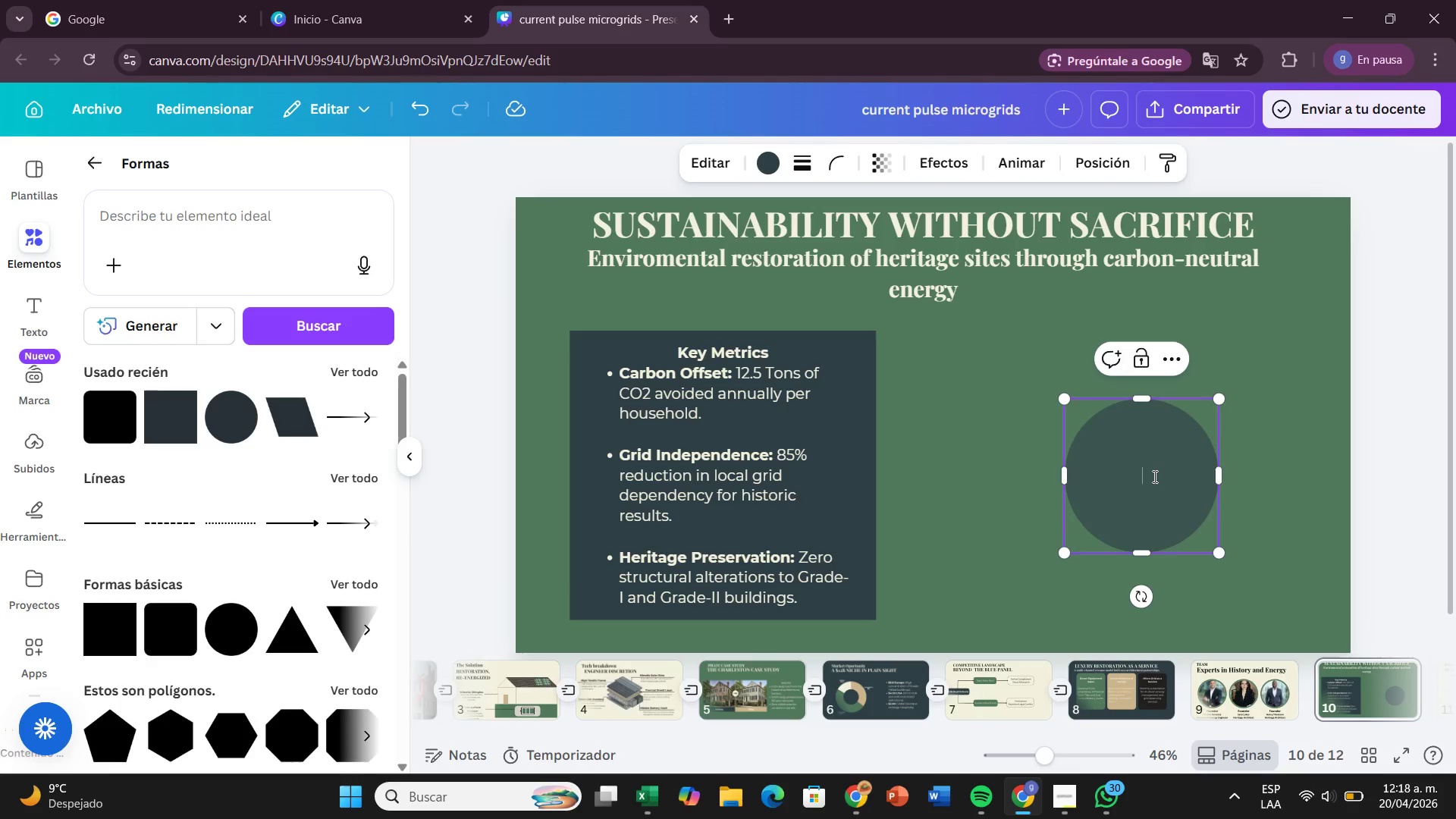 
wait(5.47)
 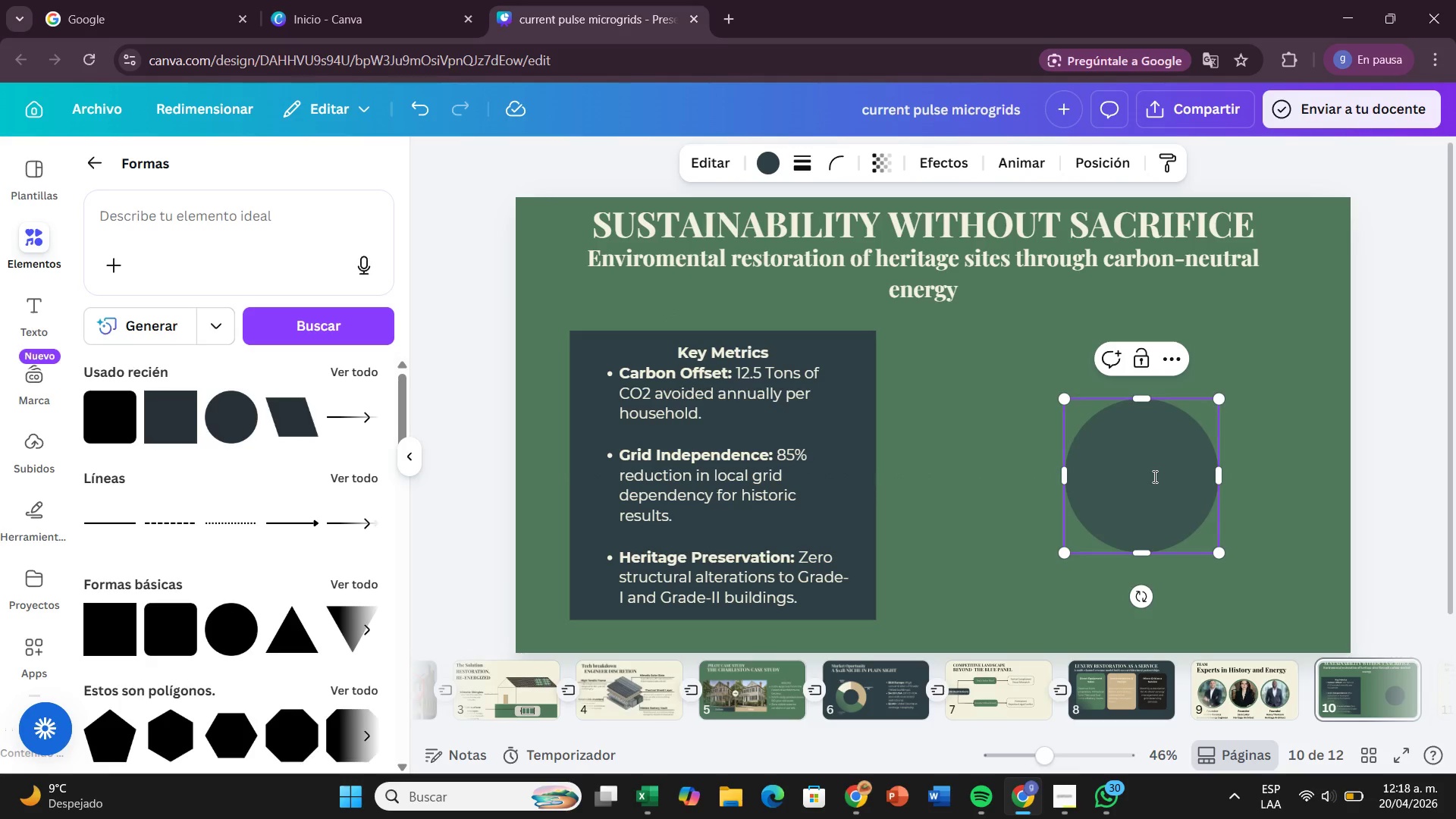 
type(45,000=)
 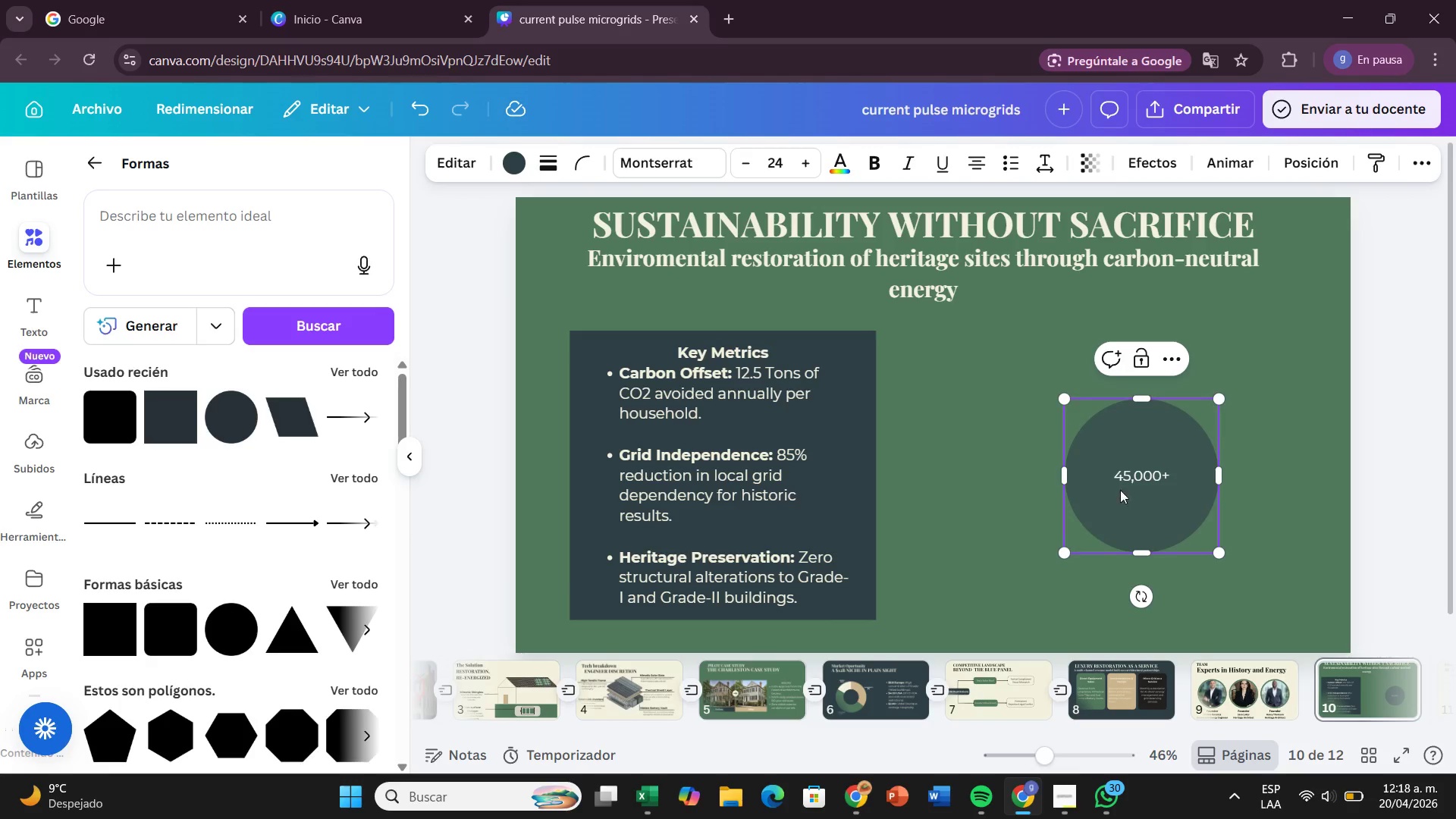 
left_click_drag(start_coordinate=[1101, 473], to_coordinate=[1193, 478])
 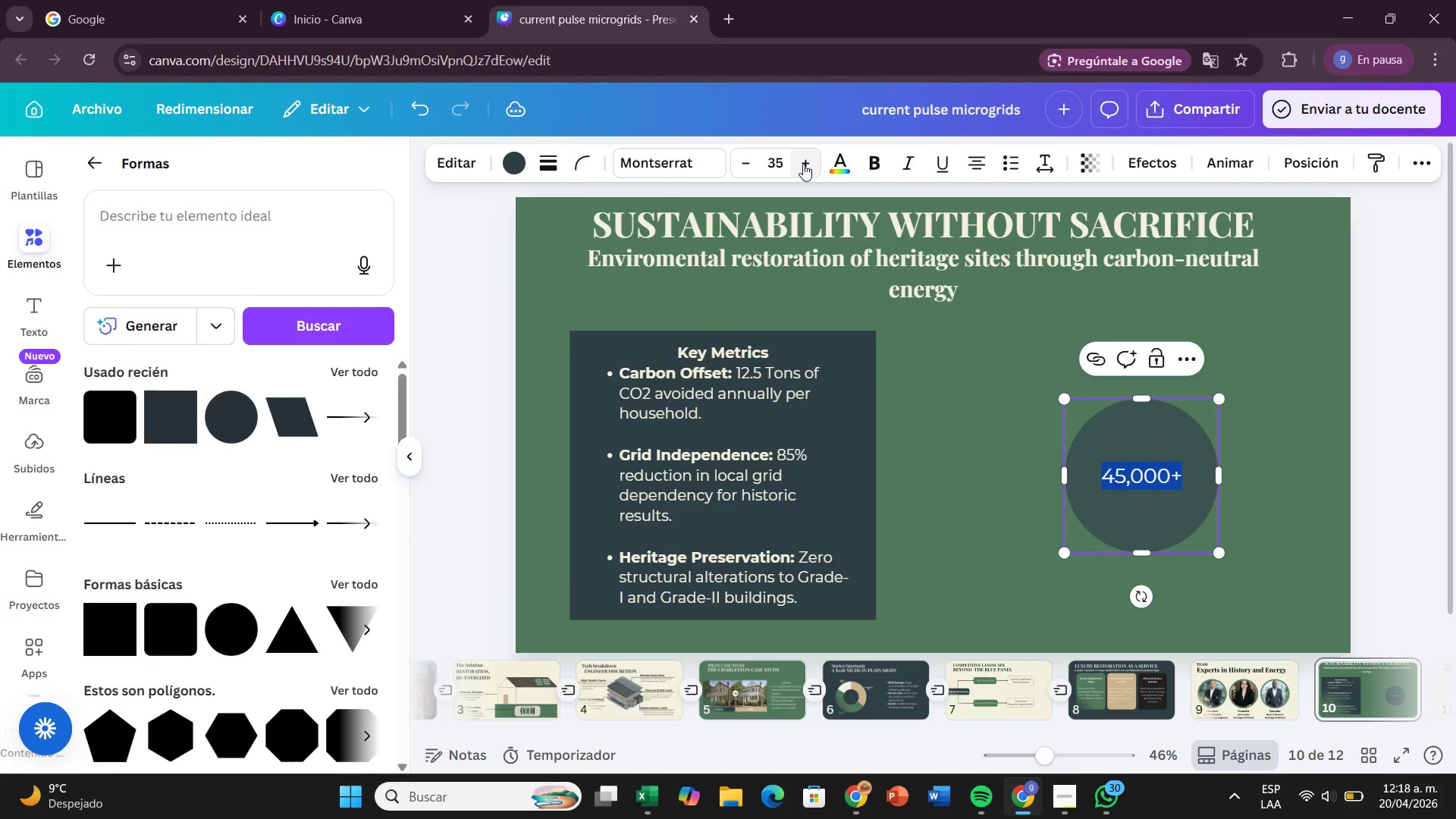 
left_click([803, 164])
 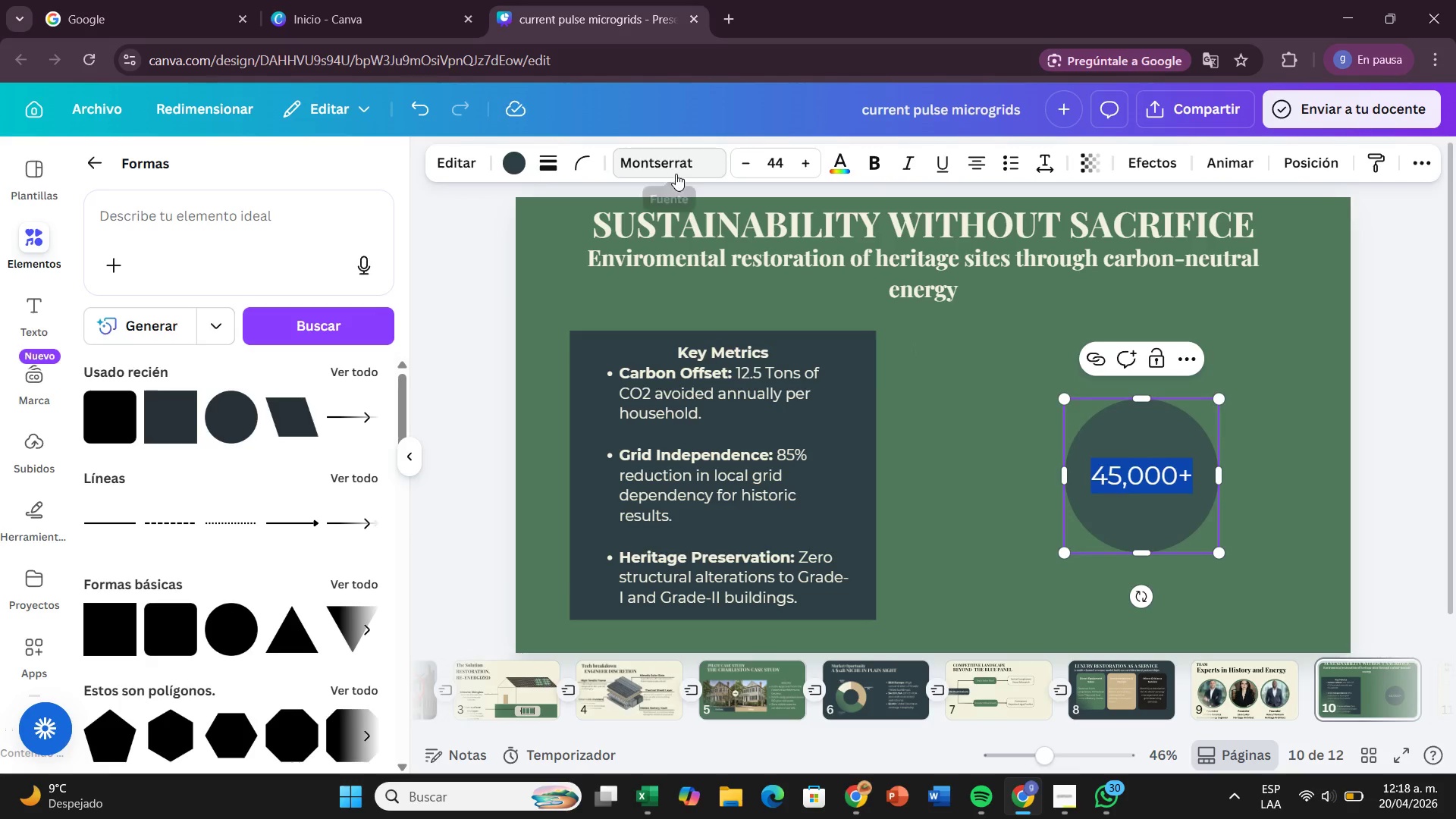 
left_click([676, 174])
 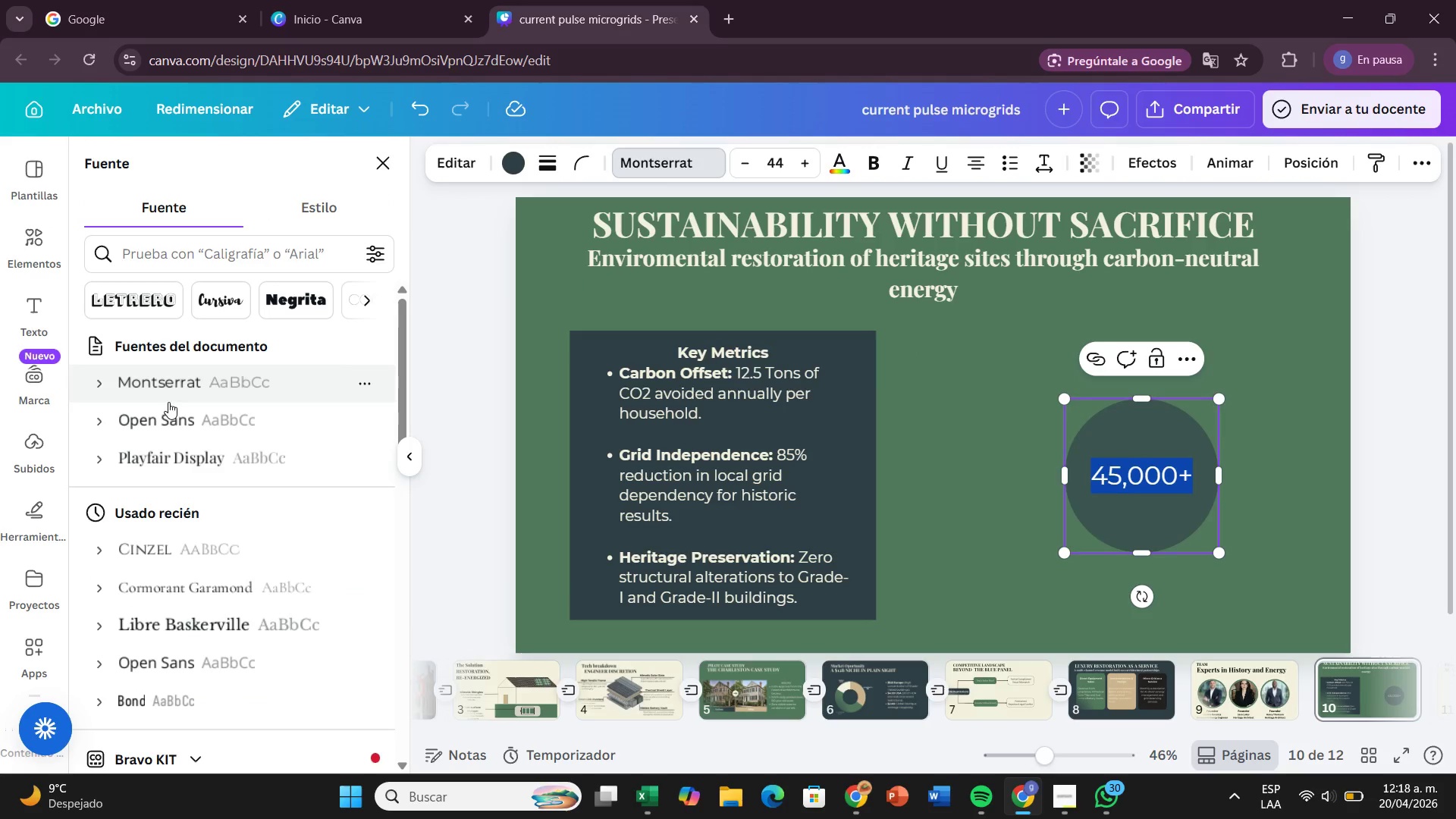 
left_click([209, 459])
 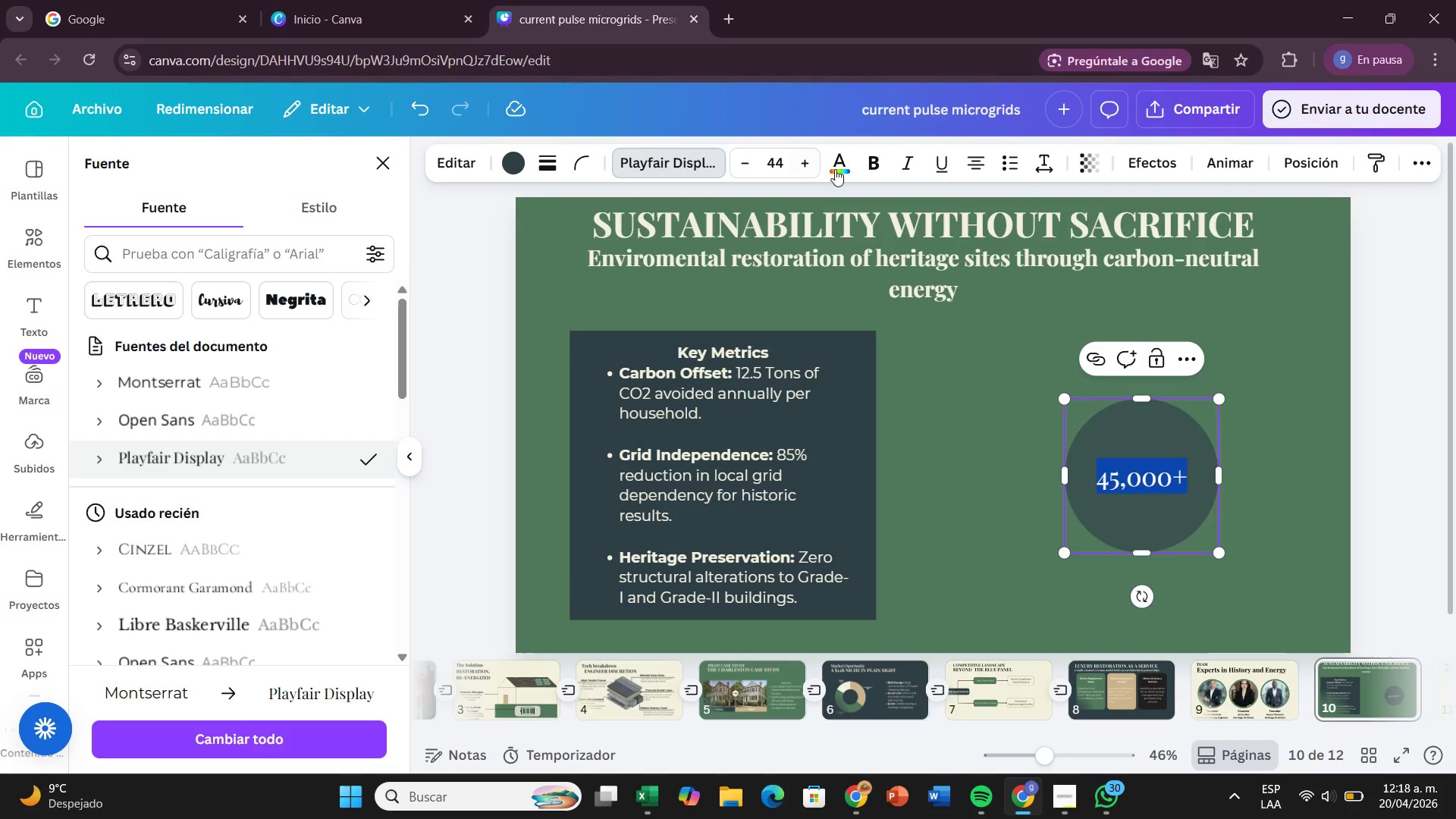 
left_click([864, 156])
 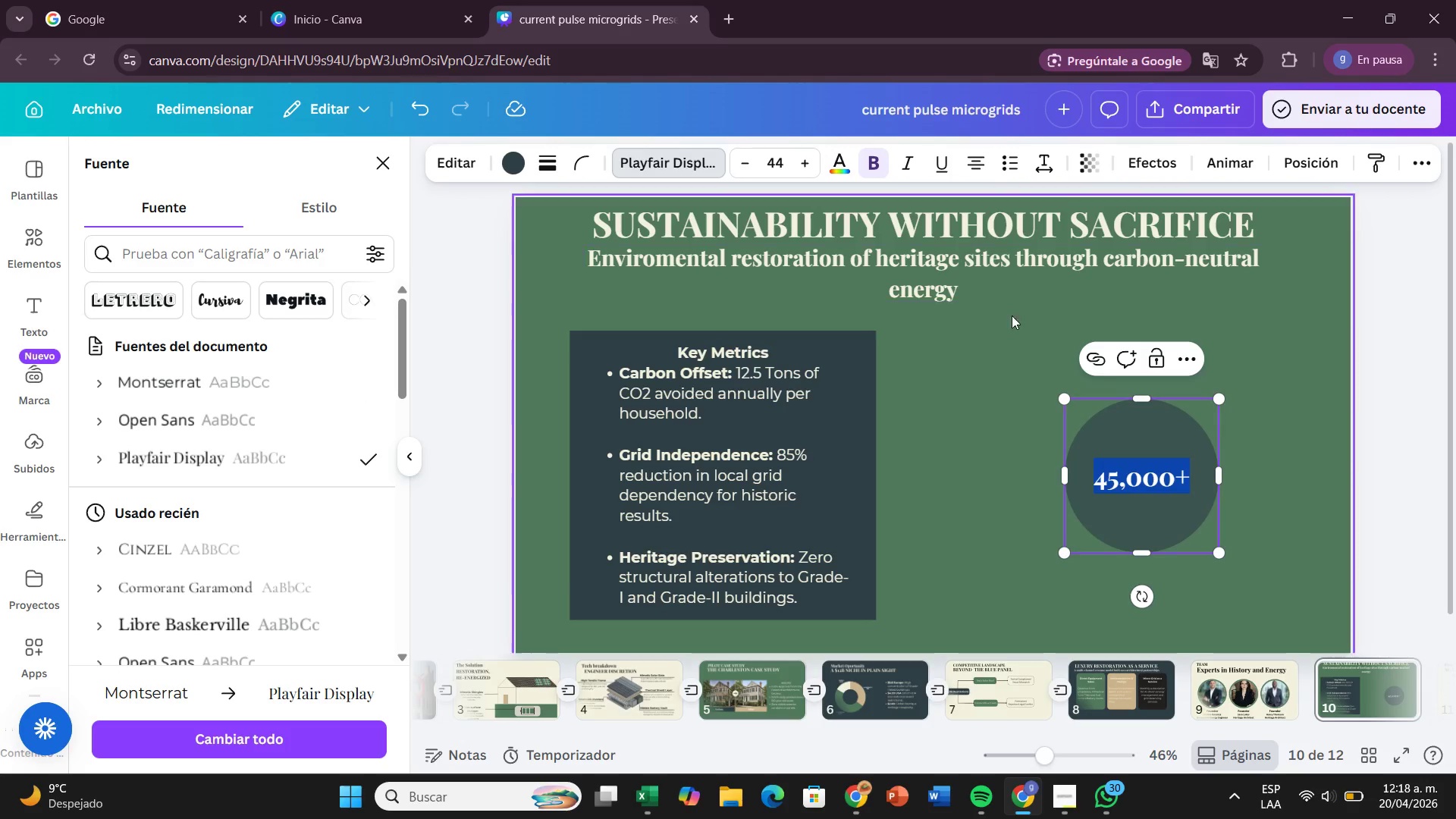 
left_click([989, 315])
 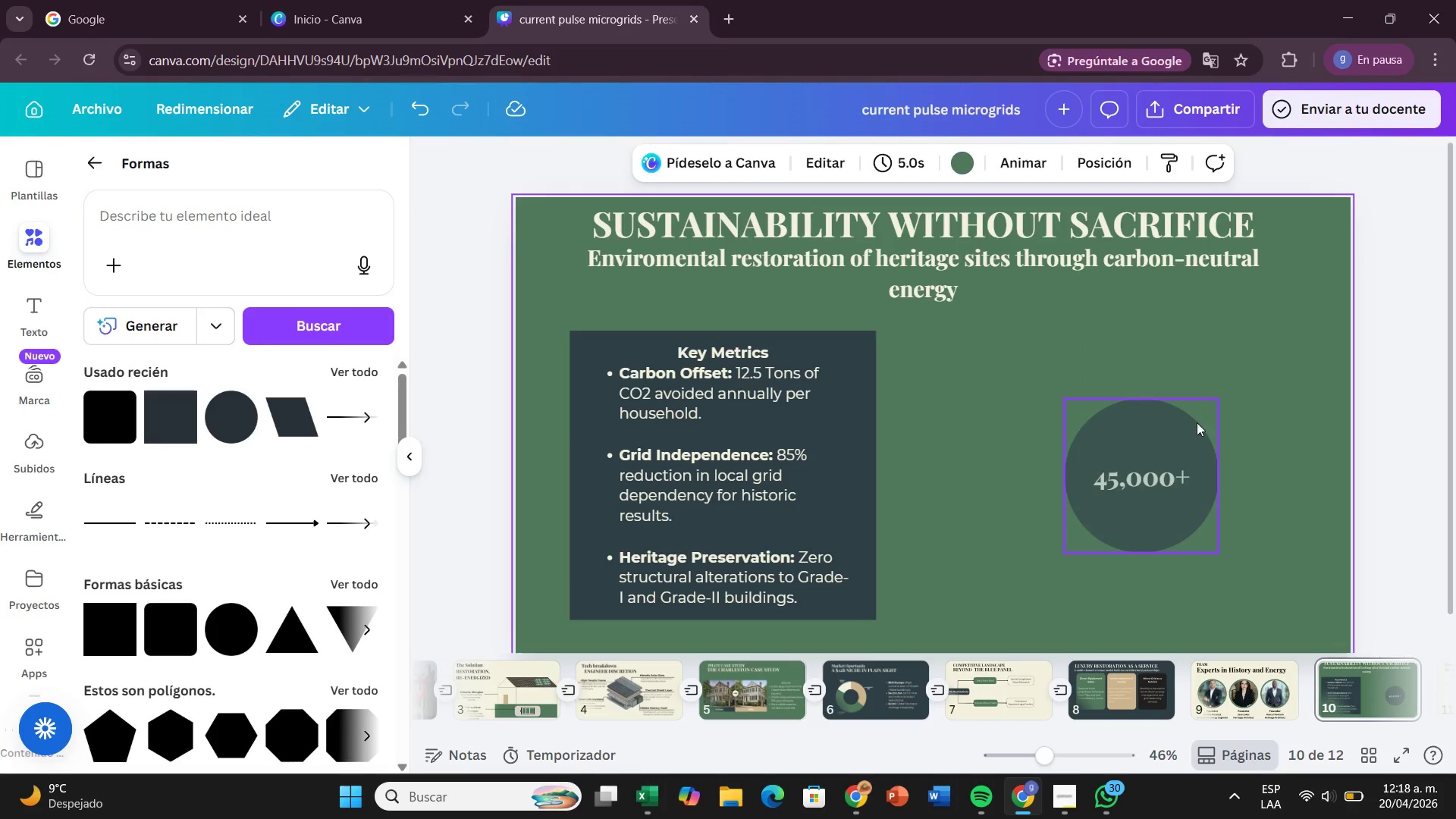 
mouse_move([1159, 467])
 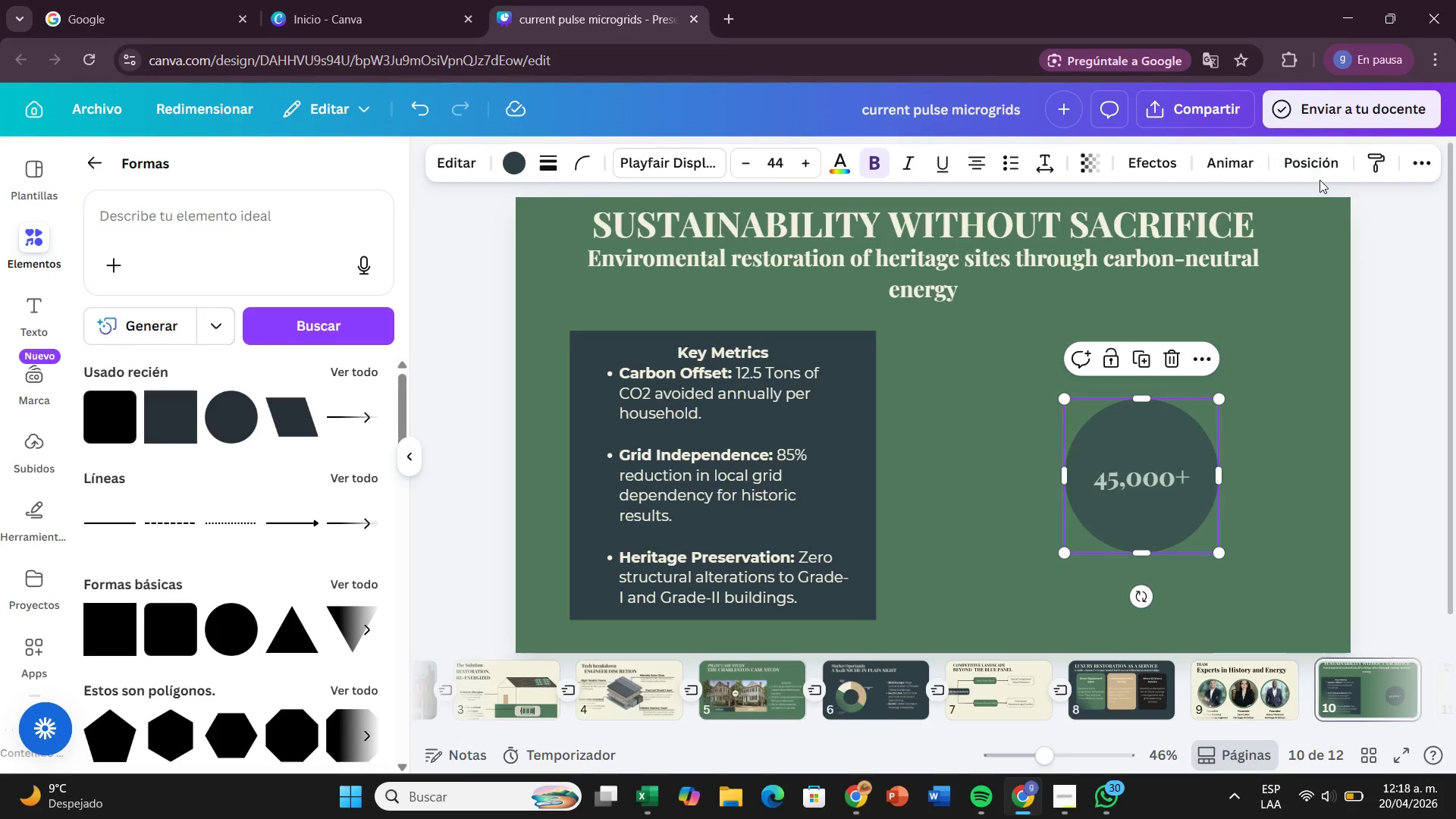 
left_click([1316, 163])
 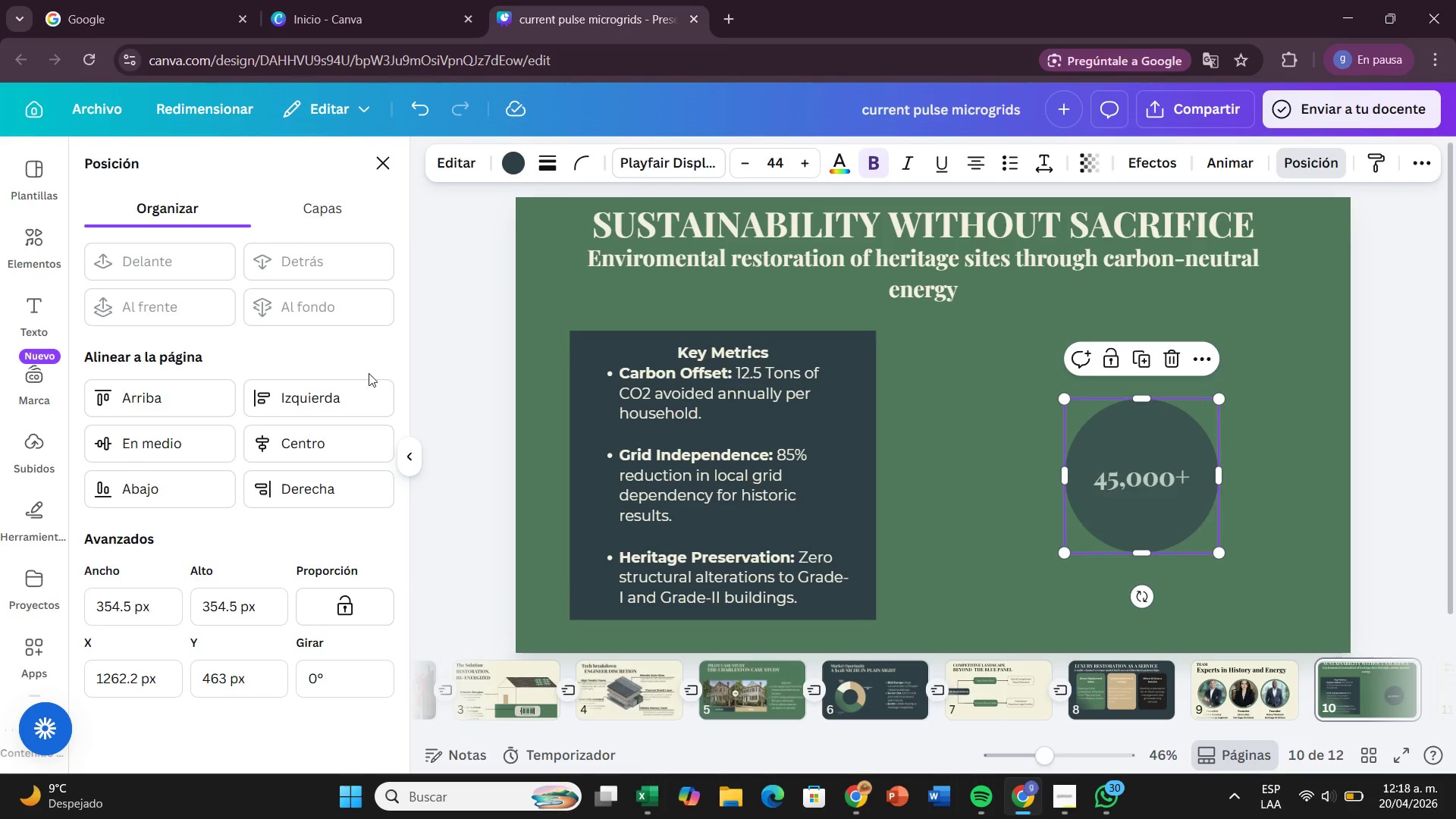 
left_click_drag(start_coordinate=[1136, 440], to_coordinate=[1141, 443])
 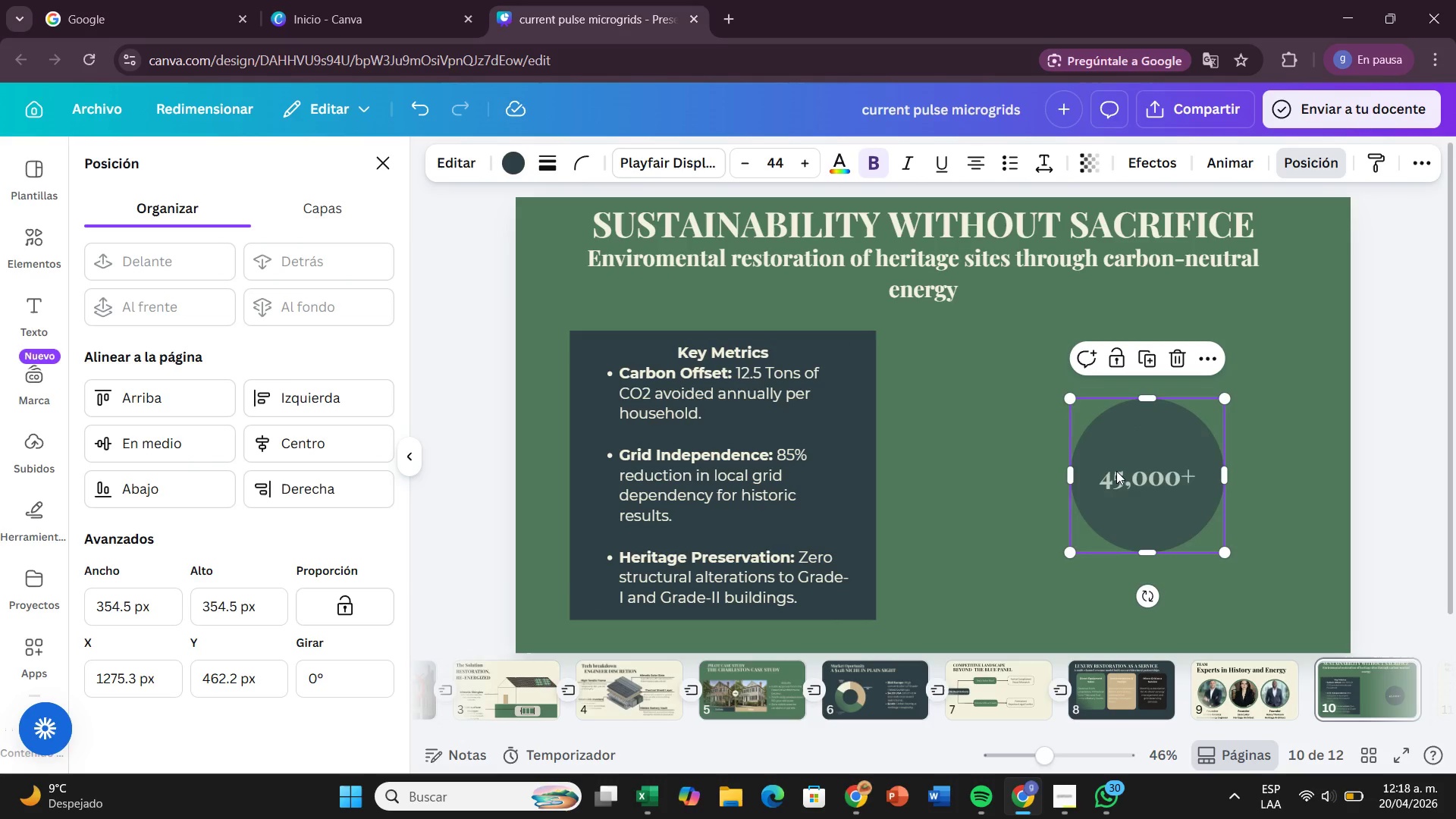 
left_click([1116, 471])
 